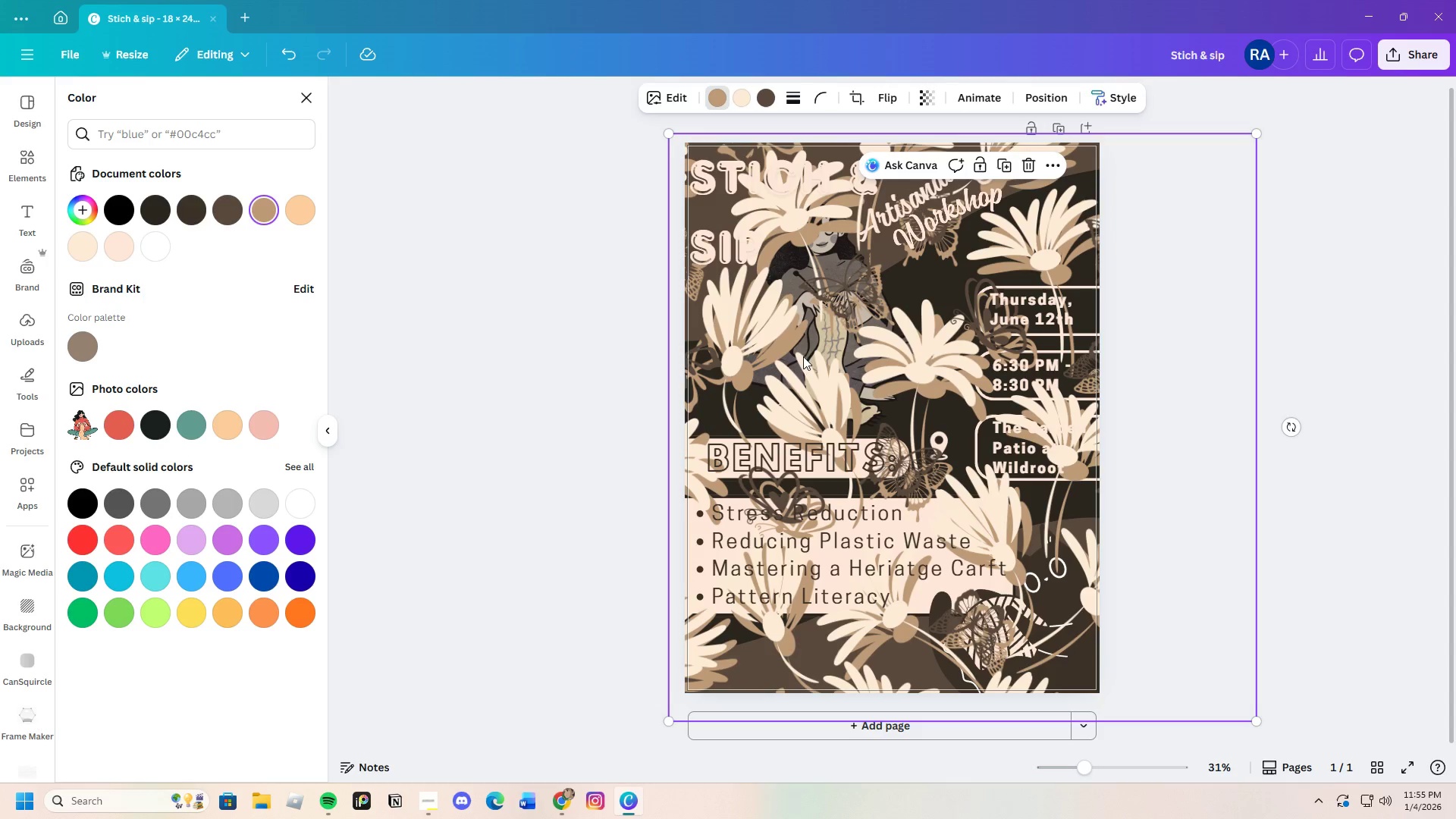 
wait(9.08)
 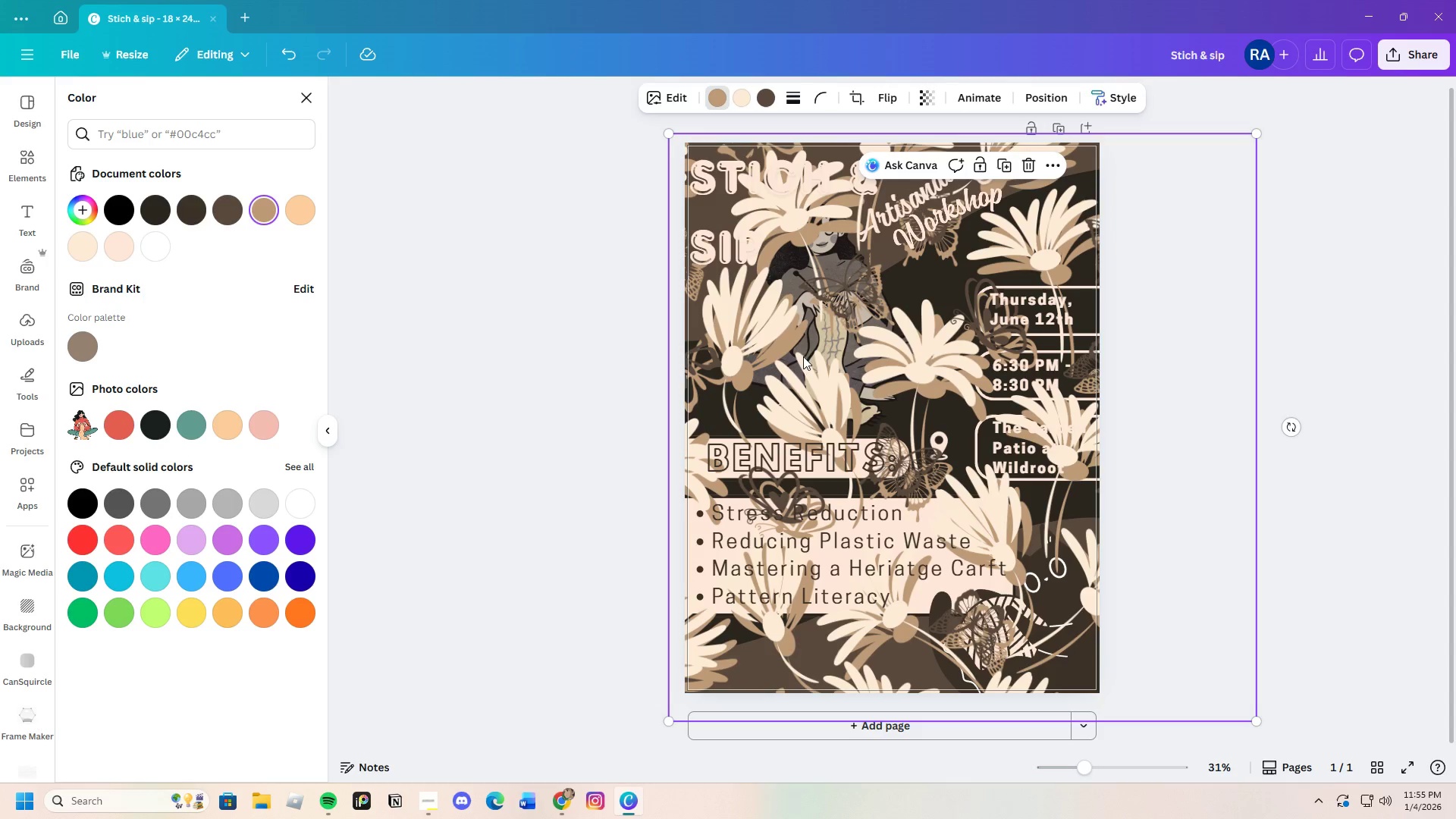 
left_click([237, 136])
 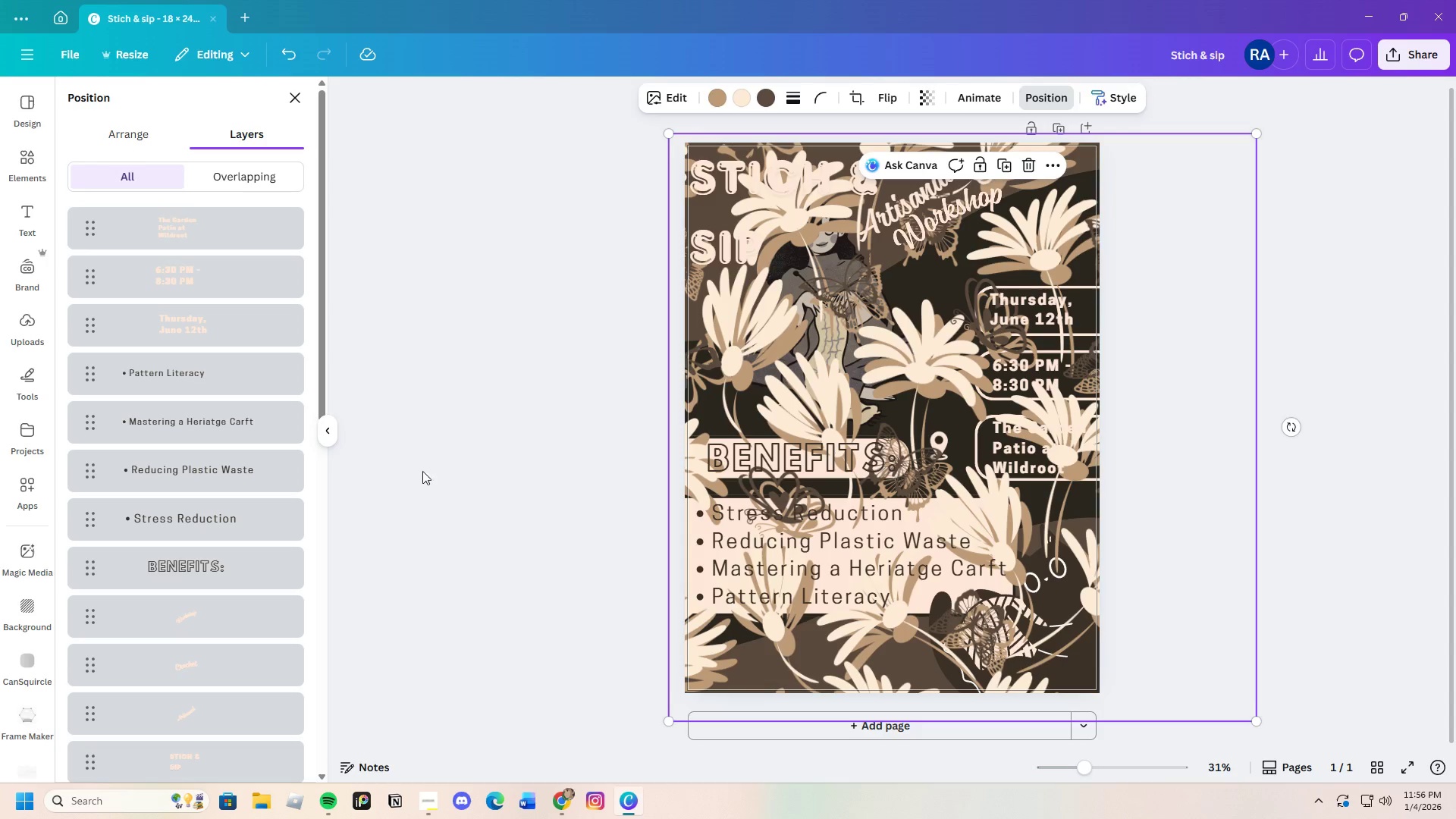 
scroll: coordinate [391, 435], scroll_direction: down, amount: 11.0
 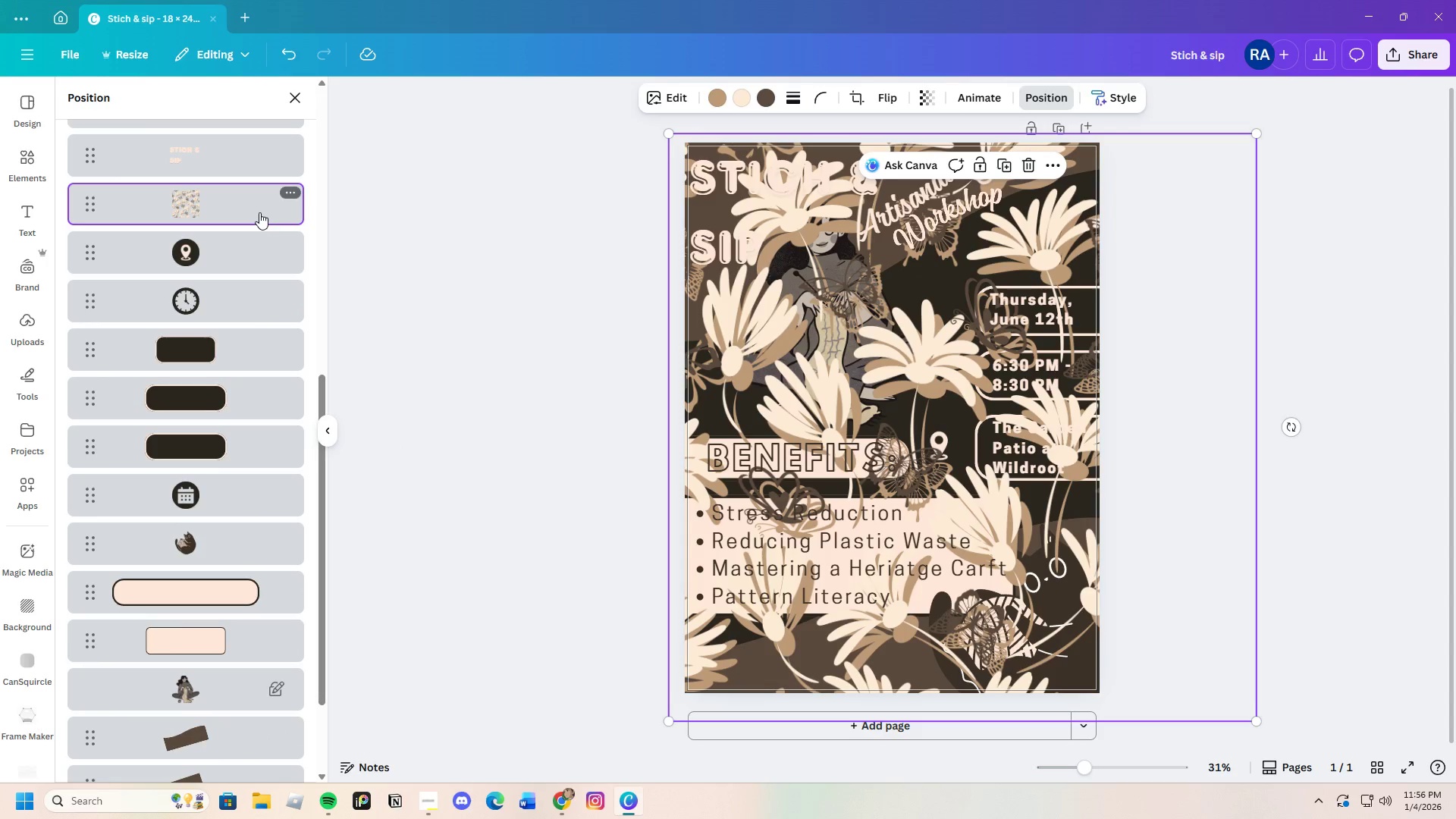 
left_click_drag(start_coordinate=[259, 210], to_coordinate=[247, 702])
 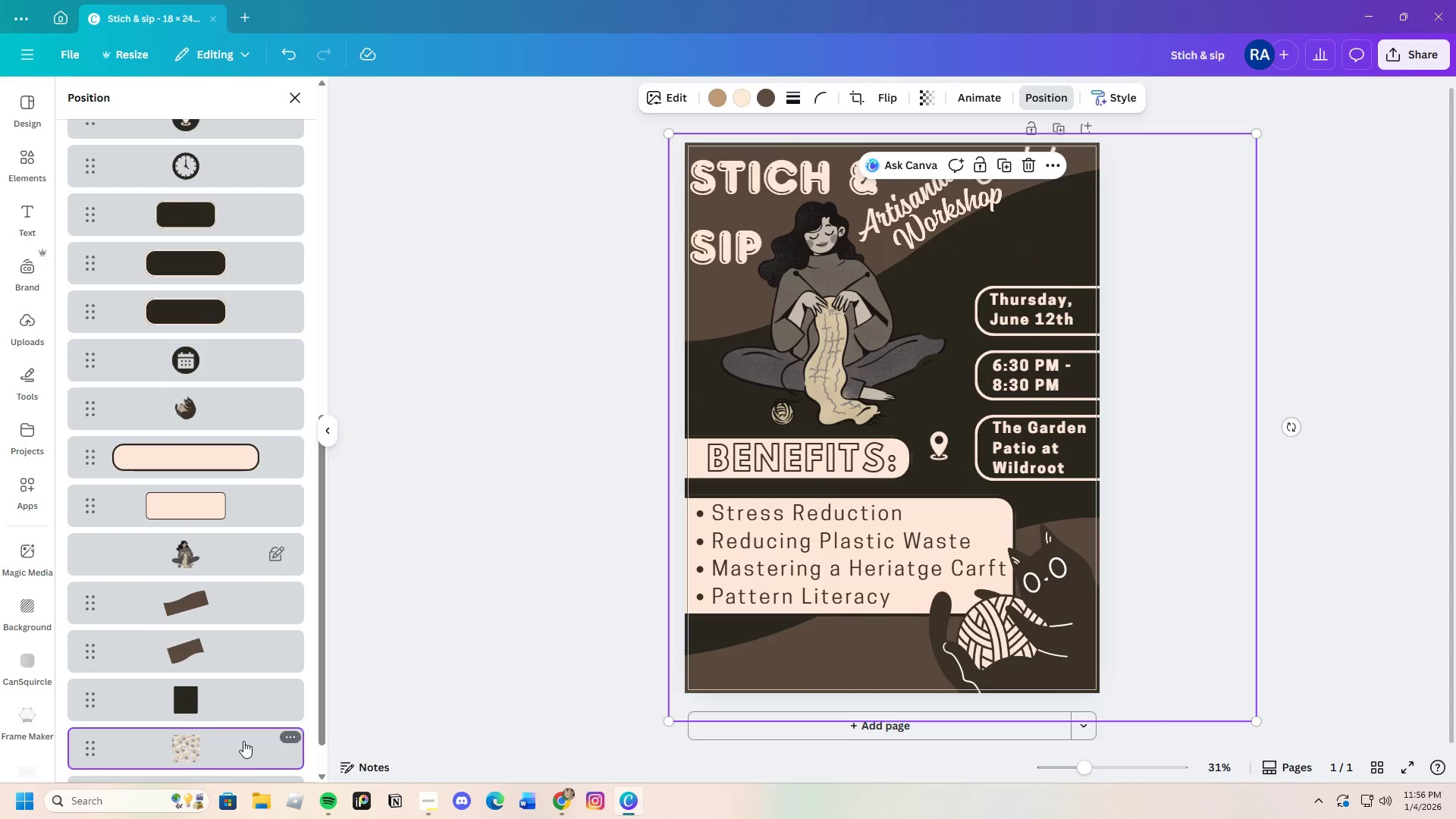 
left_click_drag(start_coordinate=[245, 749], to_coordinate=[241, 711])
 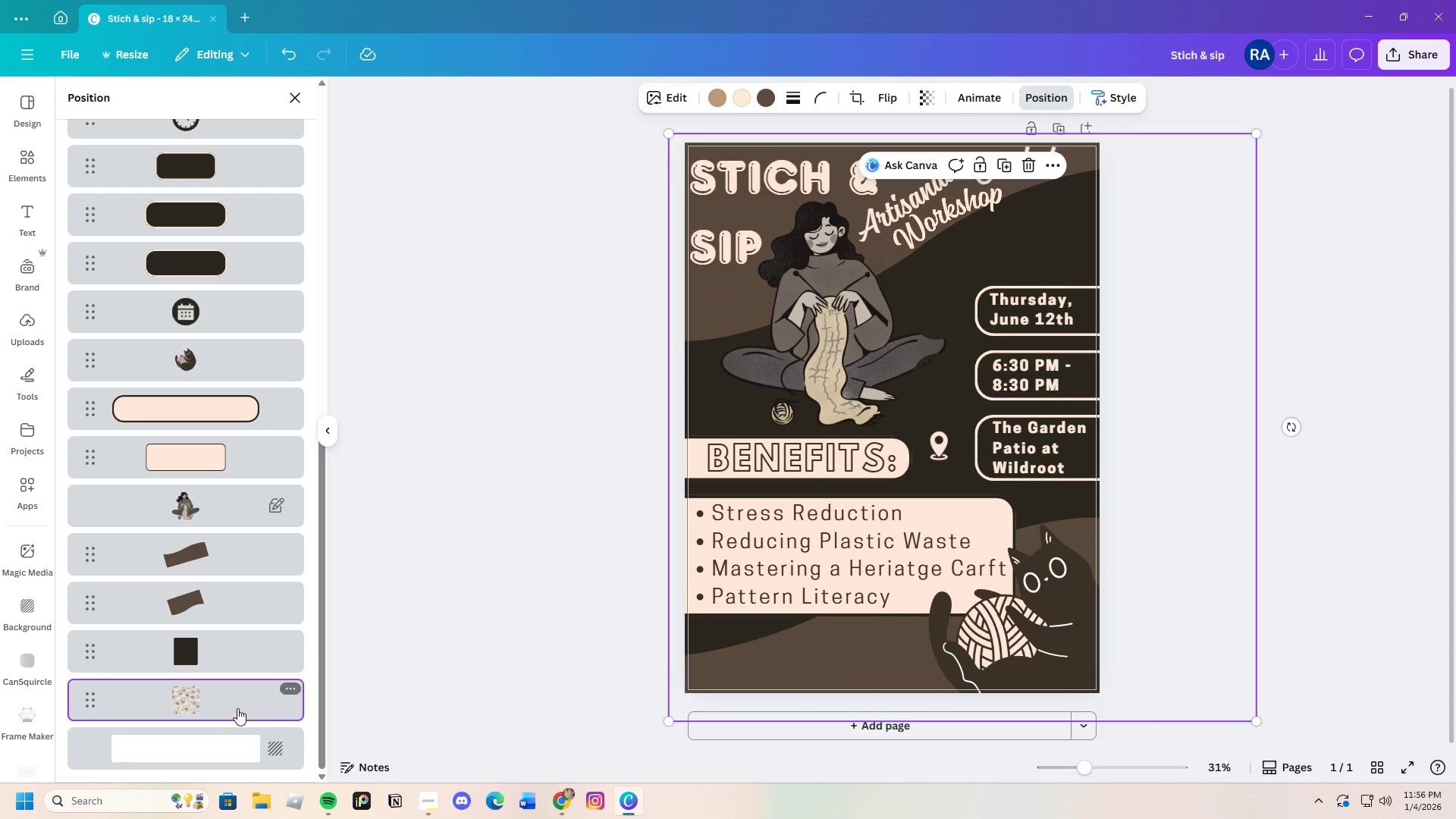 
left_click_drag(start_coordinate=[237, 708], to_coordinate=[240, 546])
 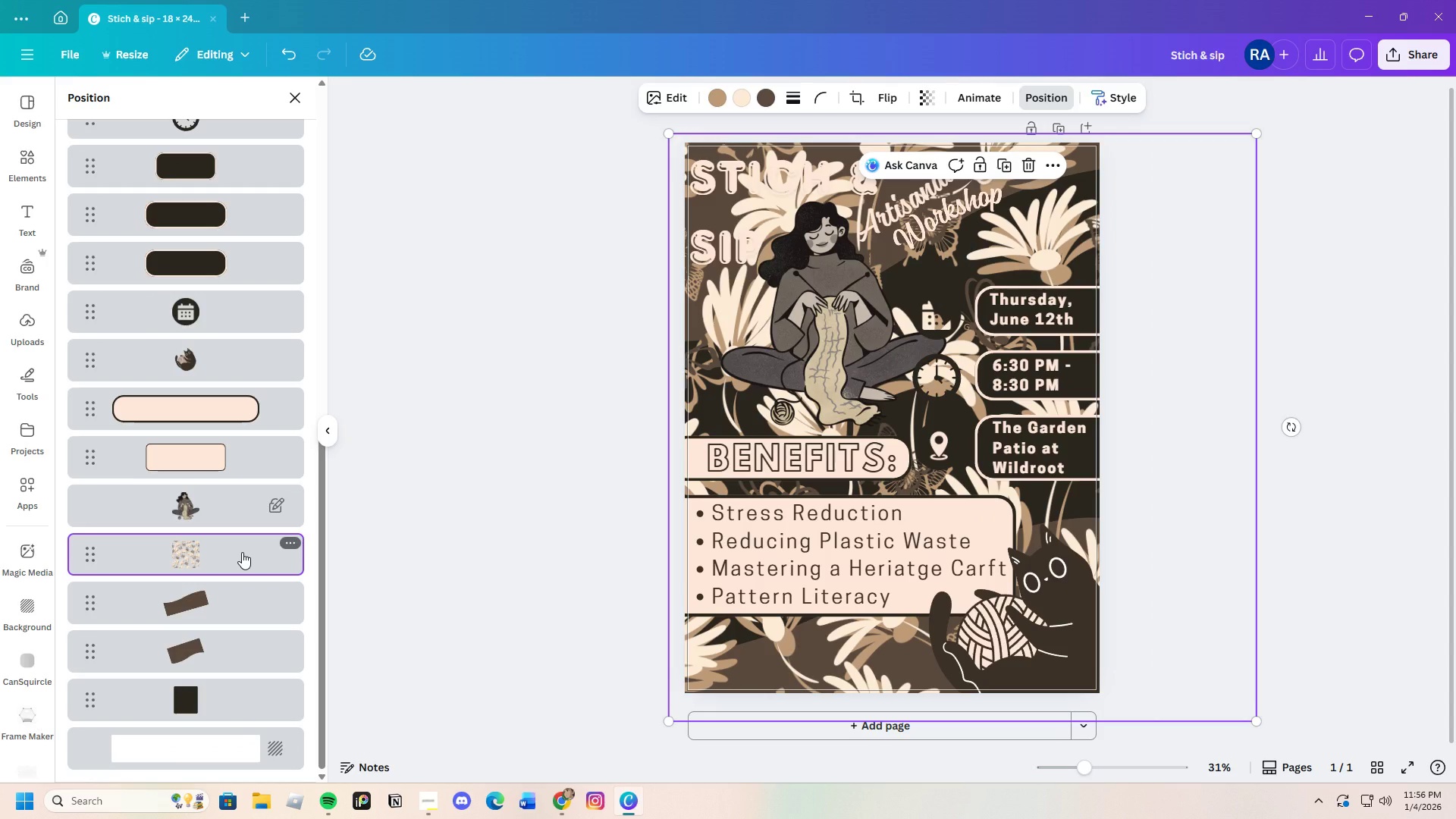 
left_click_drag(start_coordinate=[246, 556], to_coordinate=[244, 658])
 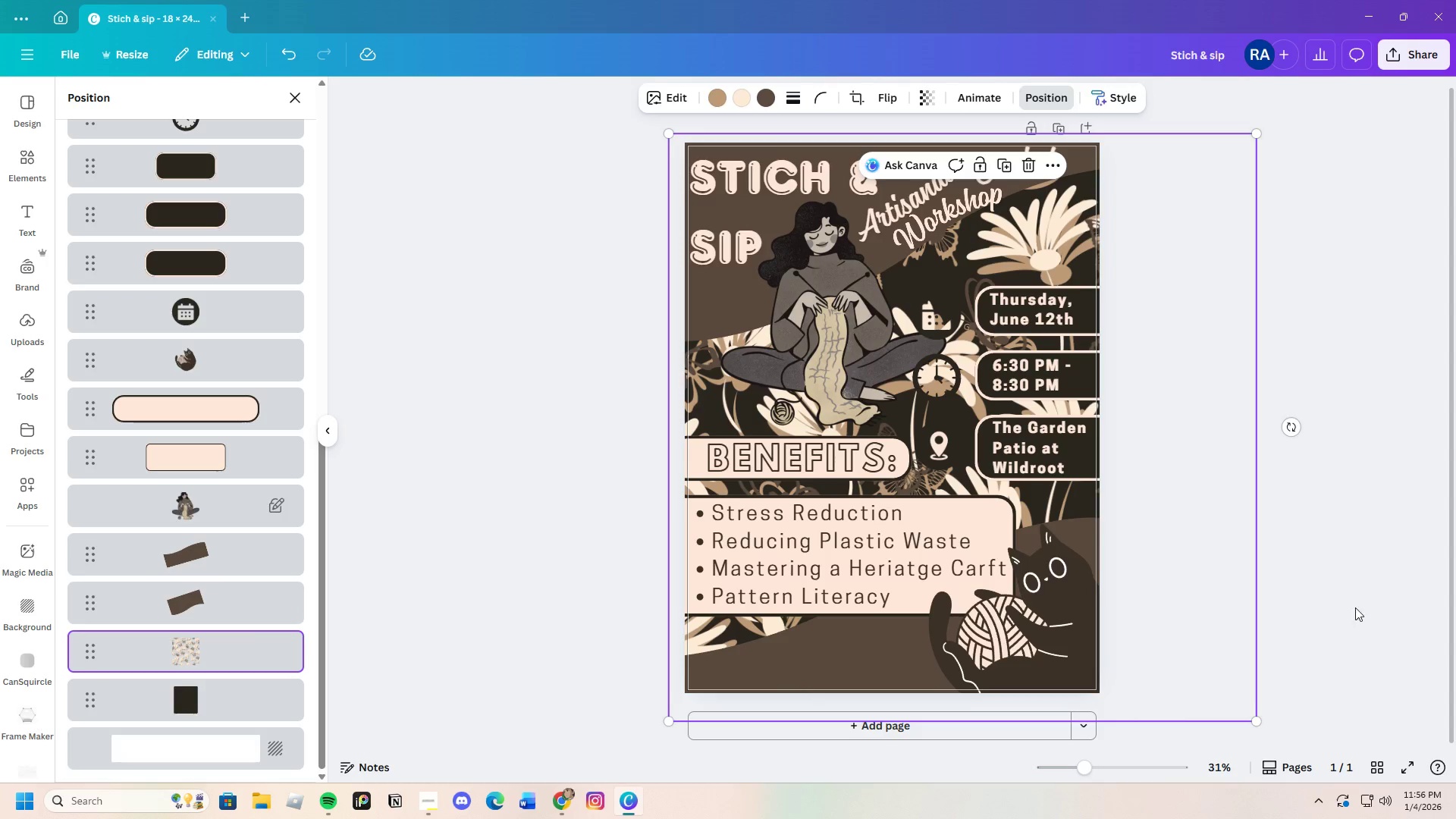 
double_click([1376, 583])
 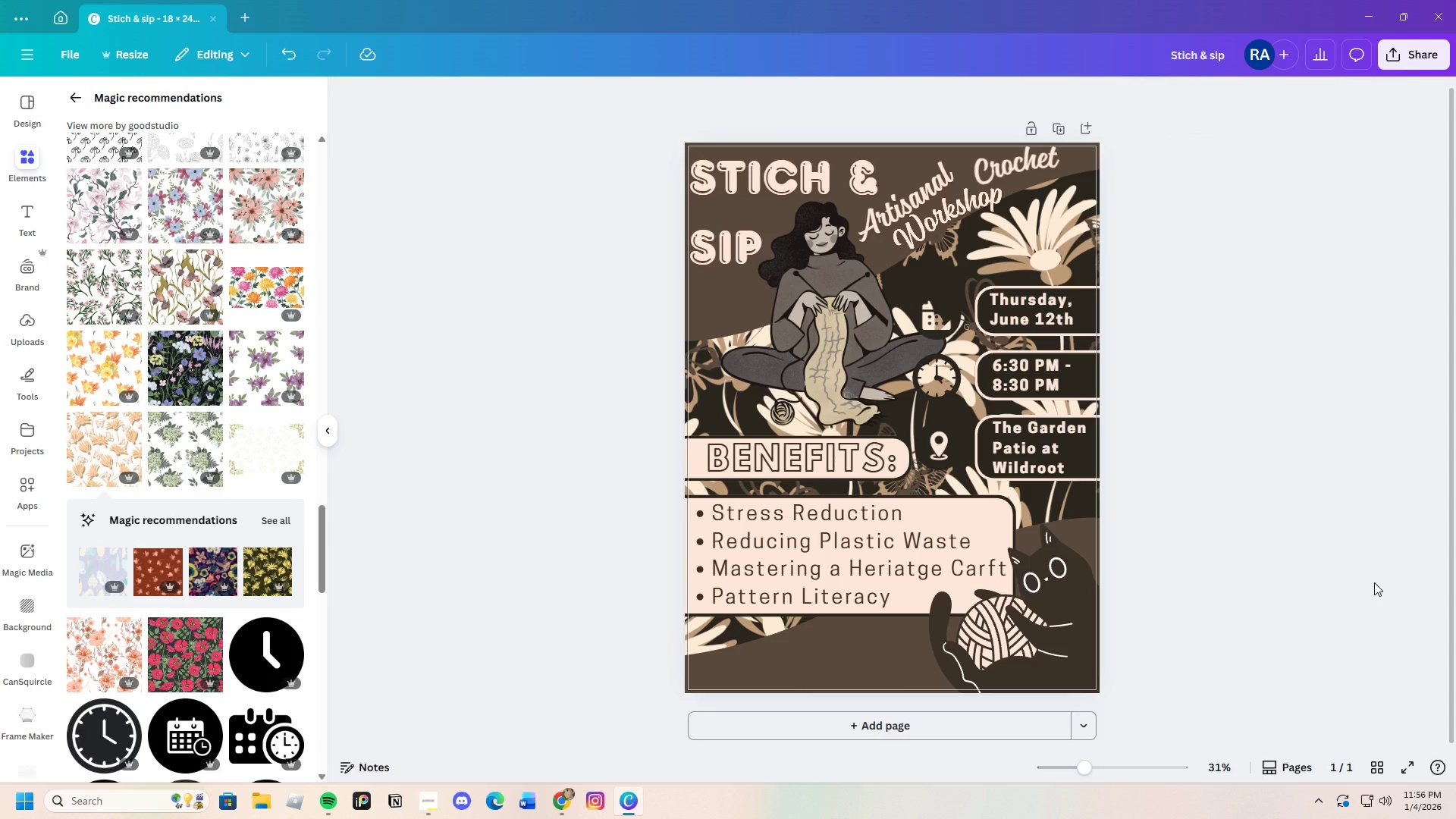 
wait(13.3)
 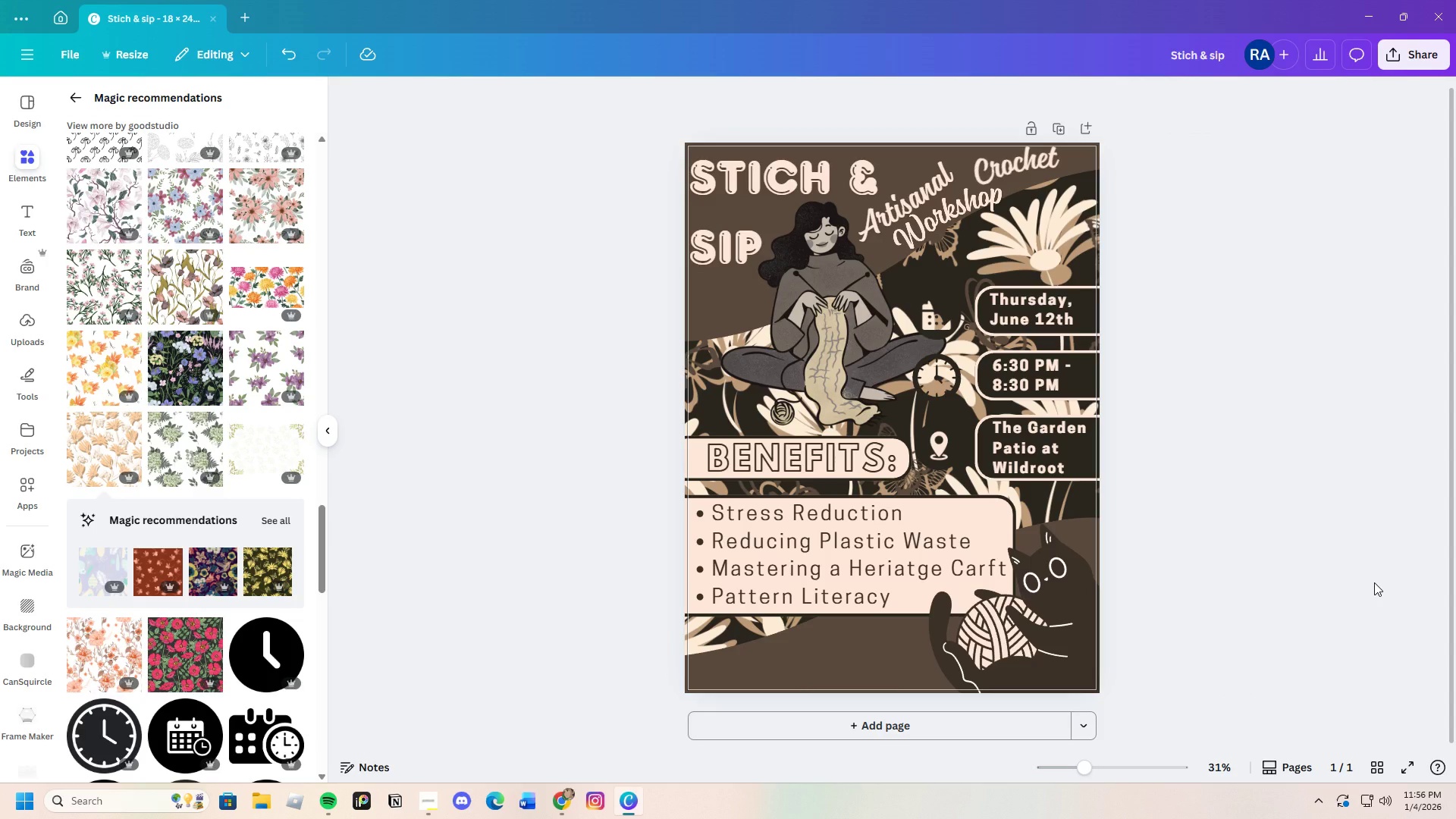 
left_click([705, 410])
 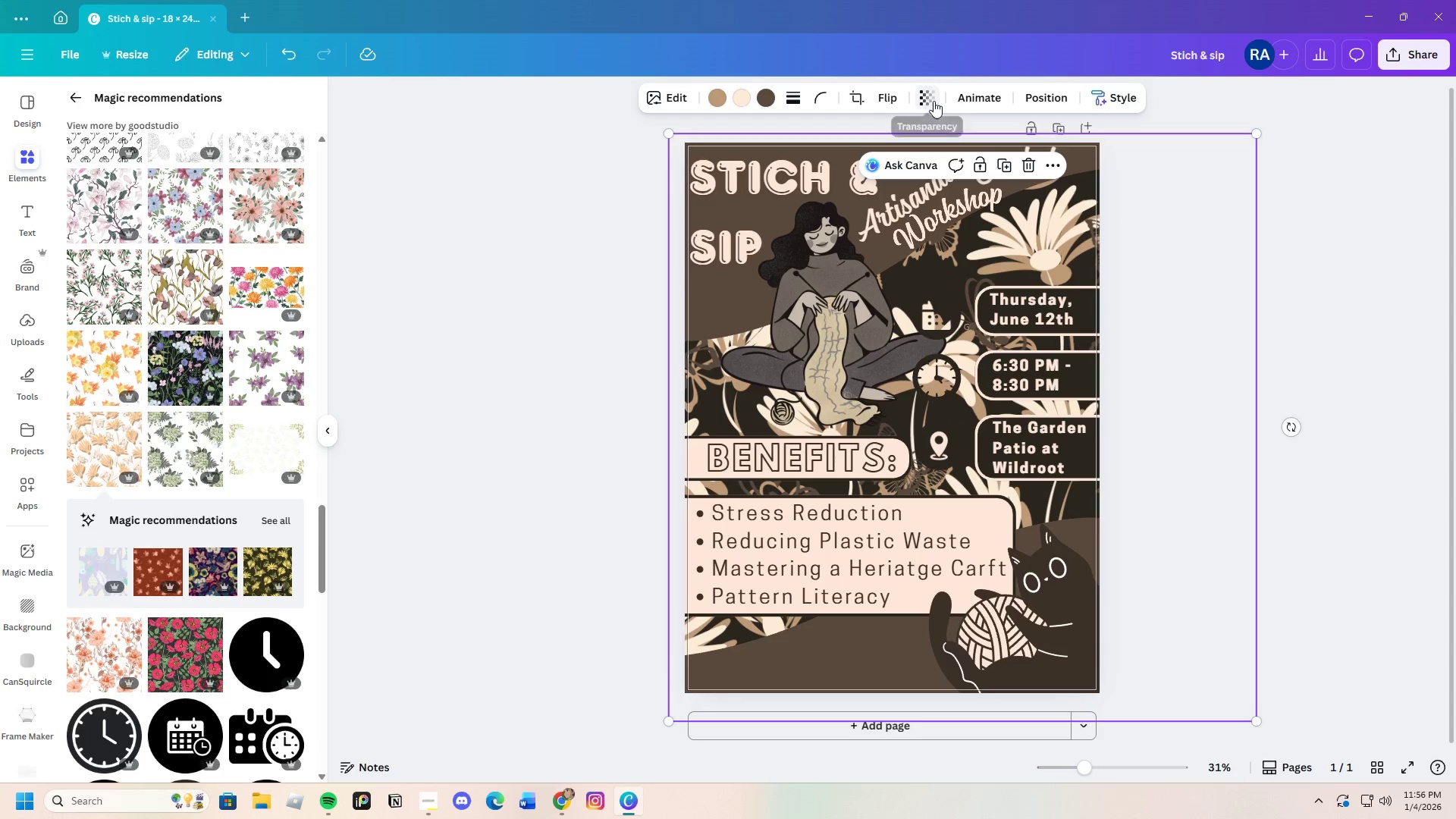 
left_click([932, 101])
 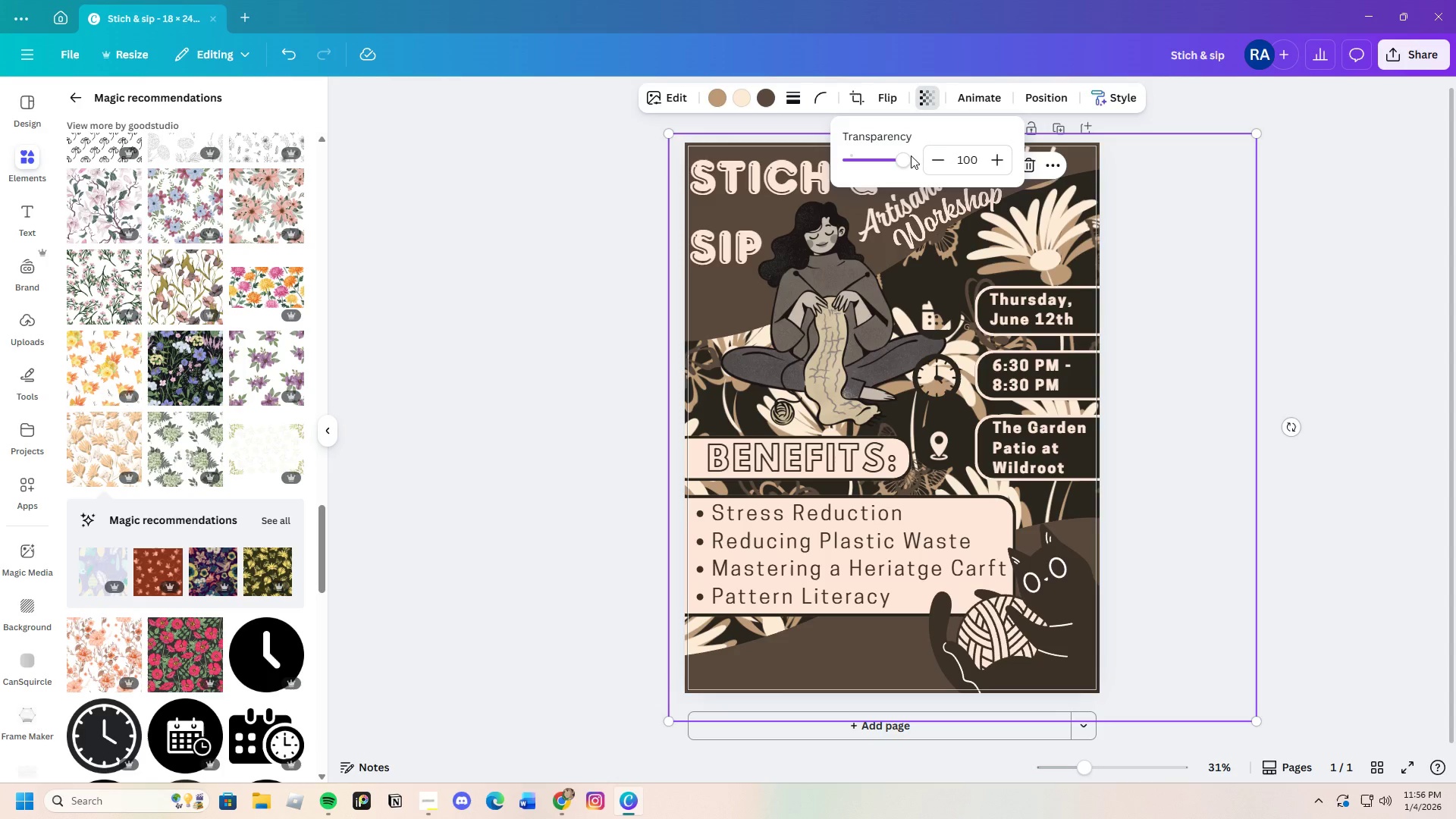 
left_click_drag(start_coordinate=[901, 157], to_coordinate=[891, 165])
 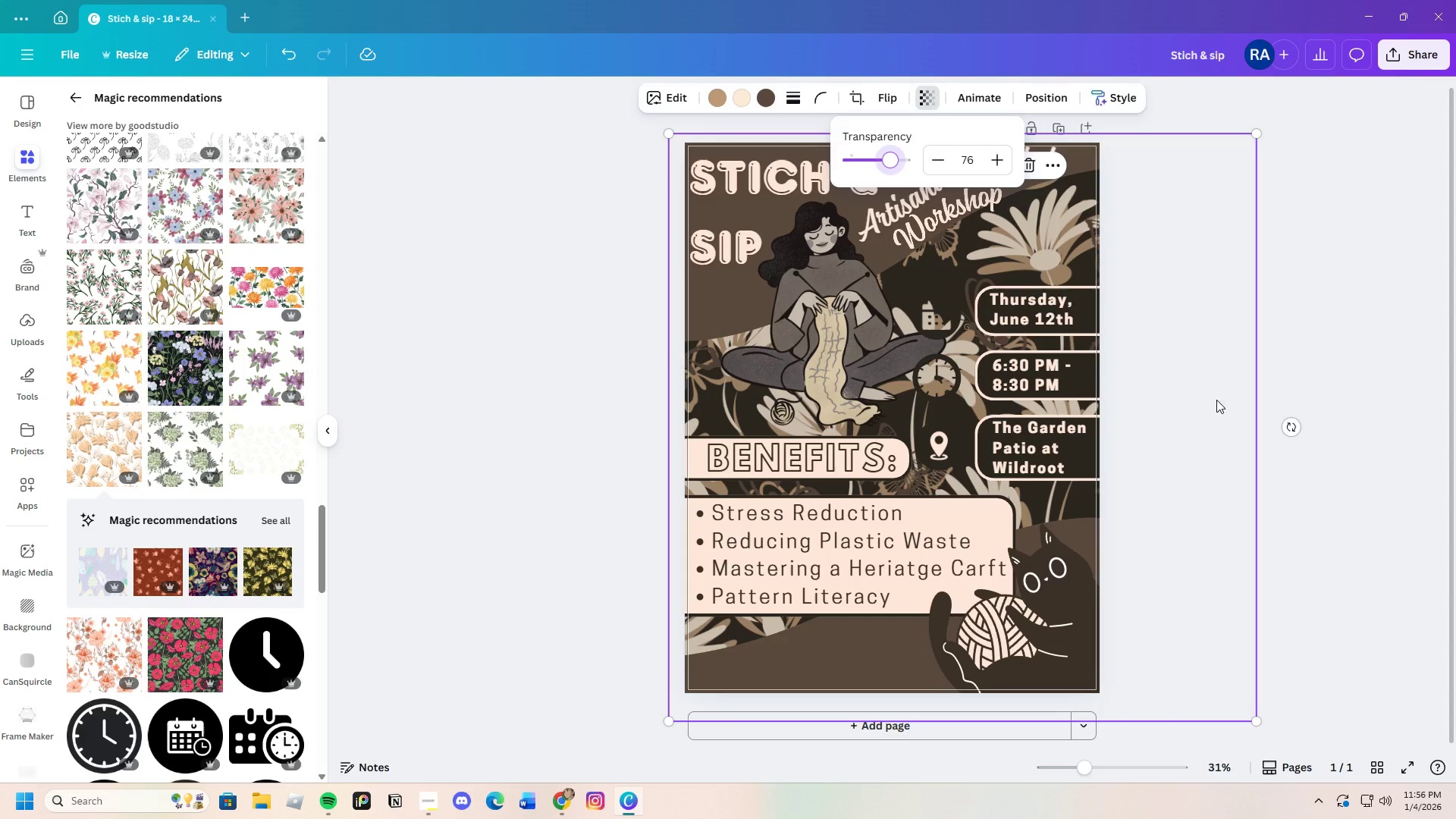 
left_click([1338, 329])
 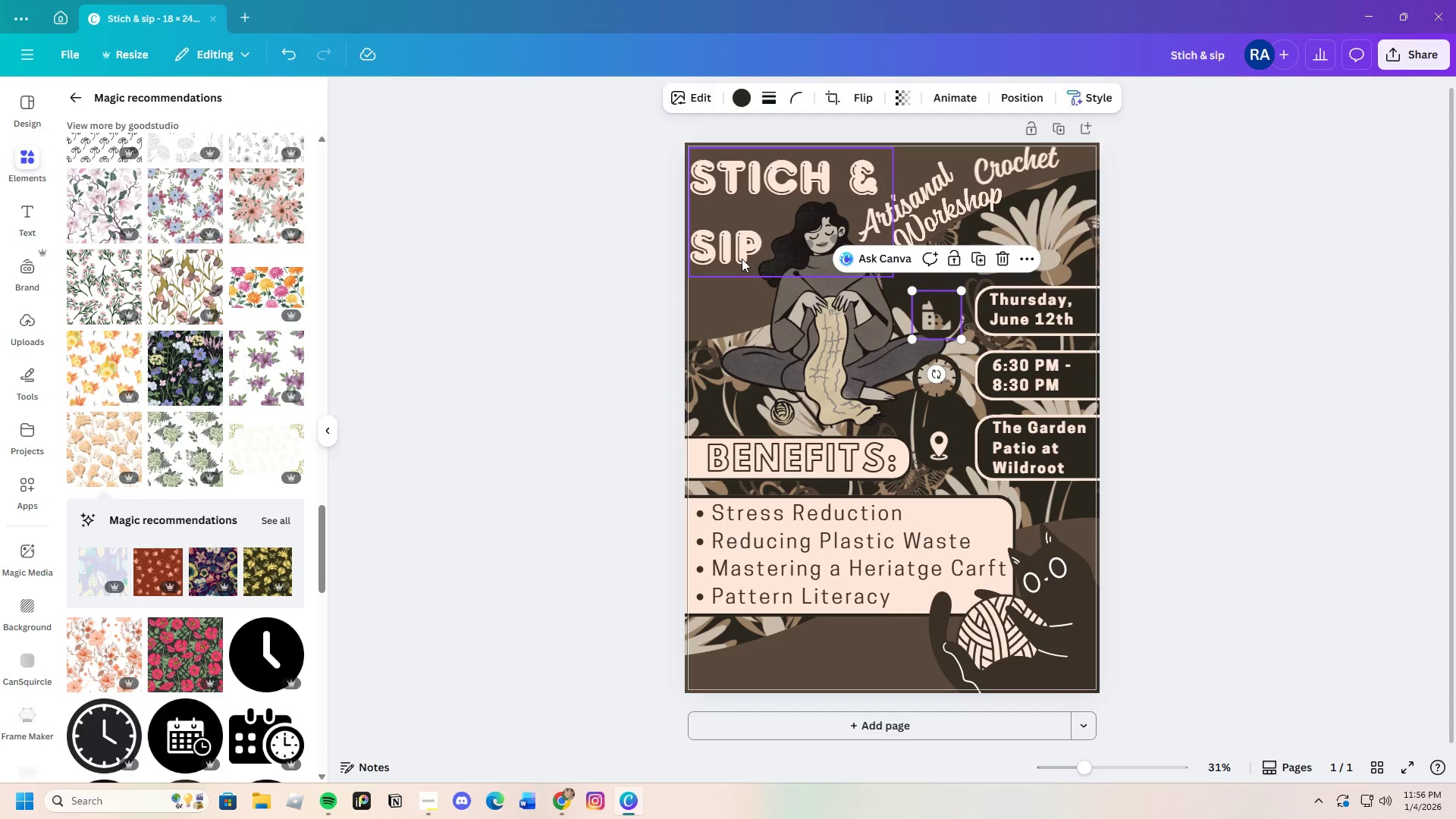 
wait(5.94)
 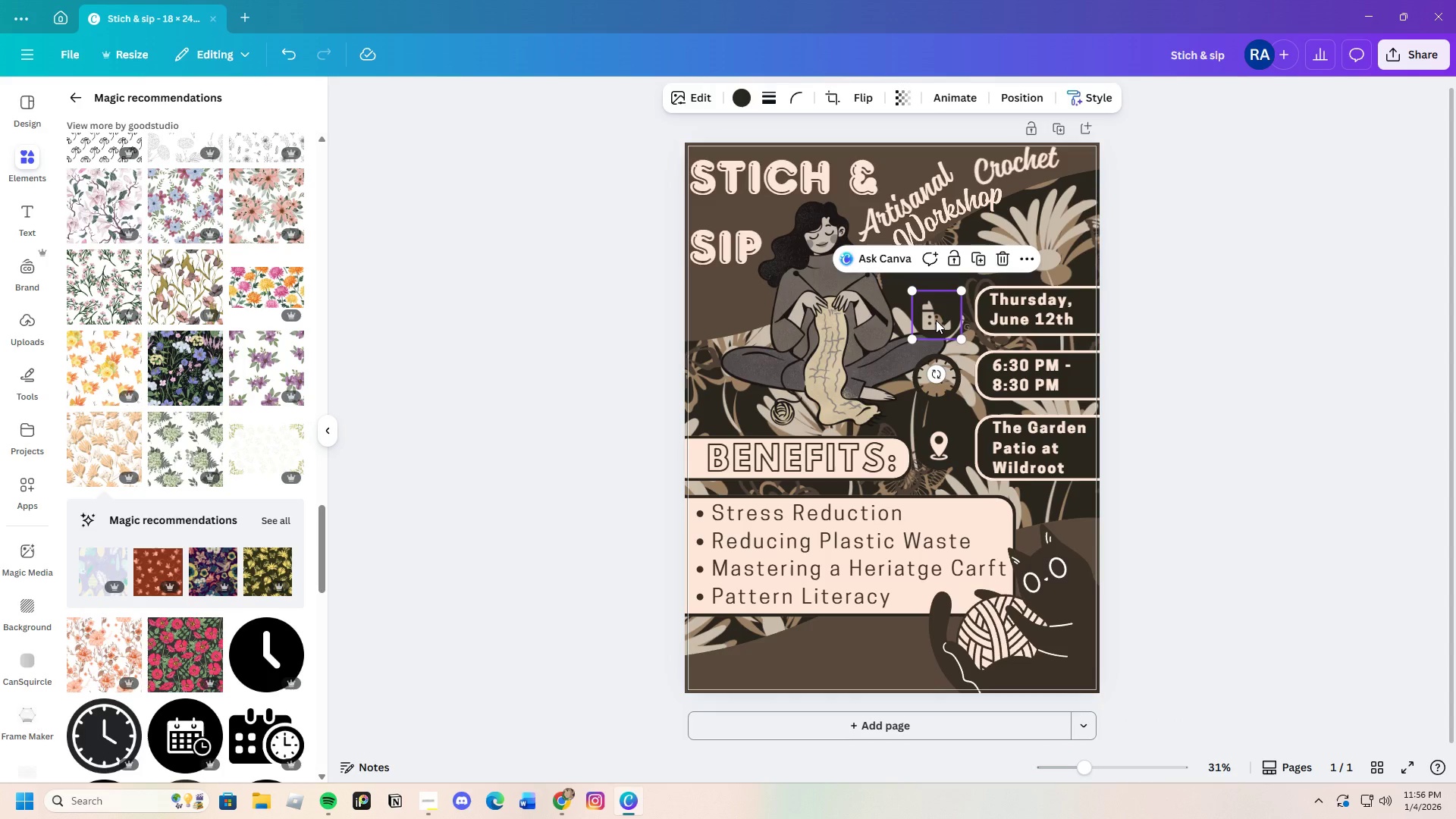 
left_click([704, 408])
 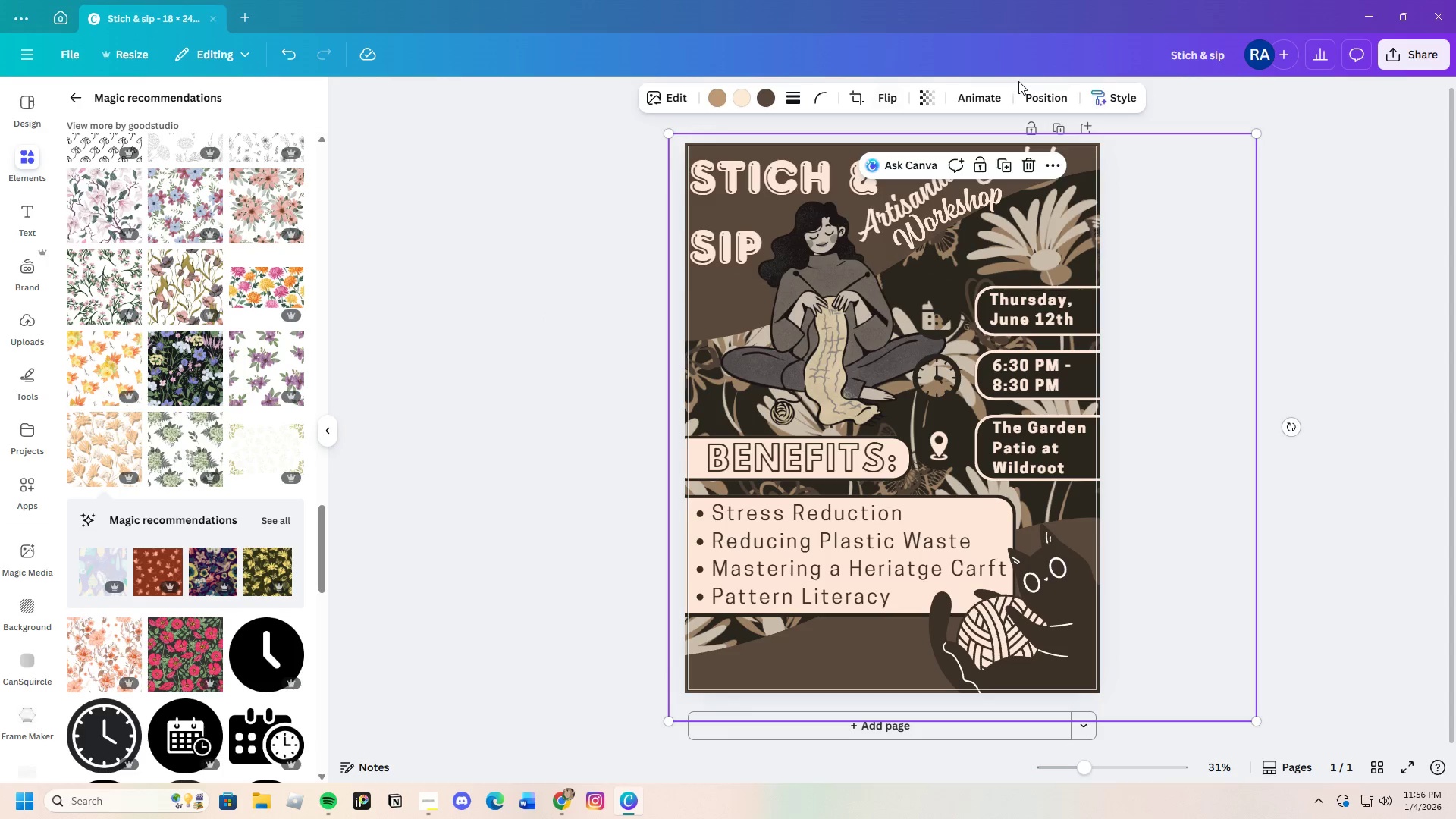 
left_click([1037, 99])
 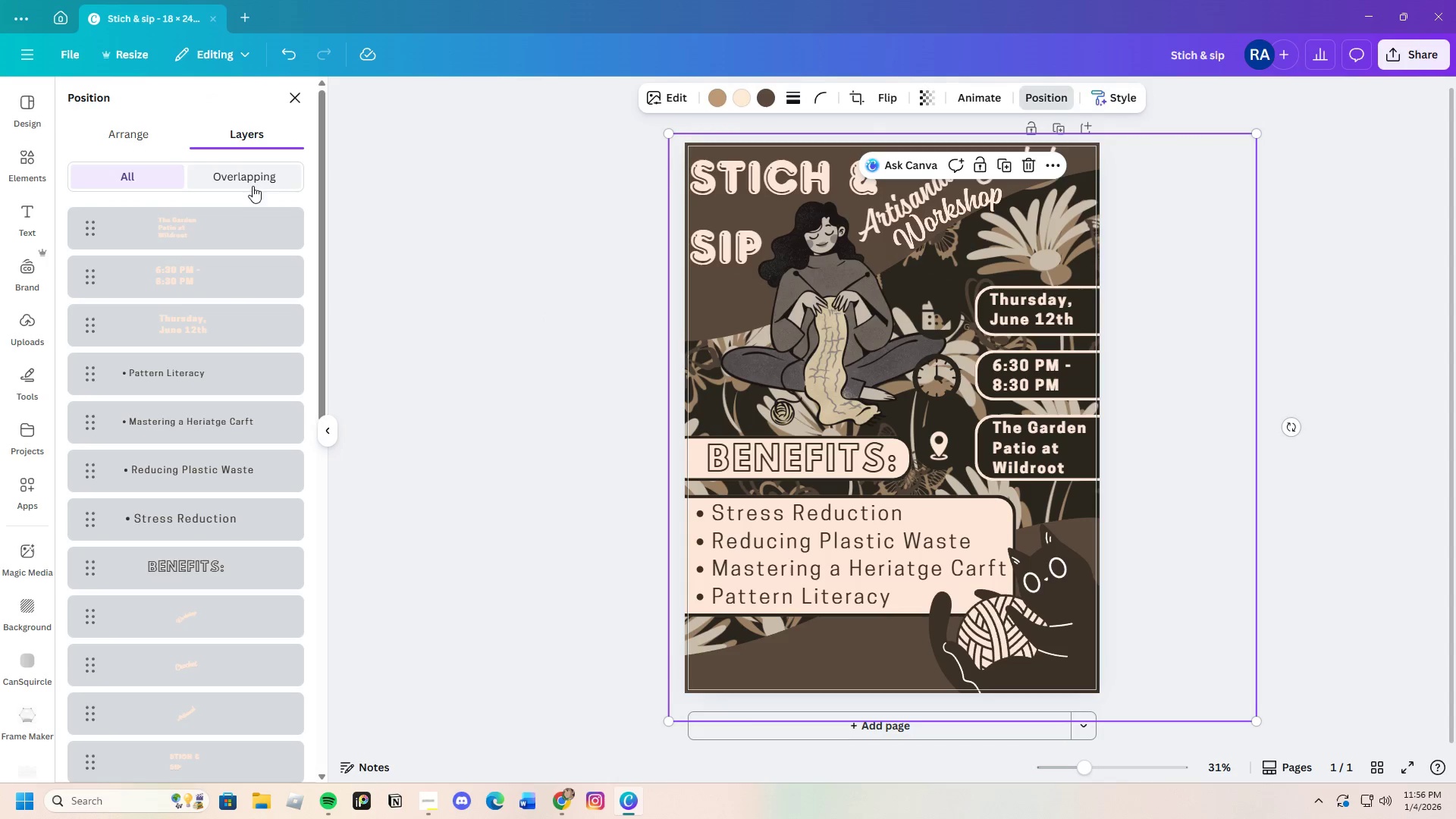 
scroll: coordinate [184, 631], scroll_direction: down, amount: 12.0
 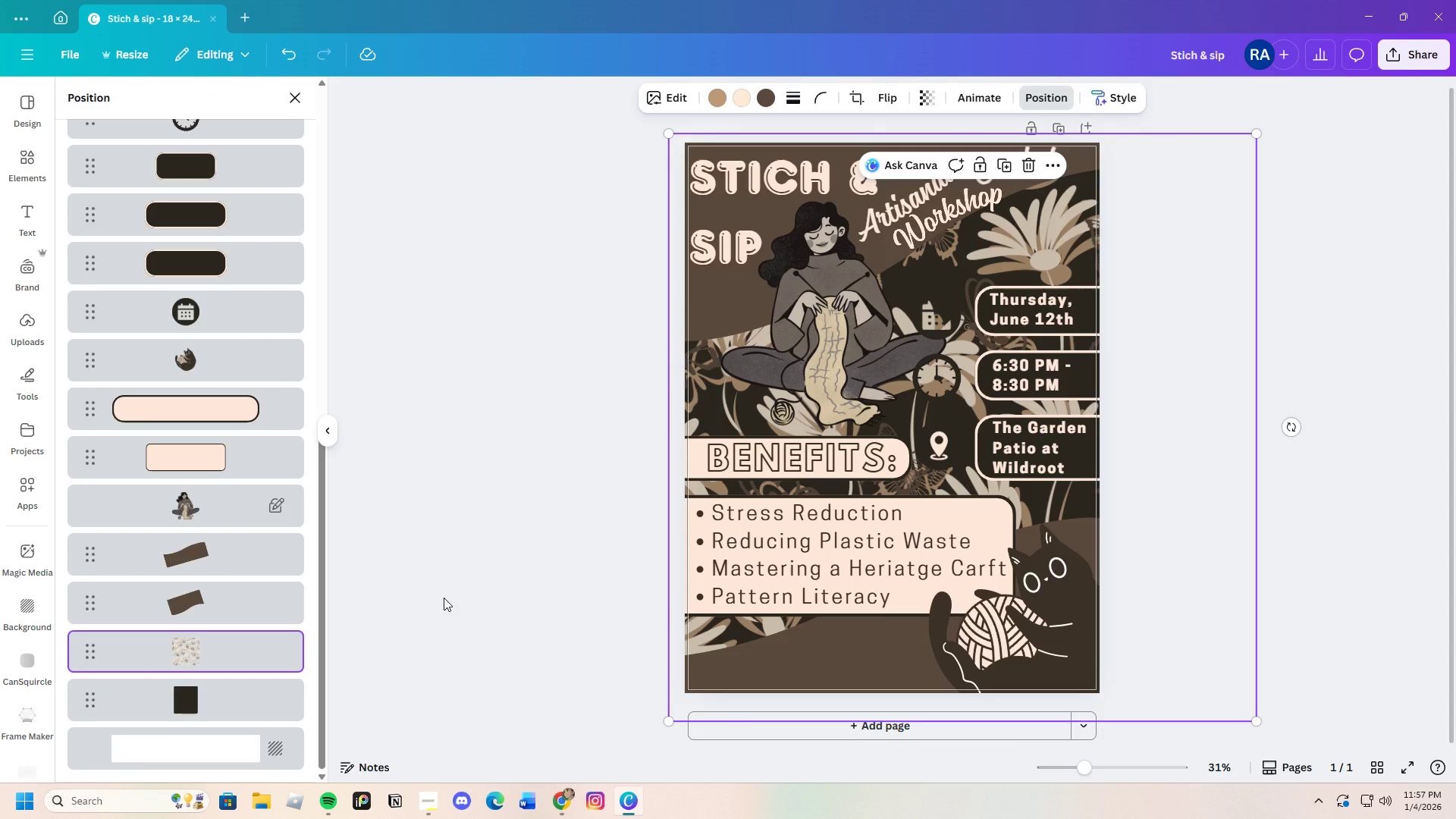 
left_click([444, 598])
 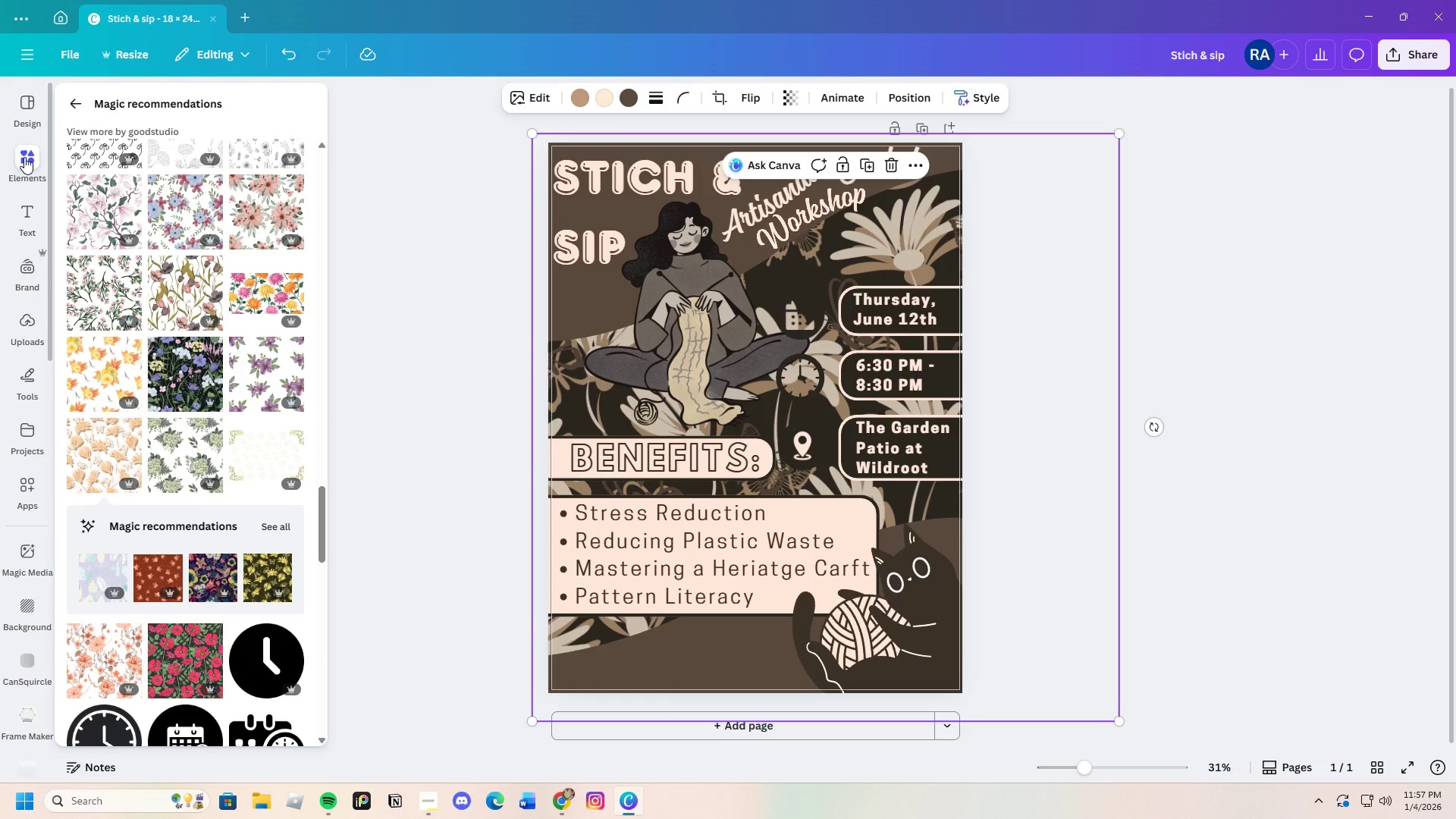 
left_click([28, 99])
 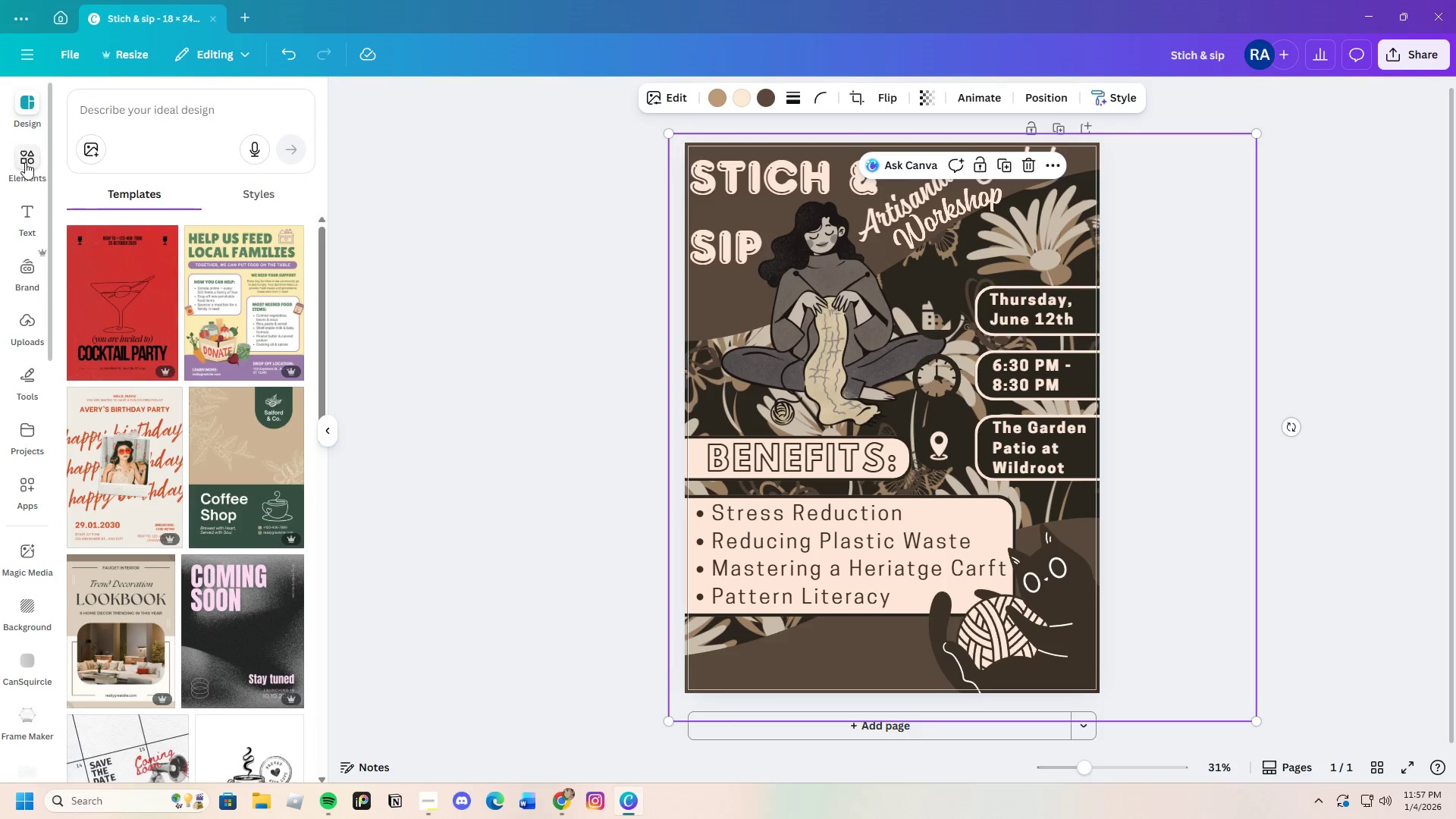 
left_click([26, 162])
 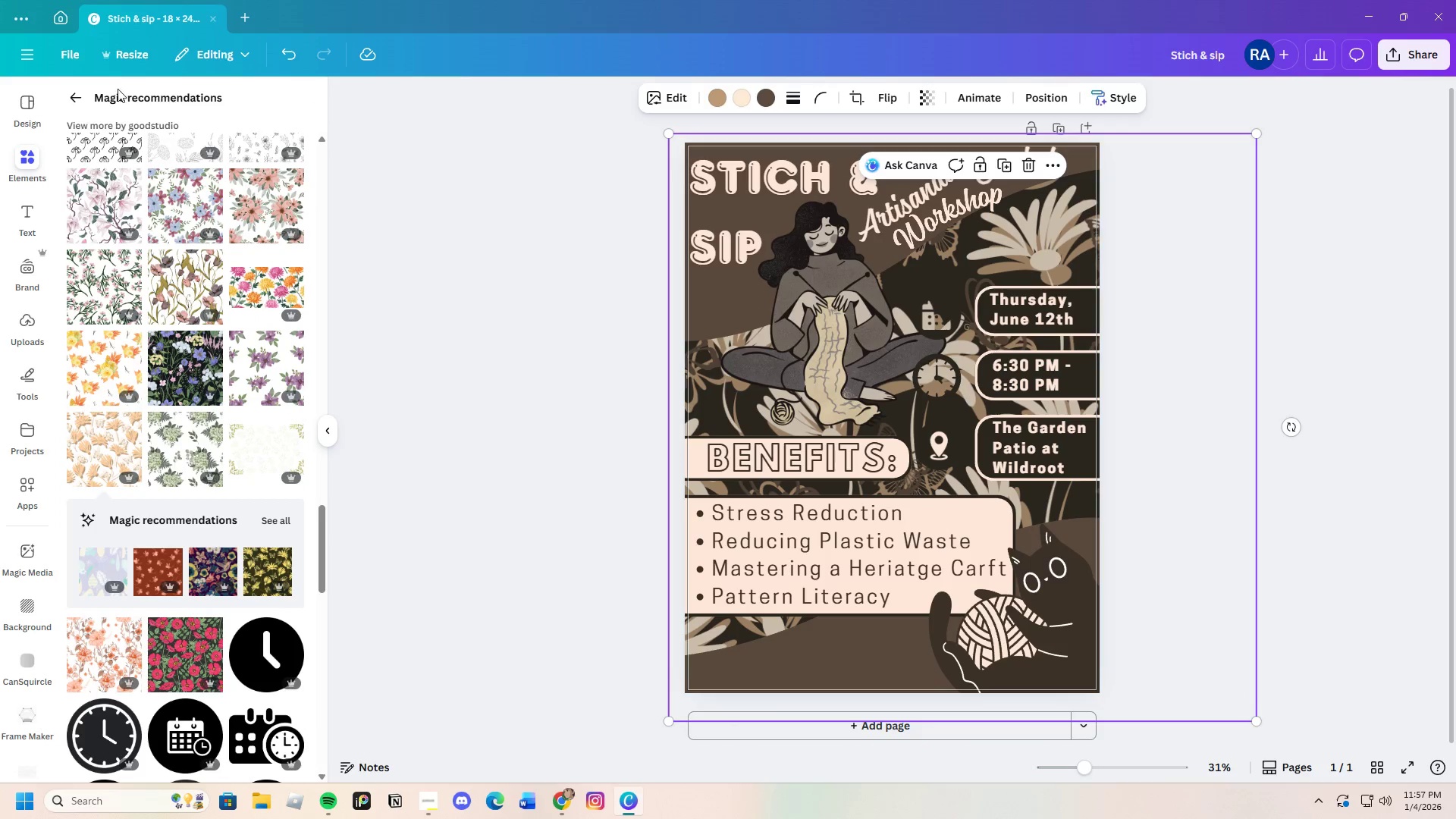 
left_click([82, 100])
 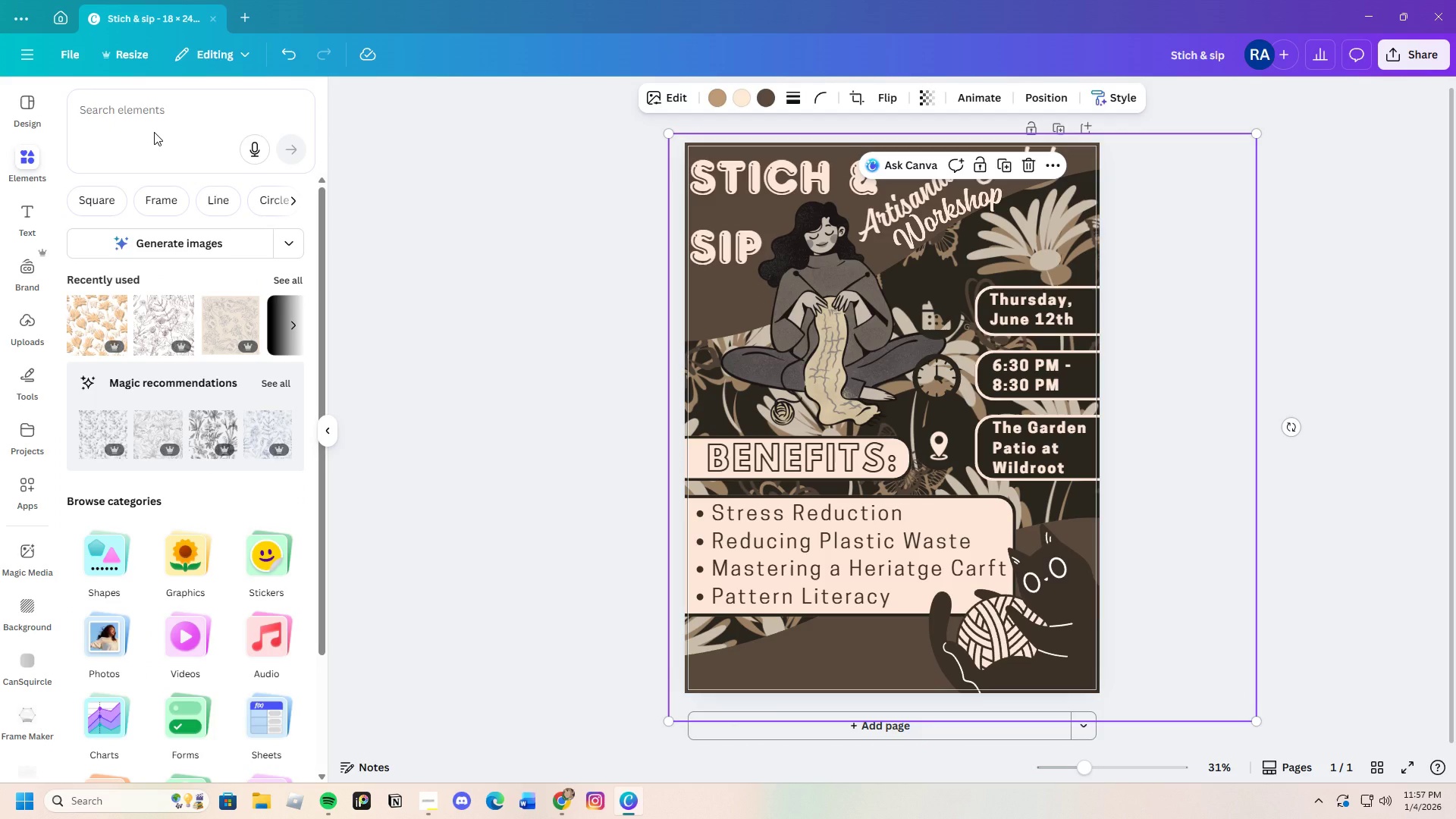 
left_click([158, 112])
 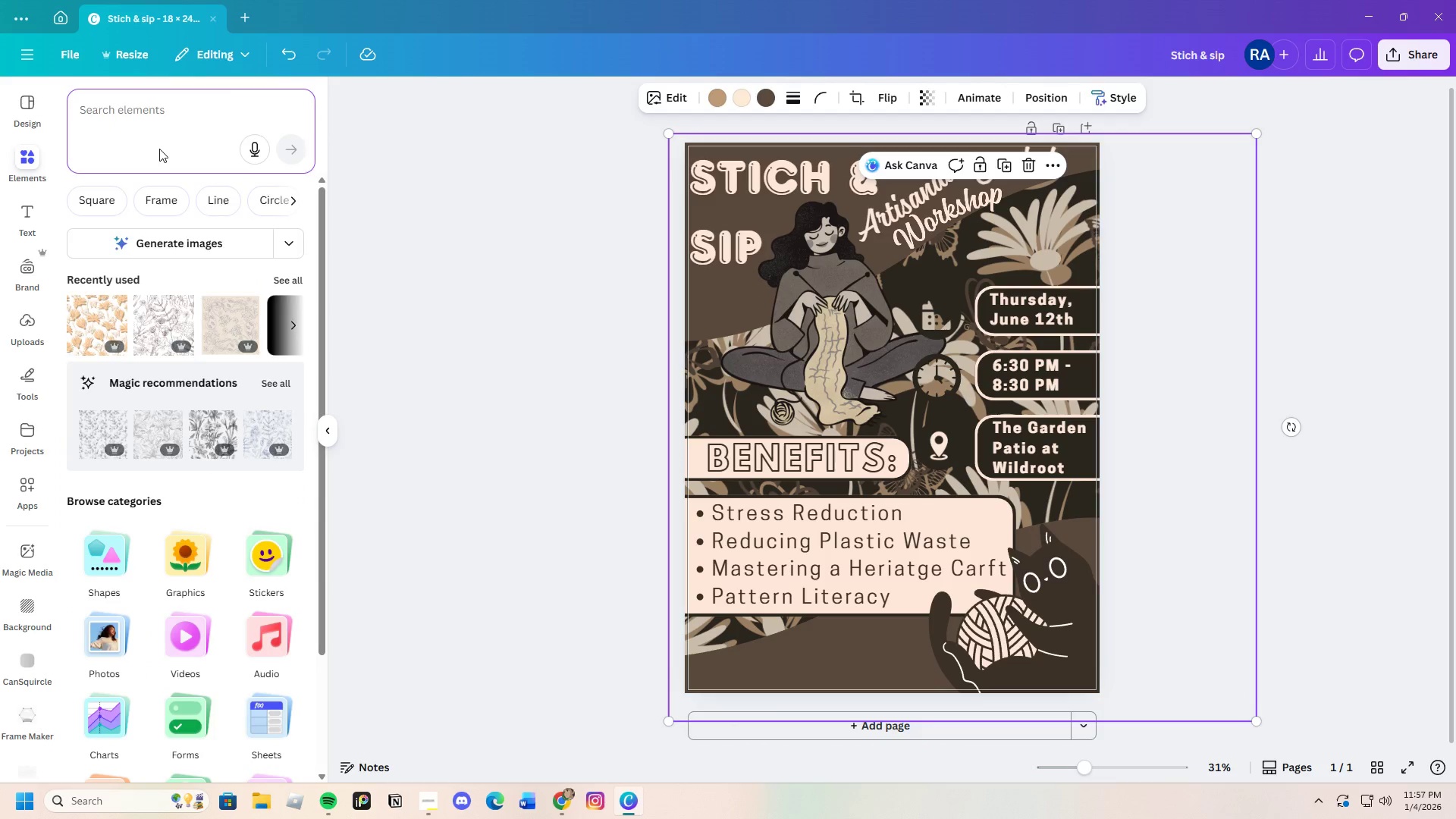 
type(shapes)
 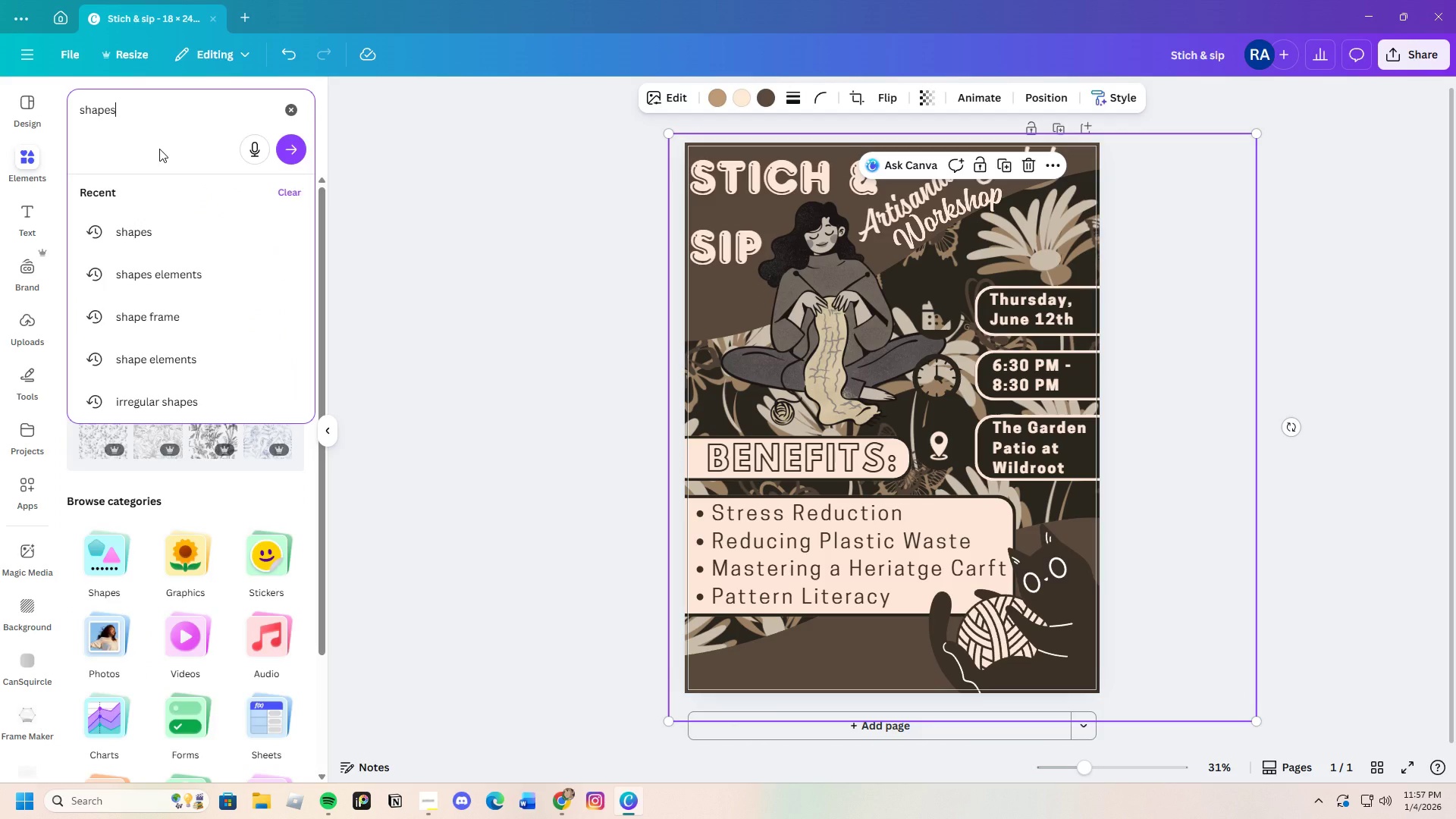 
key(Enter)
 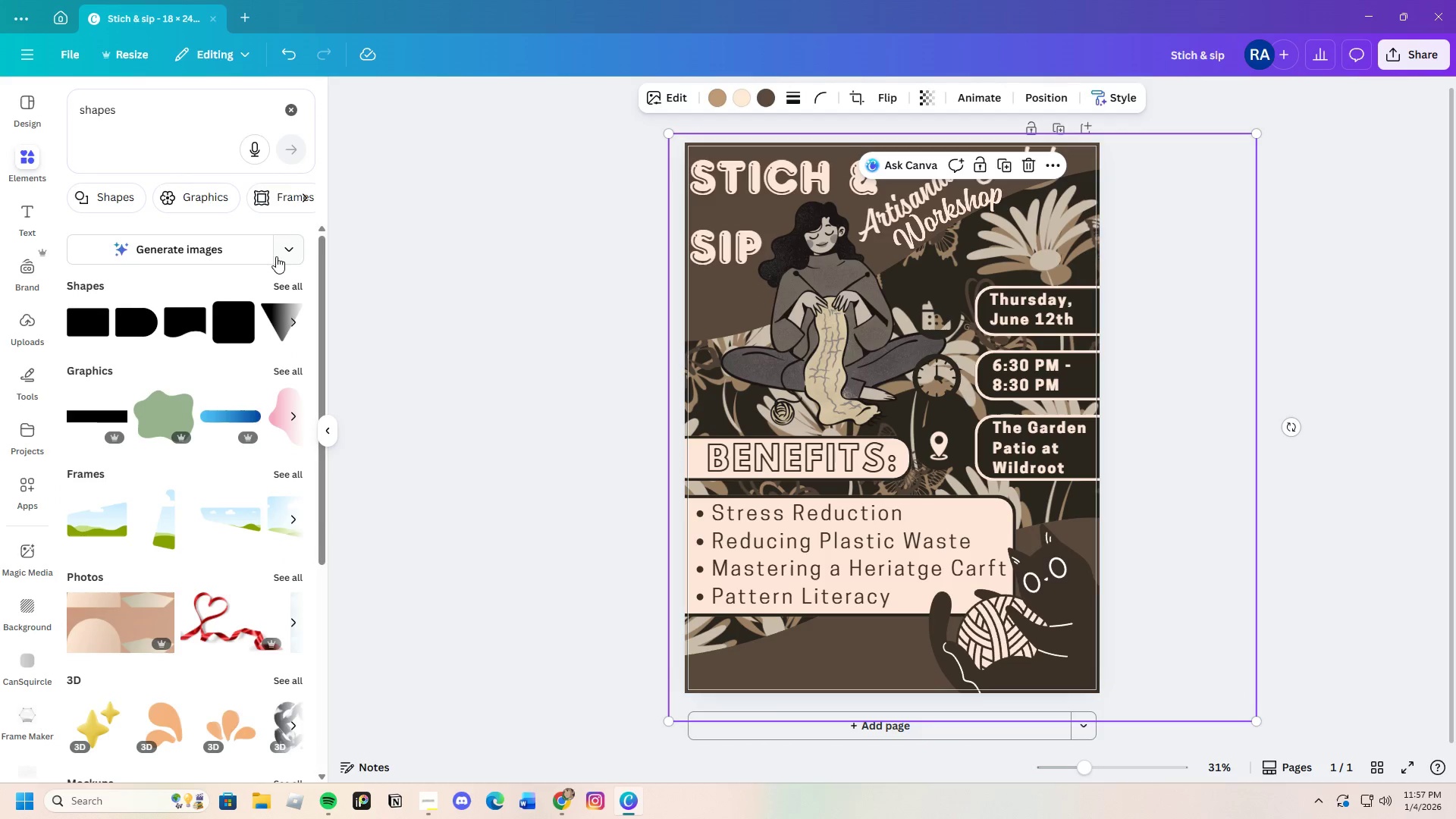 
left_click([288, 277])
 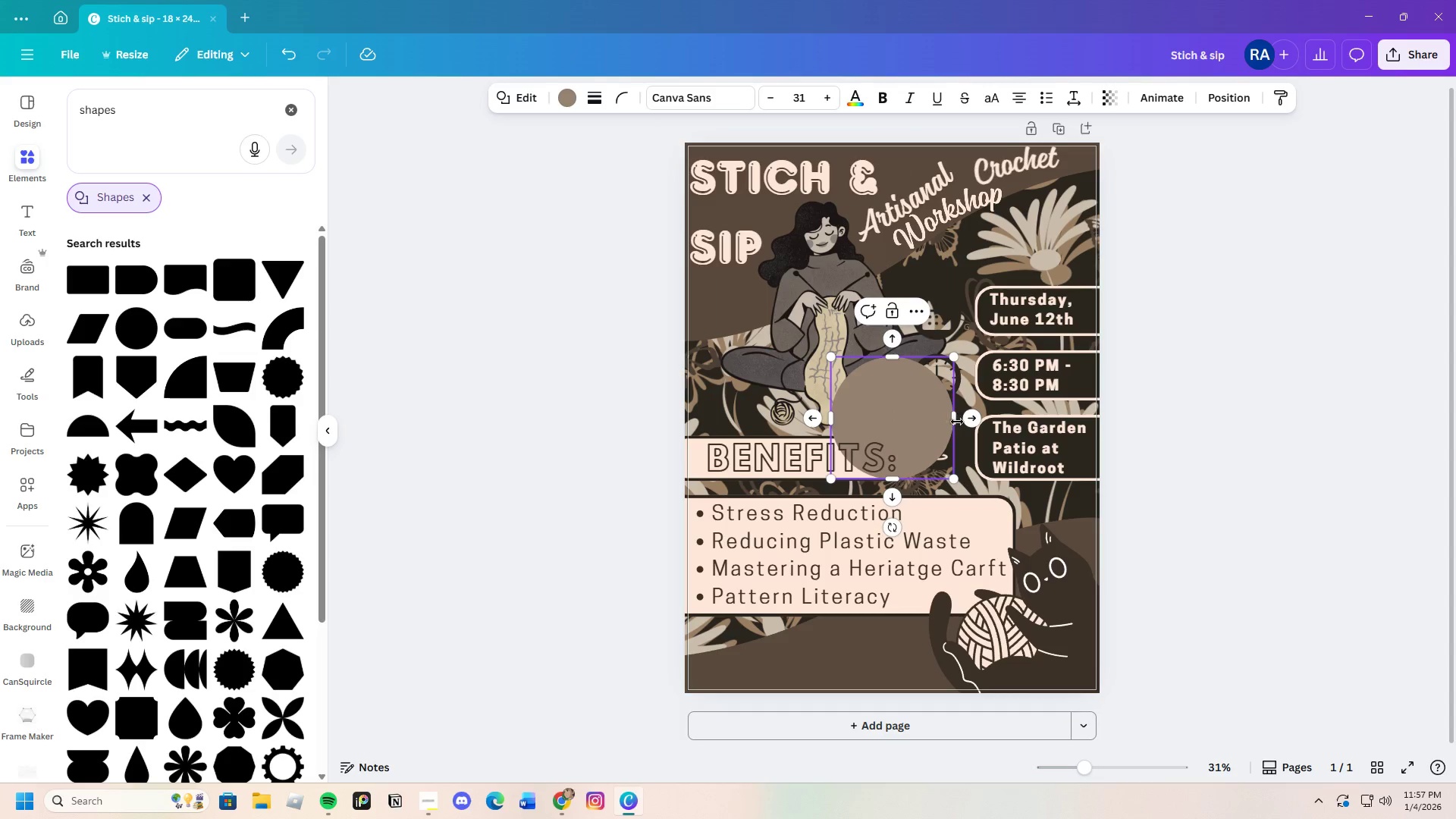 
left_click_drag(start_coordinate=[952, 478], to_coordinate=[907, 425])
 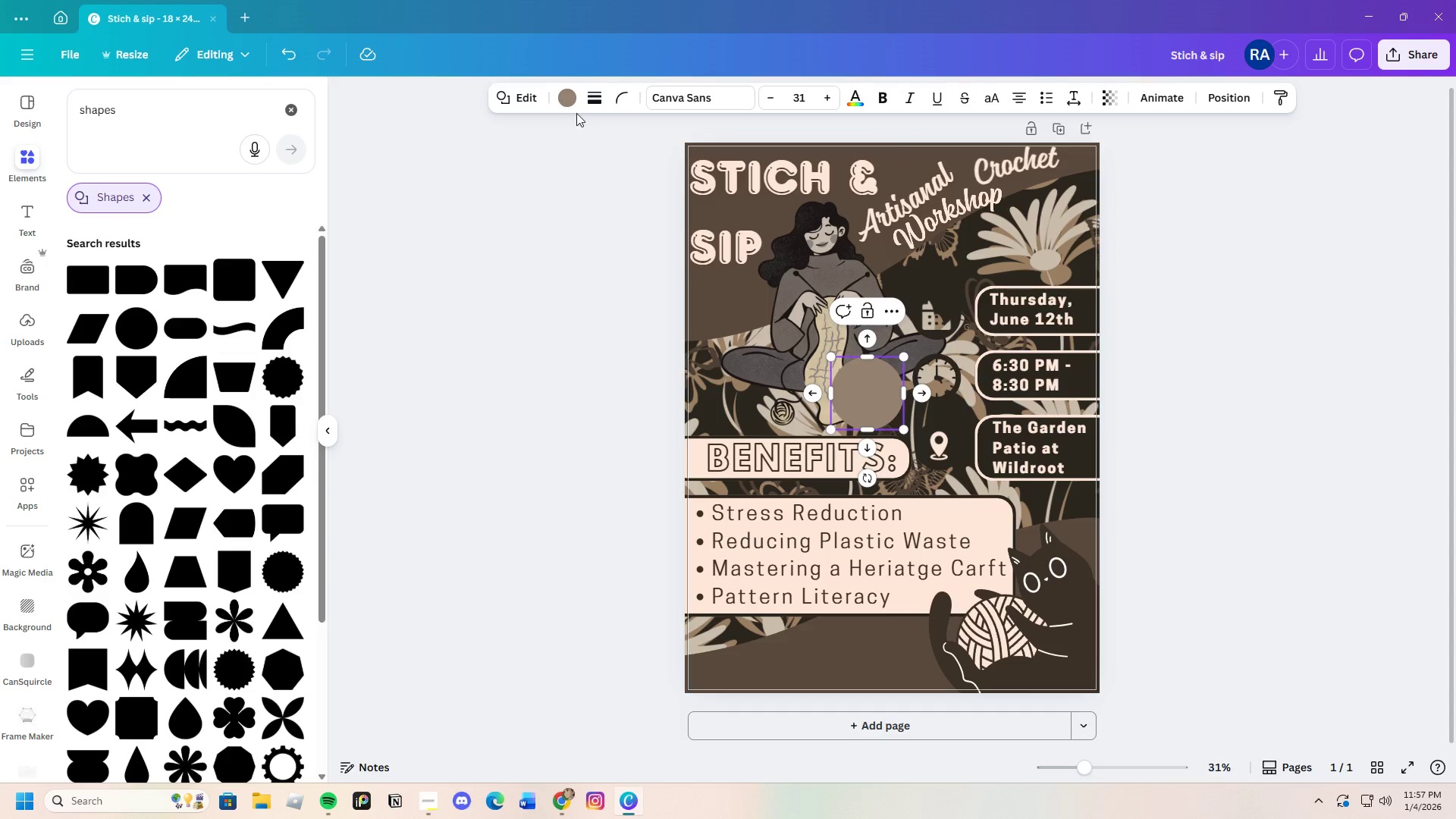 
left_click([567, 89])
 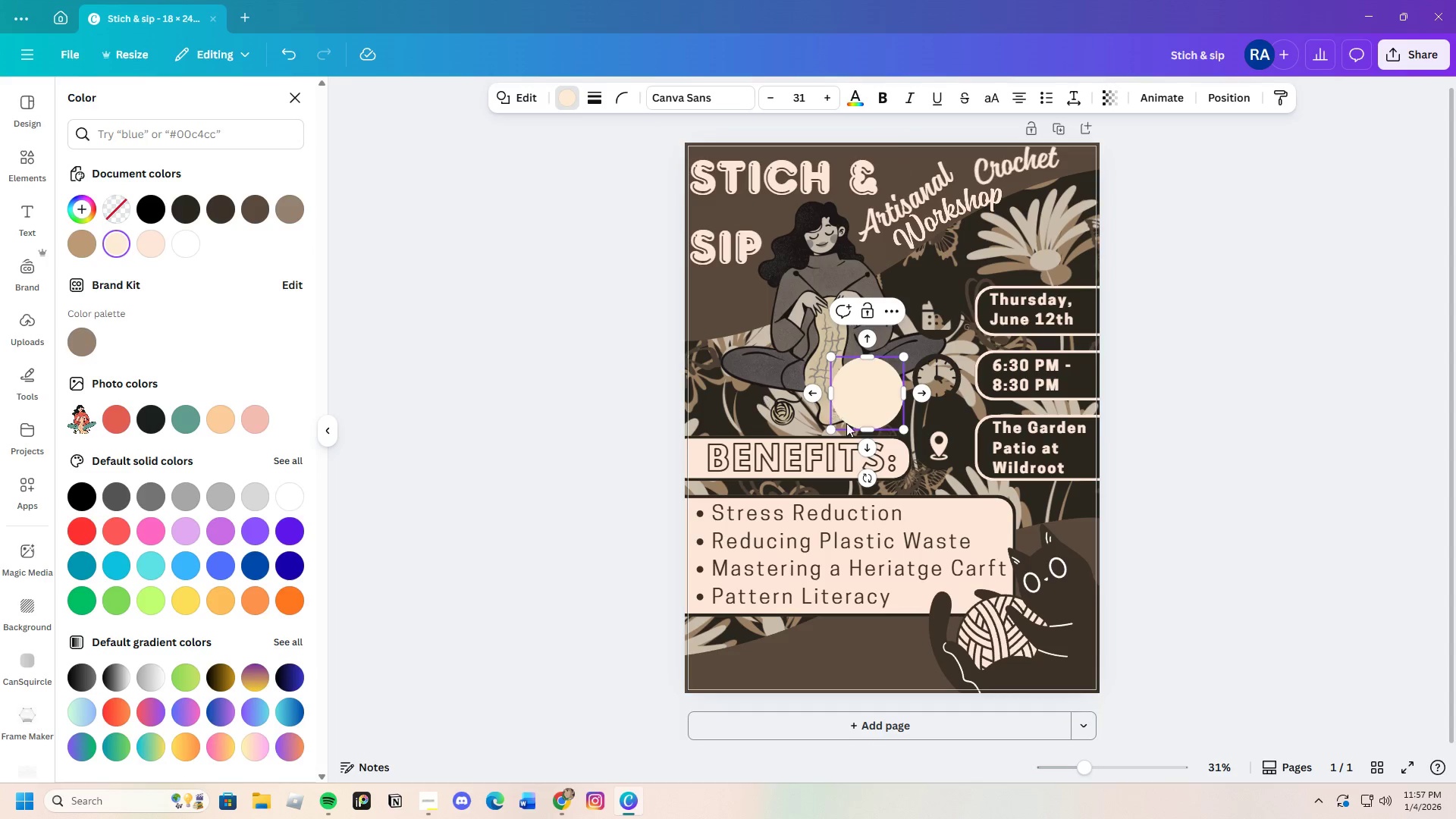 
left_click_drag(start_coordinate=[875, 399], to_coordinate=[924, 331])
 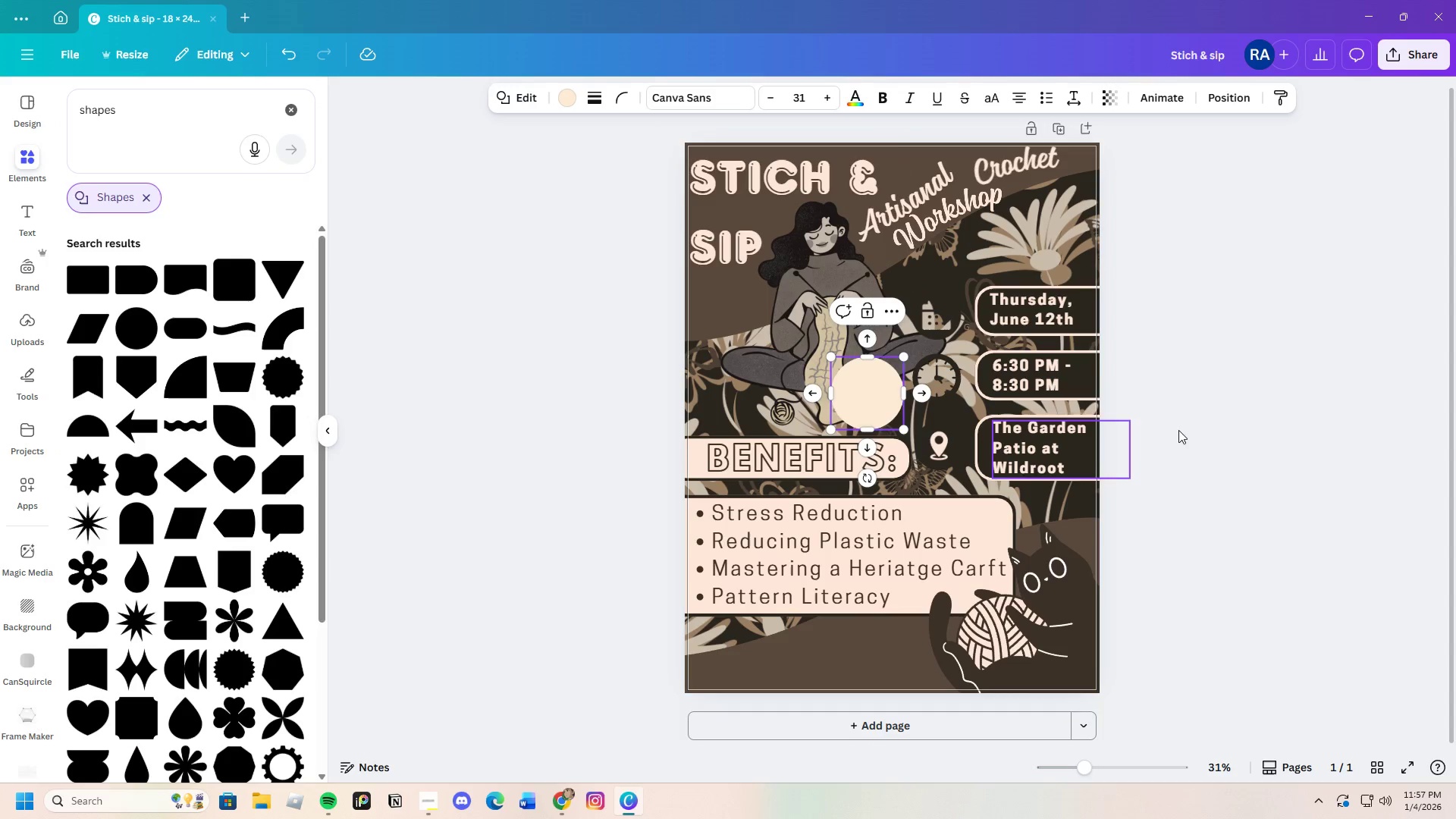 
left_click([1292, 429])
 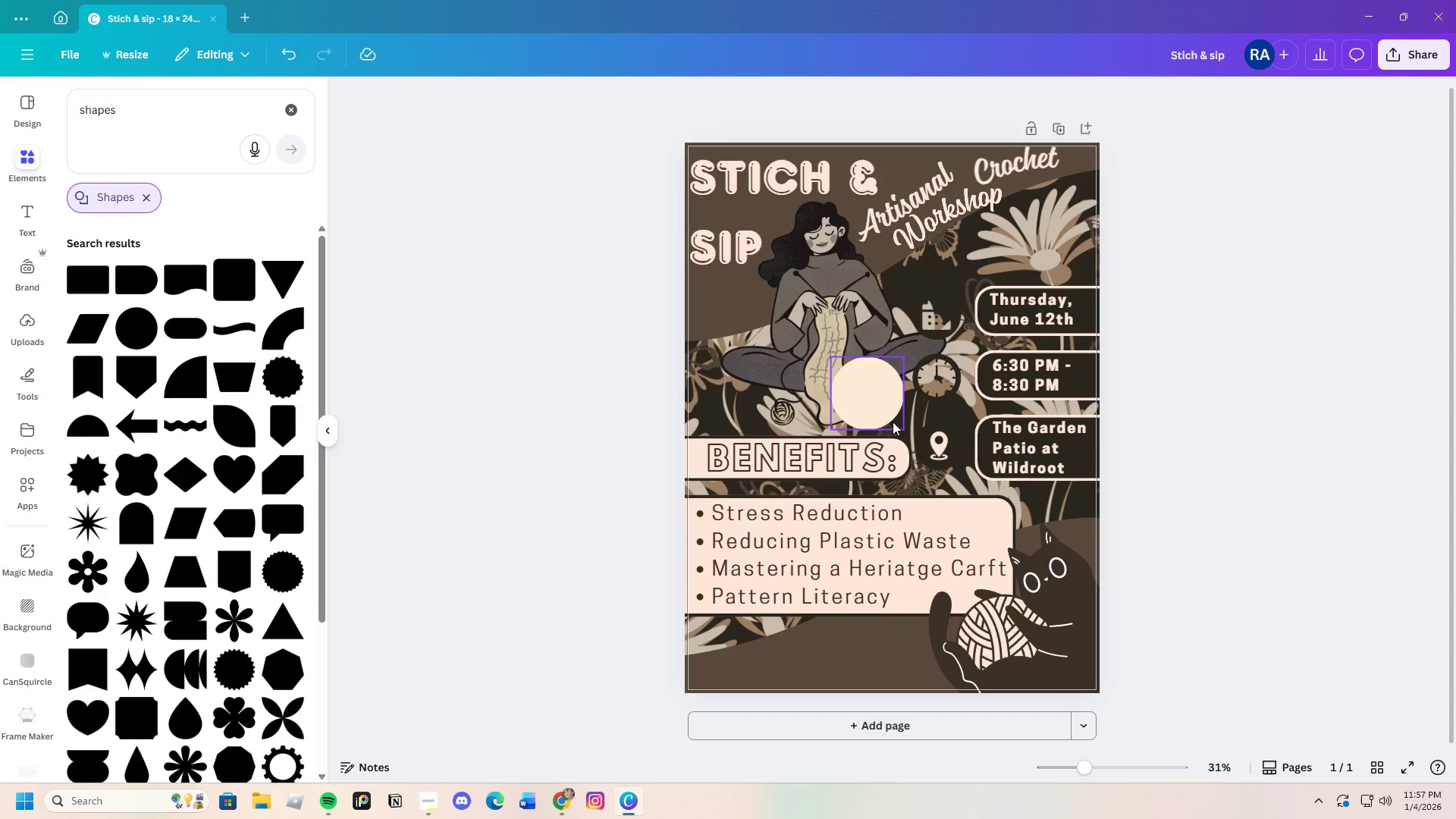 
left_click([877, 399])
 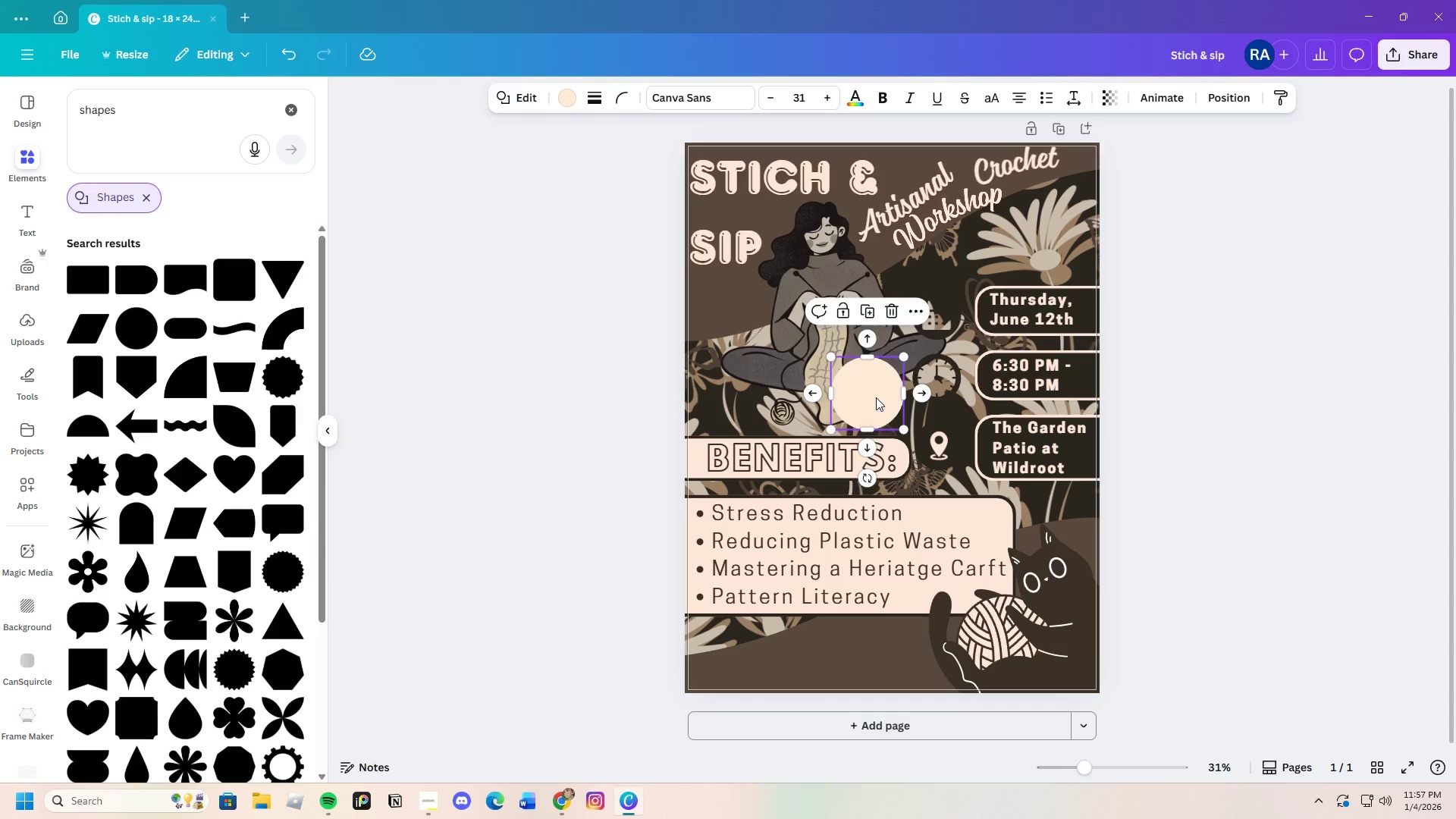 
left_click_drag(start_coordinate=[876, 397], to_coordinate=[942, 325])
 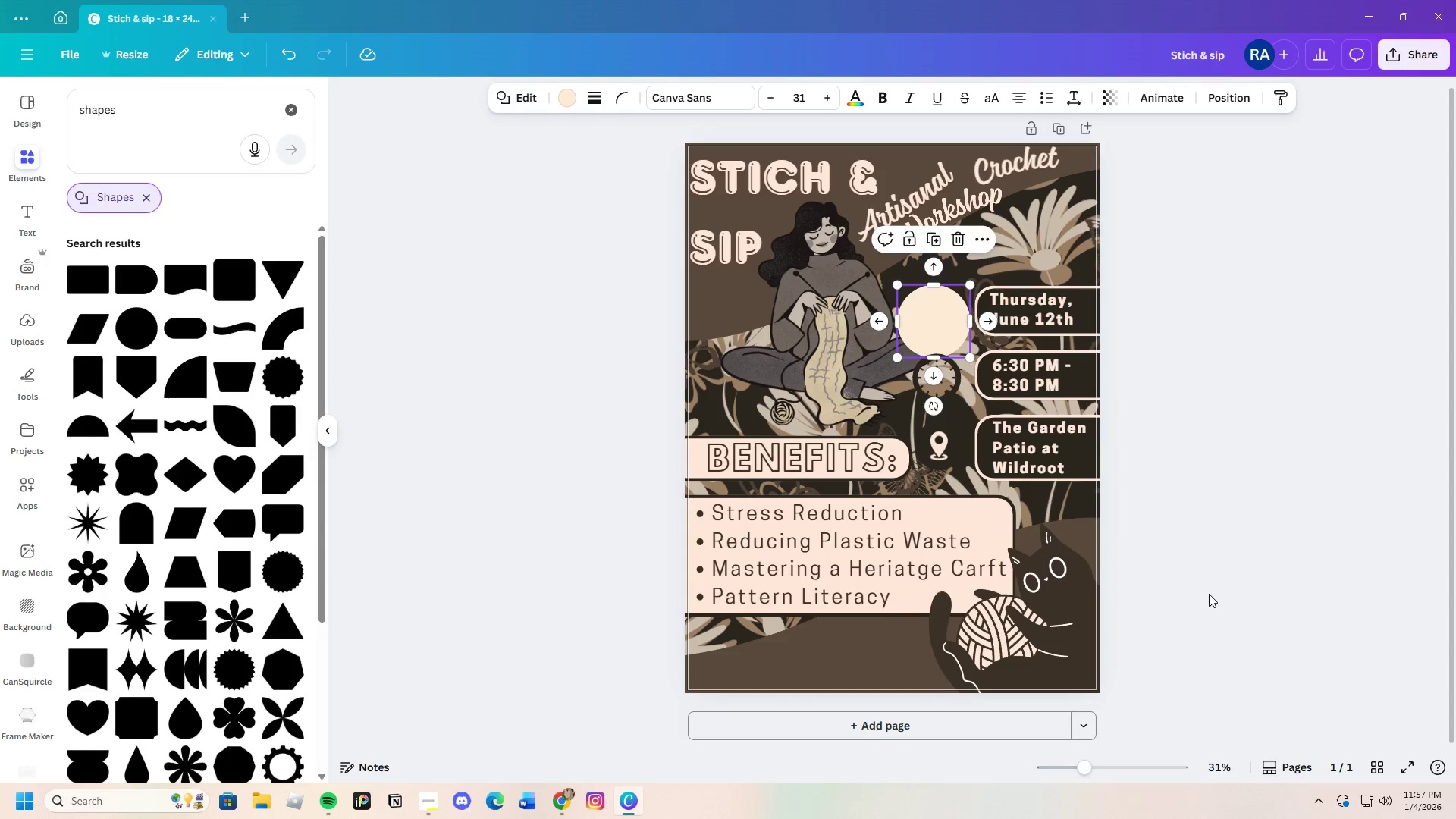 
right_click([924, 314])
 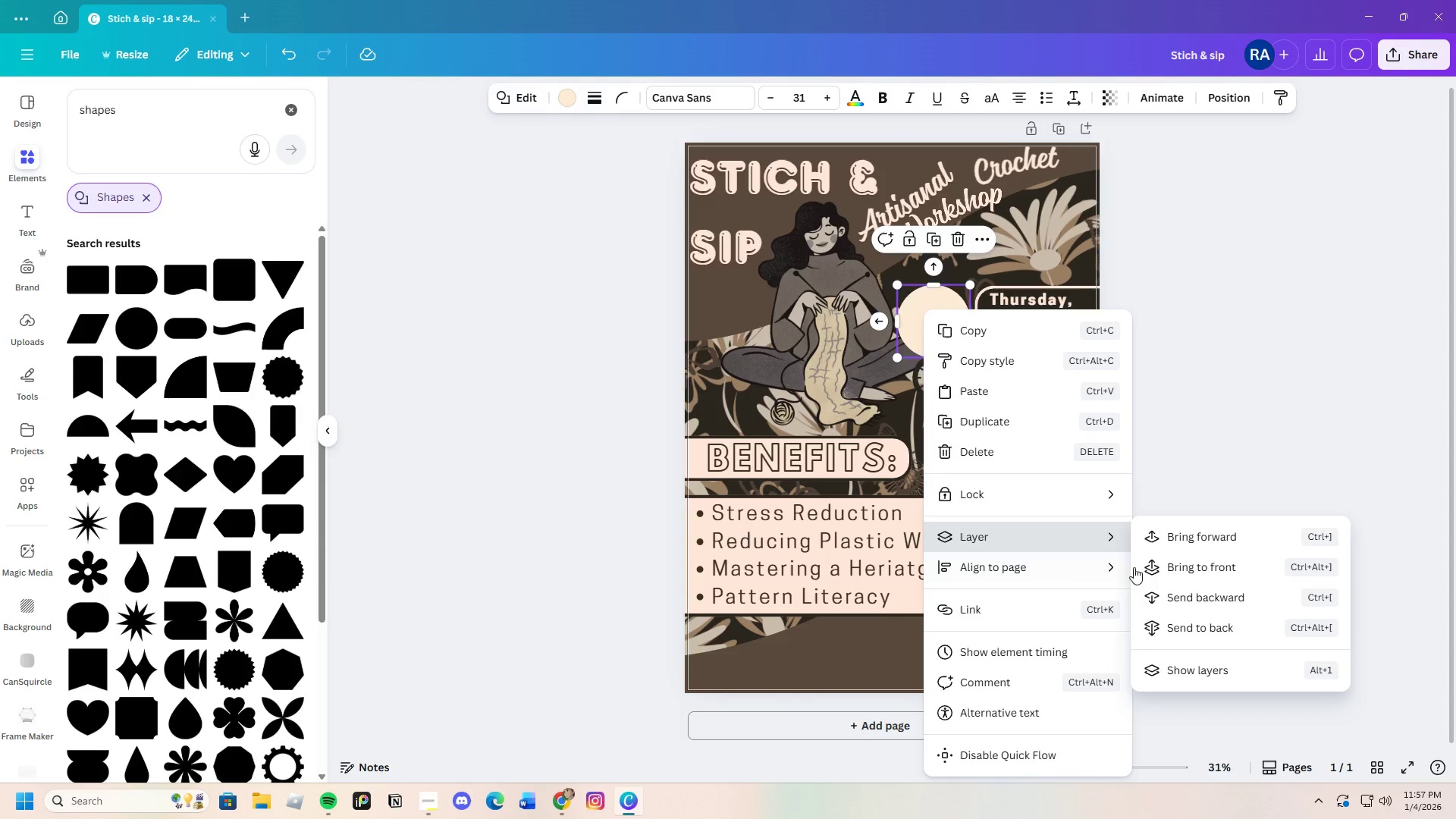 
left_click([1191, 598])
 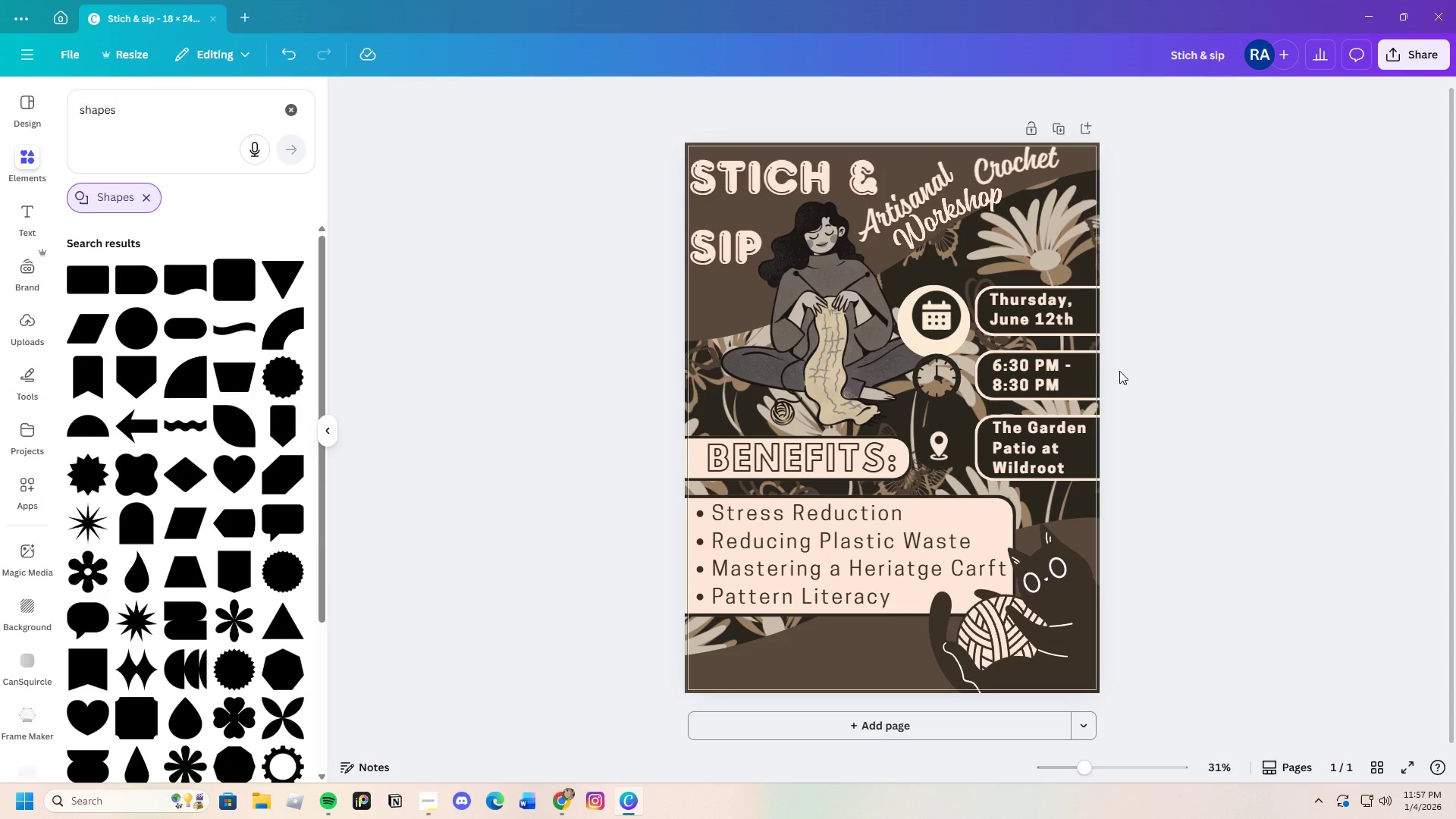 
left_click_drag(start_coordinate=[907, 337], to_coordinate=[907, 333])
 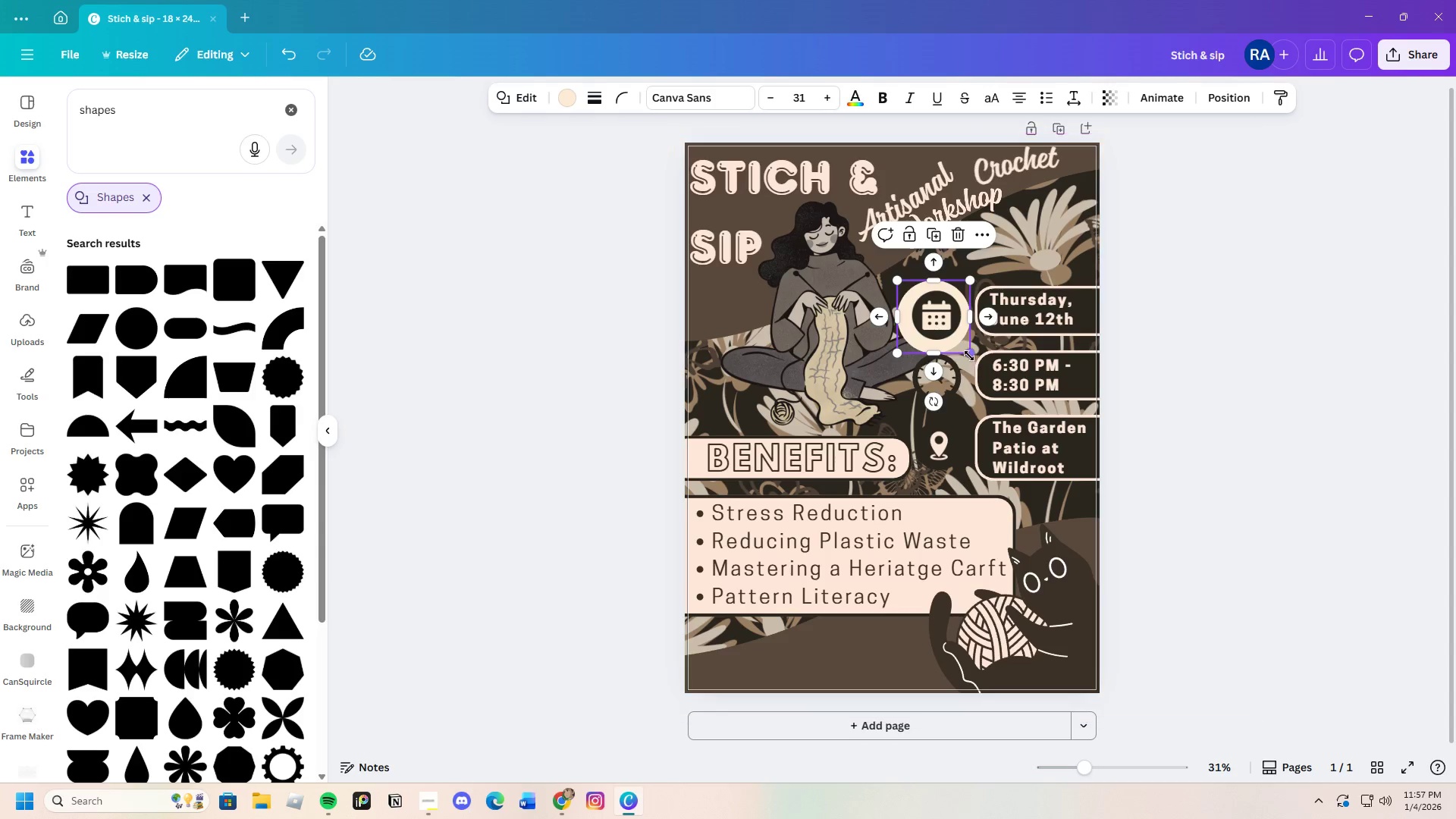 
left_click_drag(start_coordinate=[969, 355], to_coordinate=[965, 344])
 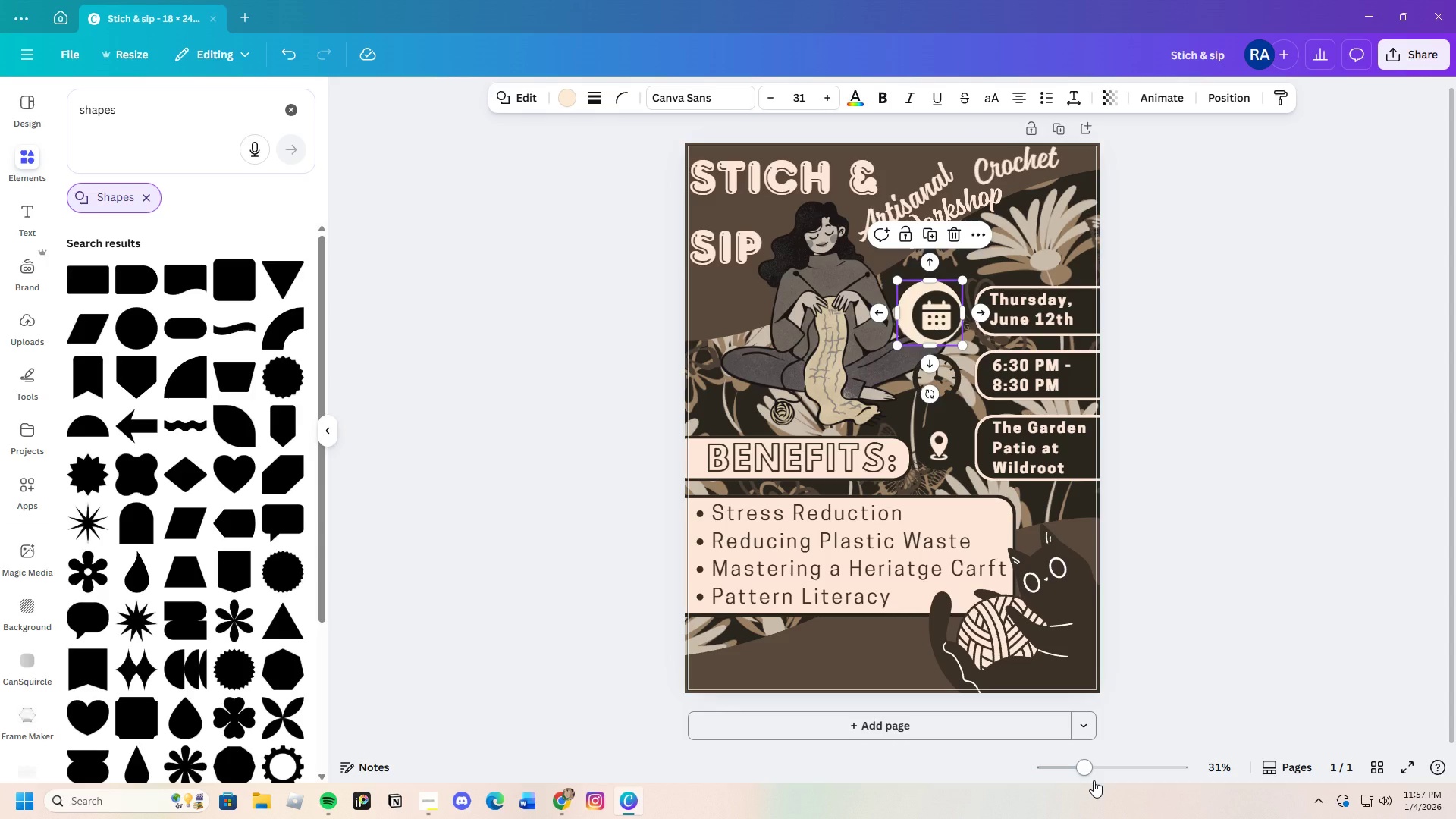 
wait(6.7)
 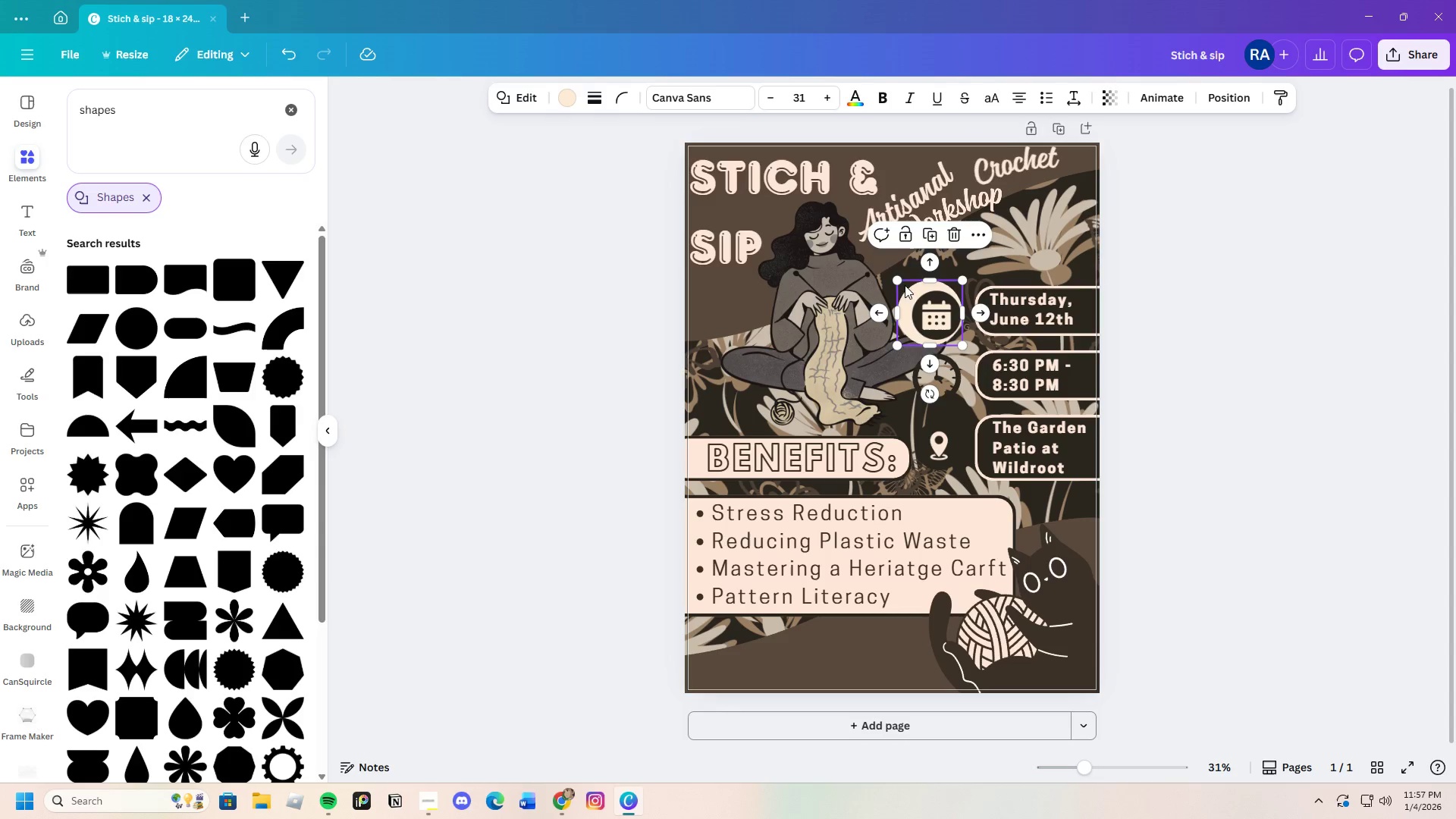 
left_click_drag(start_coordinate=[1084, 766], to_coordinate=[1091, 765])
 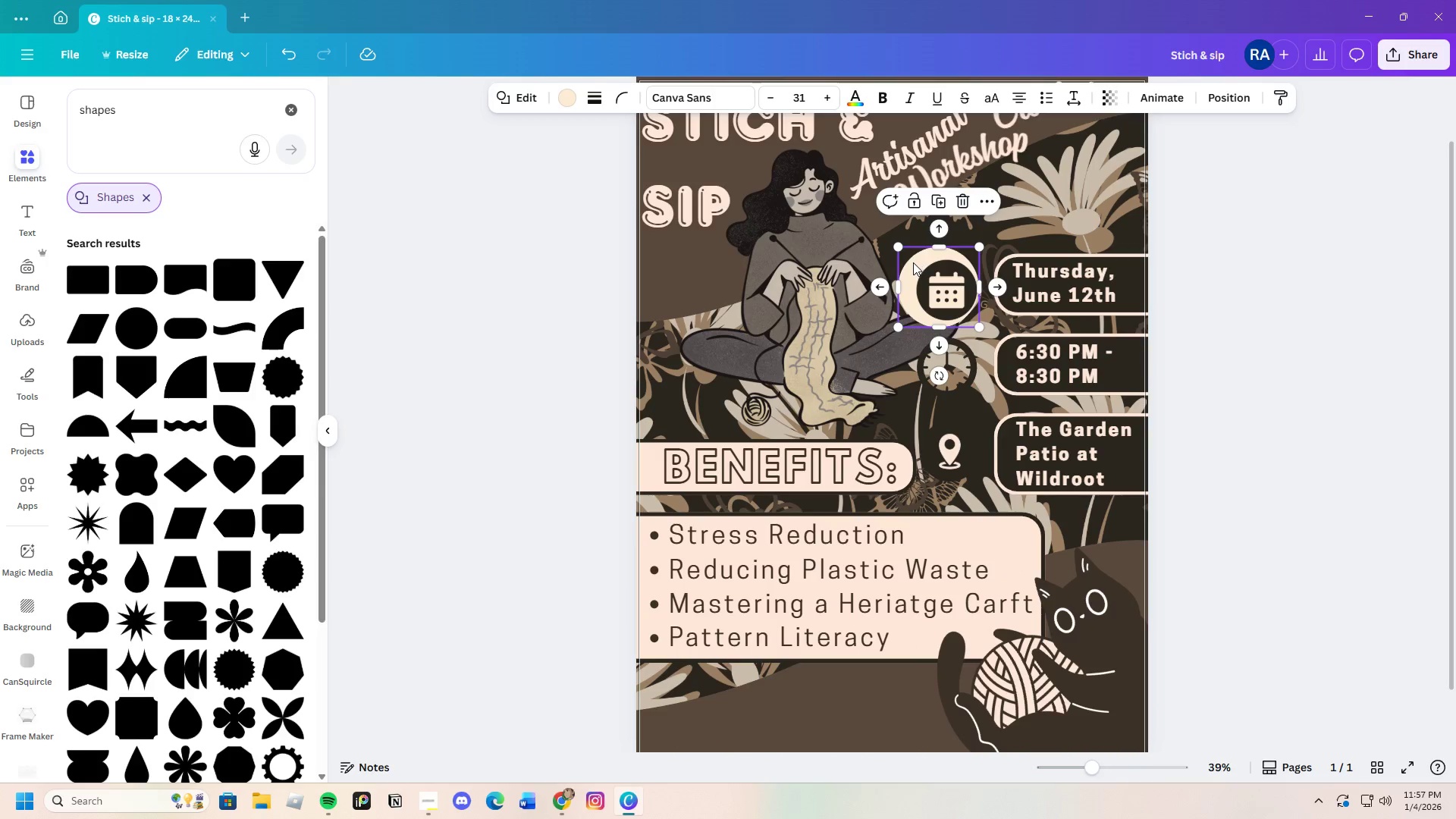 
left_click_drag(start_coordinate=[912, 263], to_coordinate=[918, 268])
 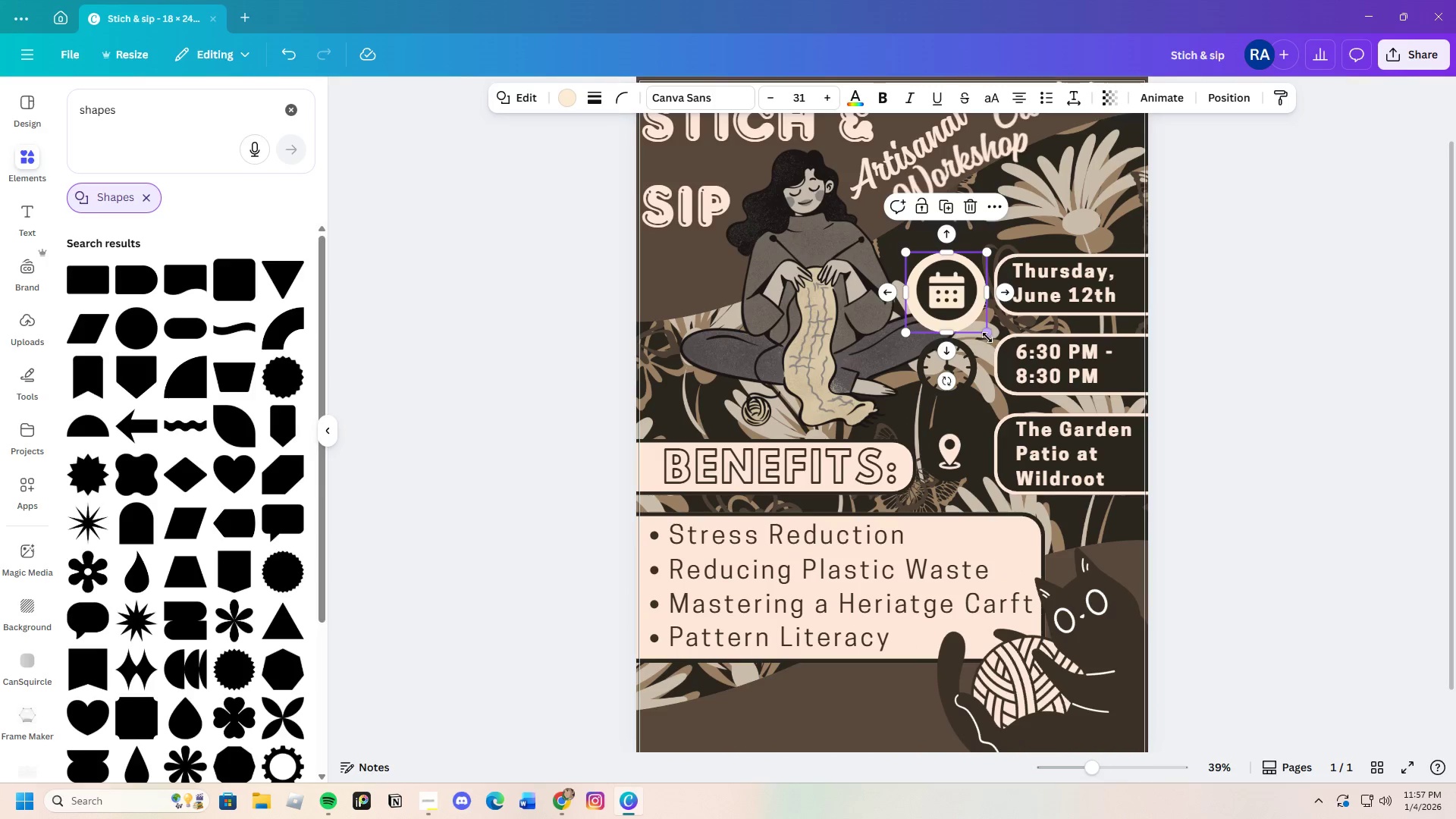 
left_click_drag(start_coordinate=[987, 334], to_coordinate=[980, 329])
 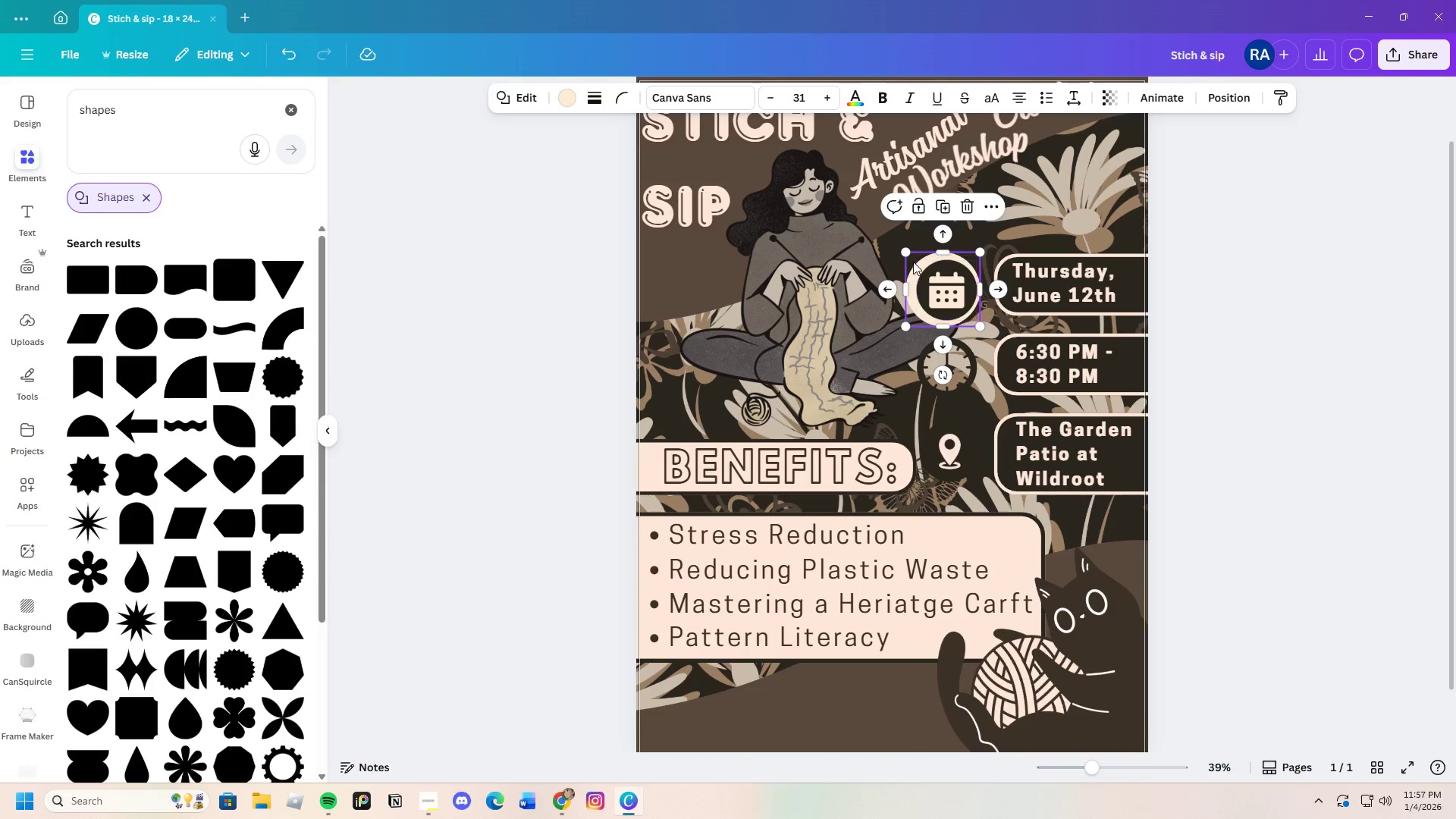 
wait(9.02)
 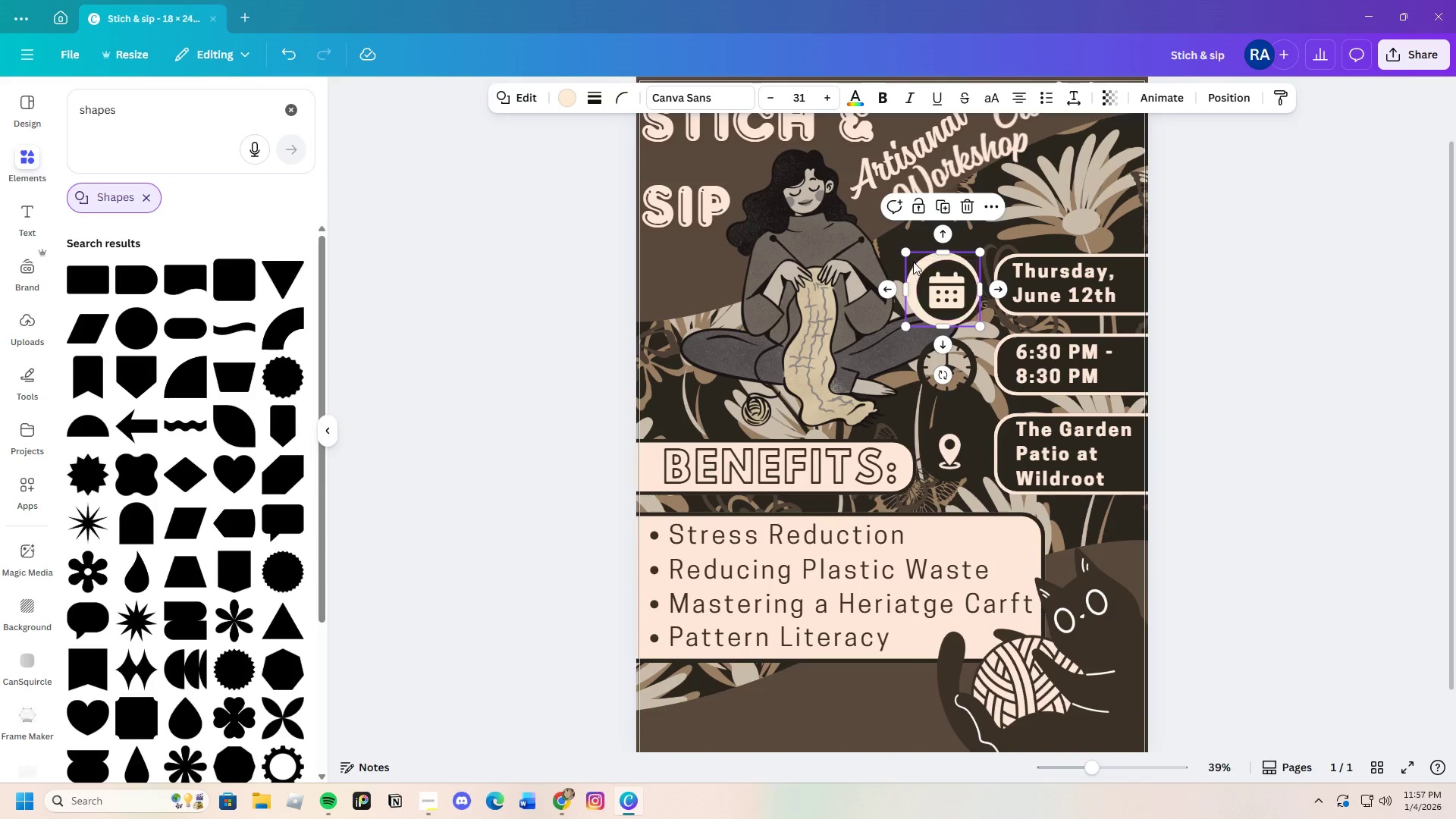 
left_click_drag(start_coordinate=[985, 328], to_coordinate=[979, 325])
 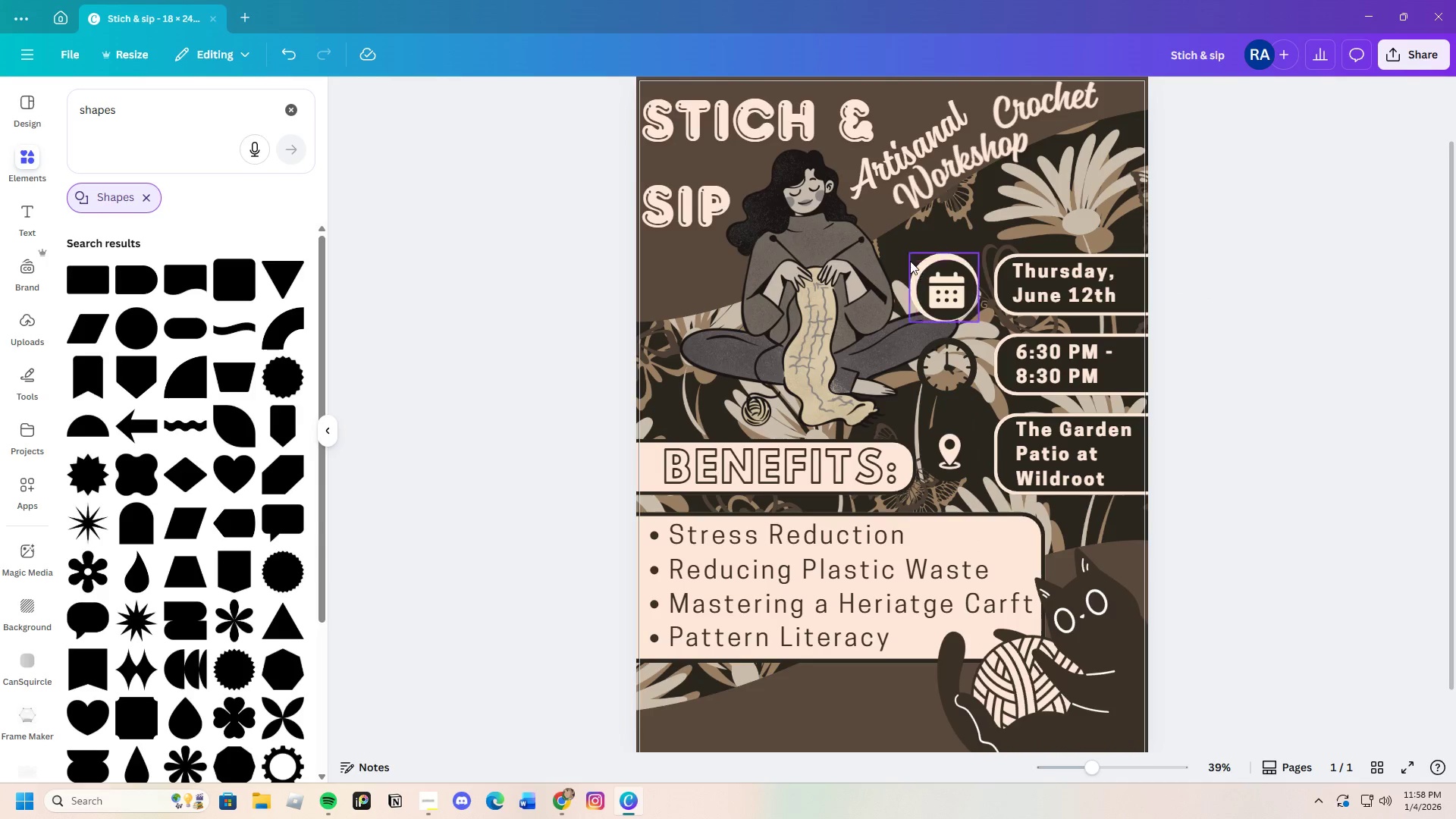 
left_click([919, 258])
 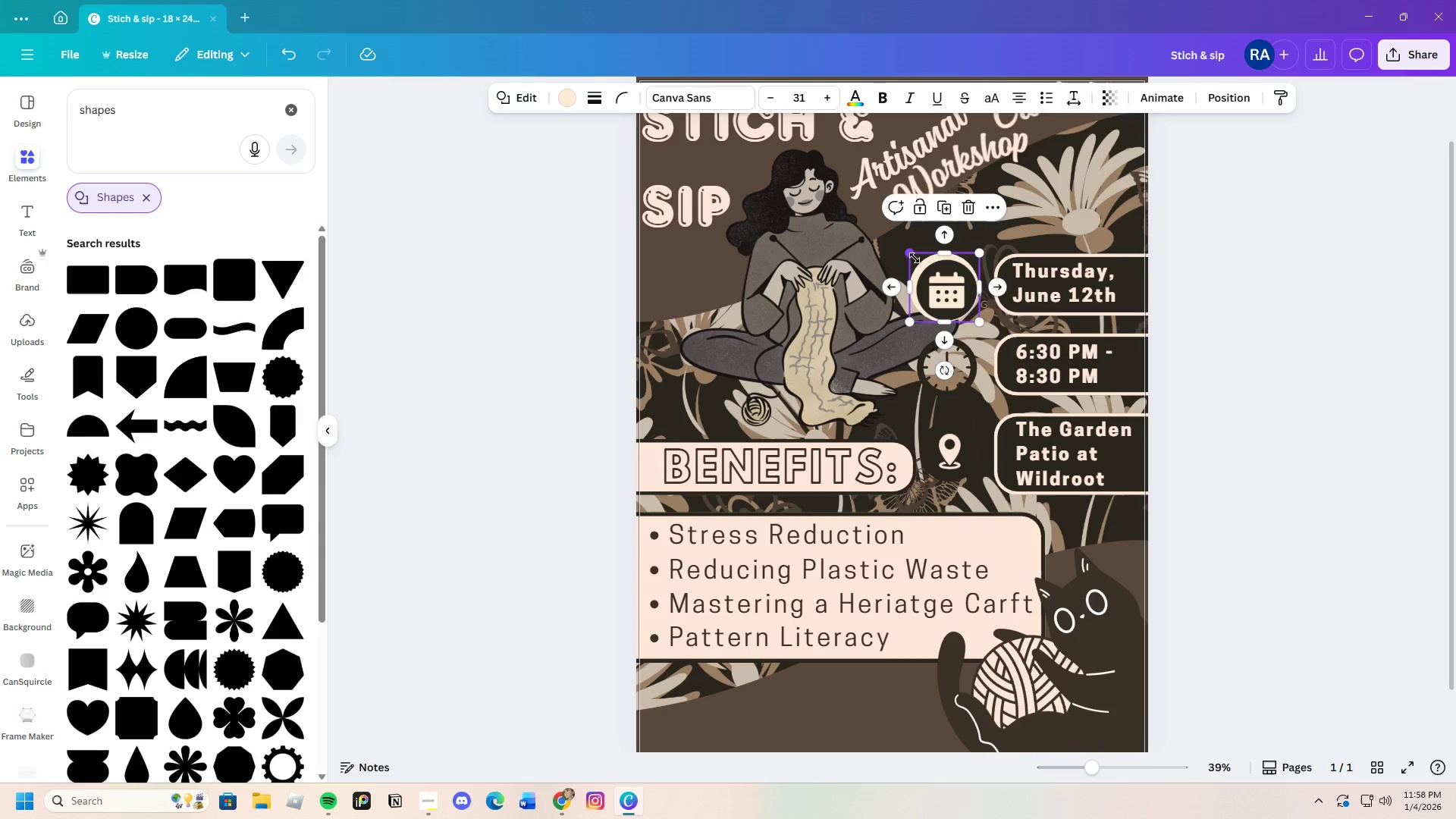 
left_click([915, 258])
 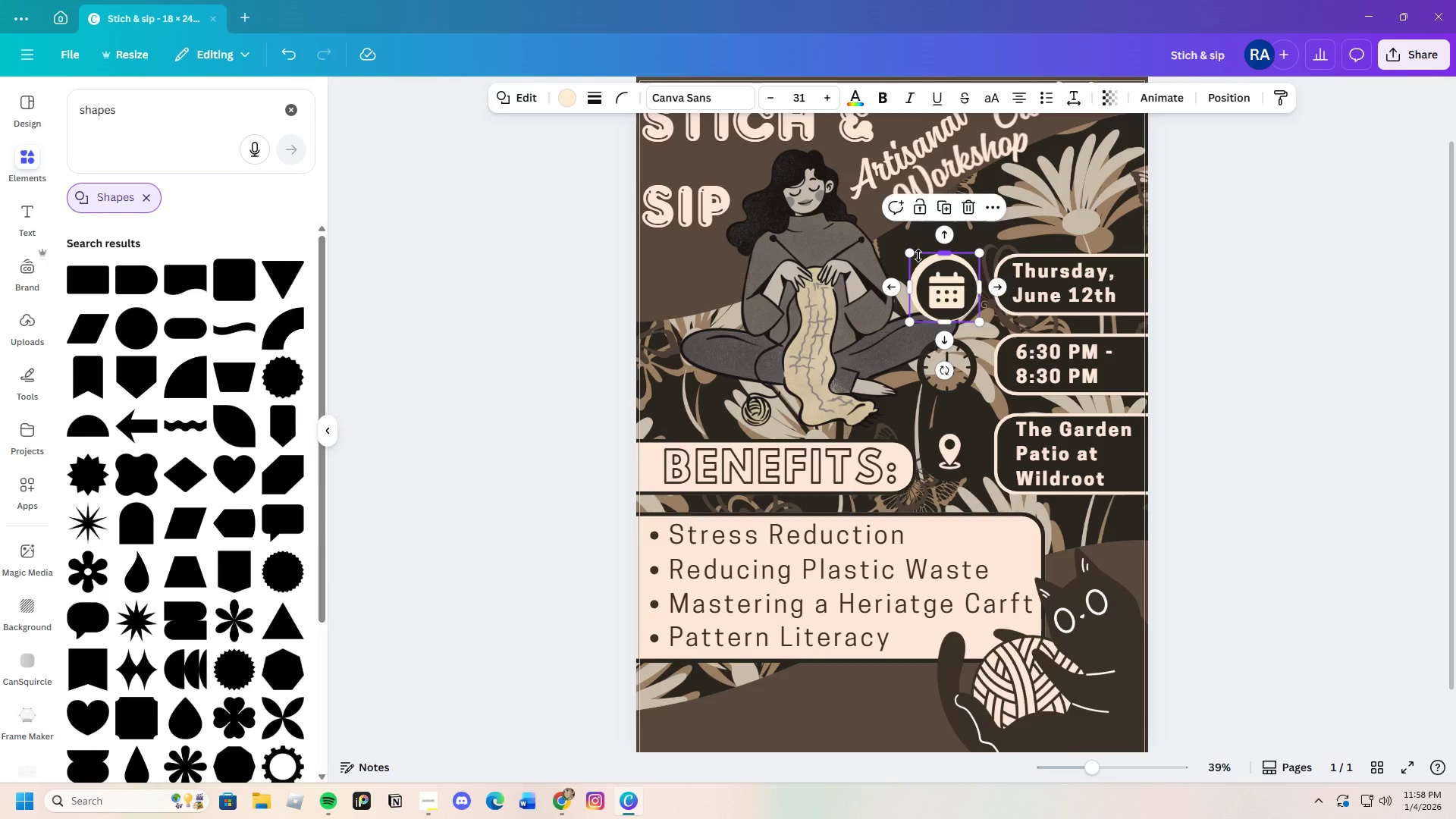 
left_click_drag(start_coordinate=[918, 256], to_coordinate=[930, 258])
 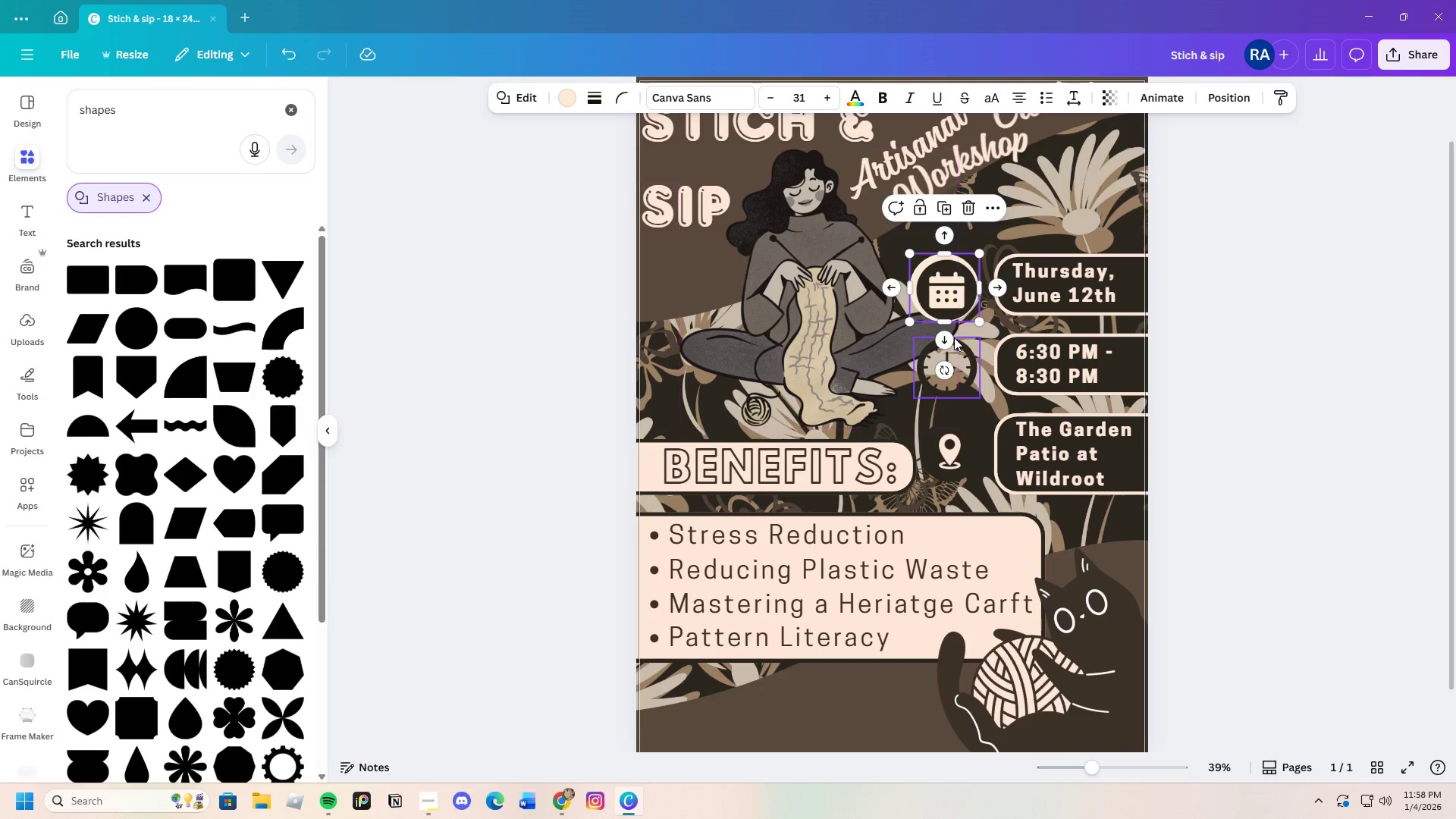 
left_click_drag(start_coordinate=[981, 321], to_coordinate=[989, 319])
 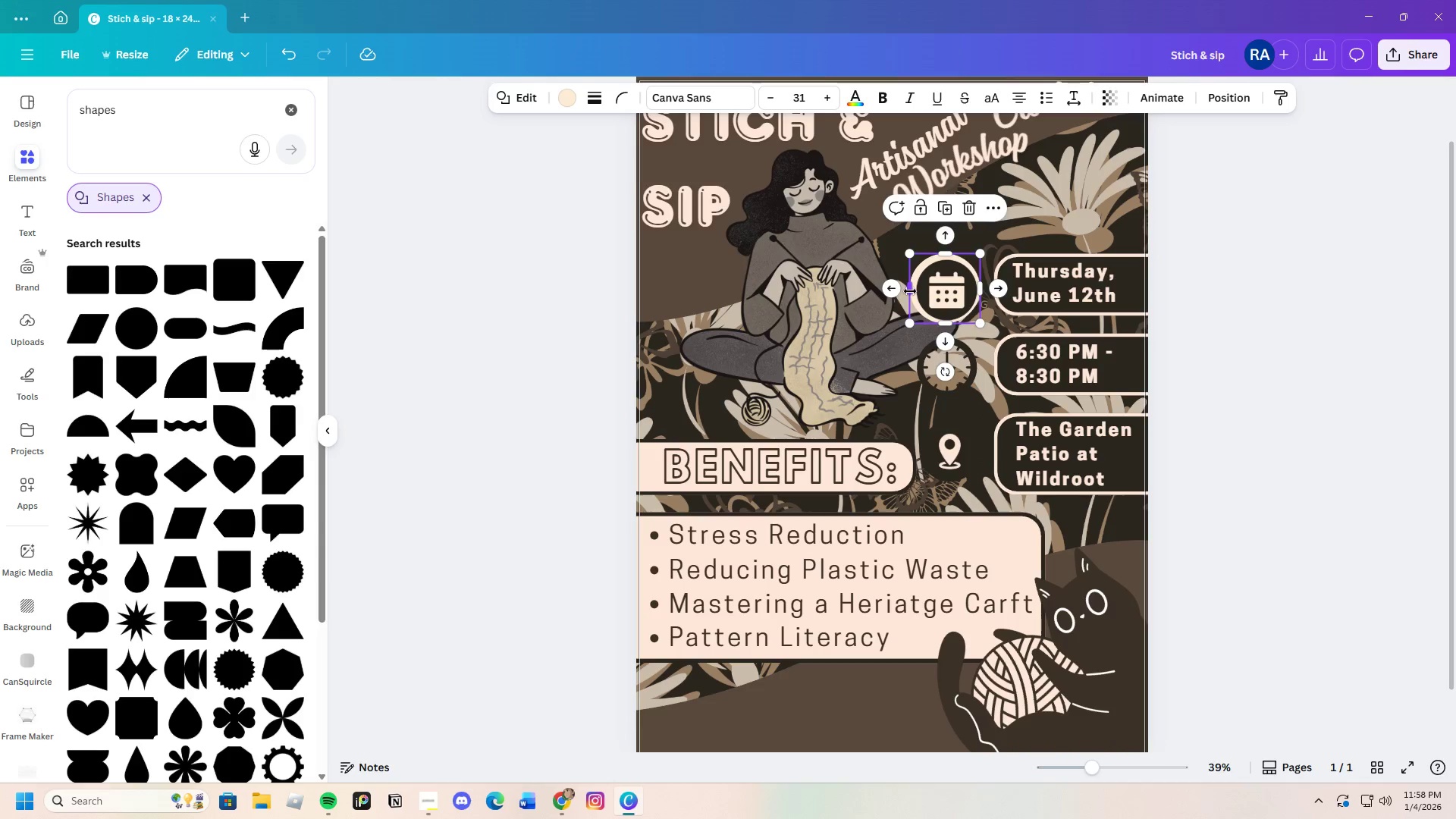 
left_click_drag(start_coordinate=[910, 290], to_coordinate=[915, 289])
 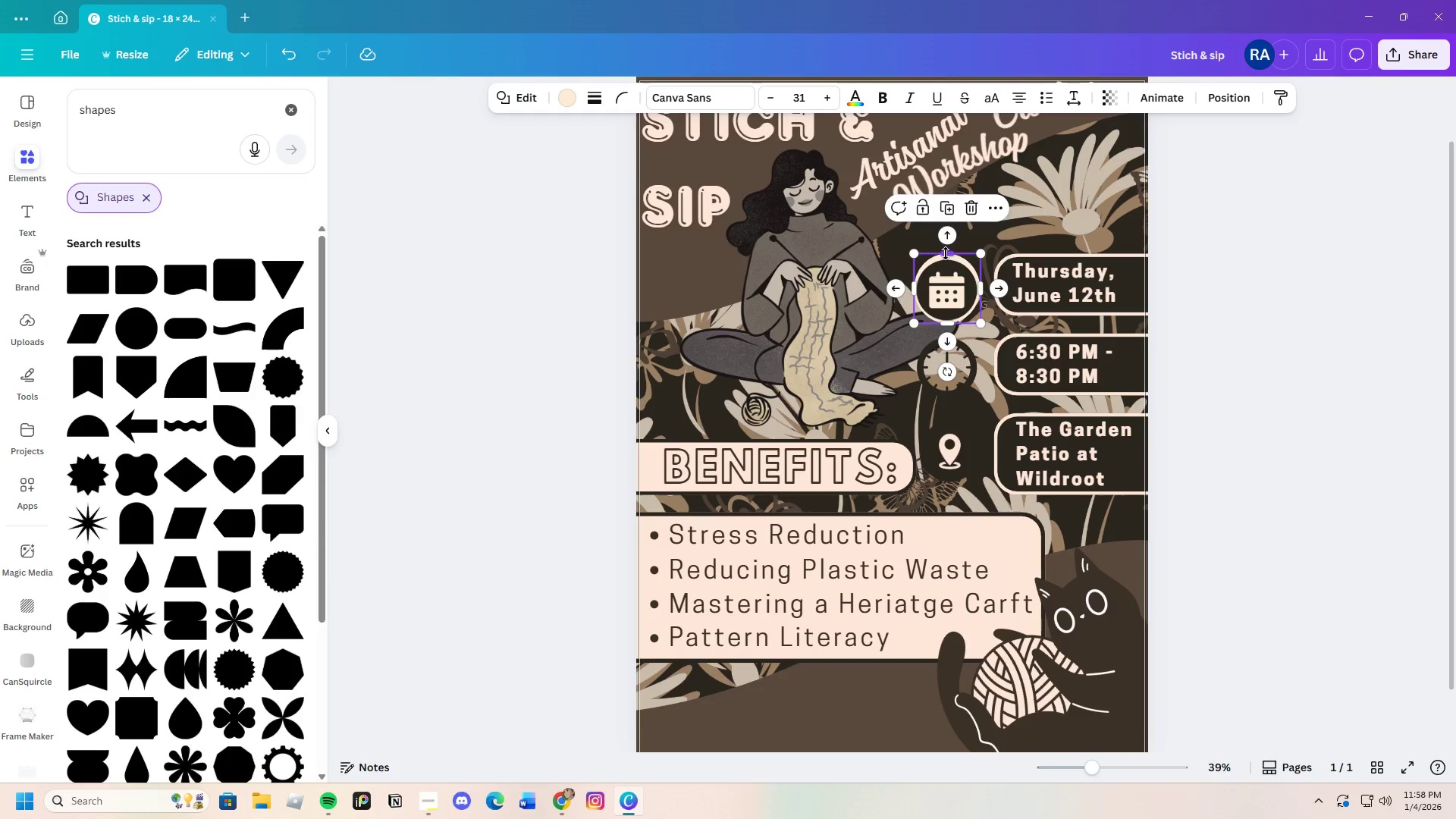 
left_click_drag(start_coordinate=[946, 253], to_coordinate=[946, 258])
 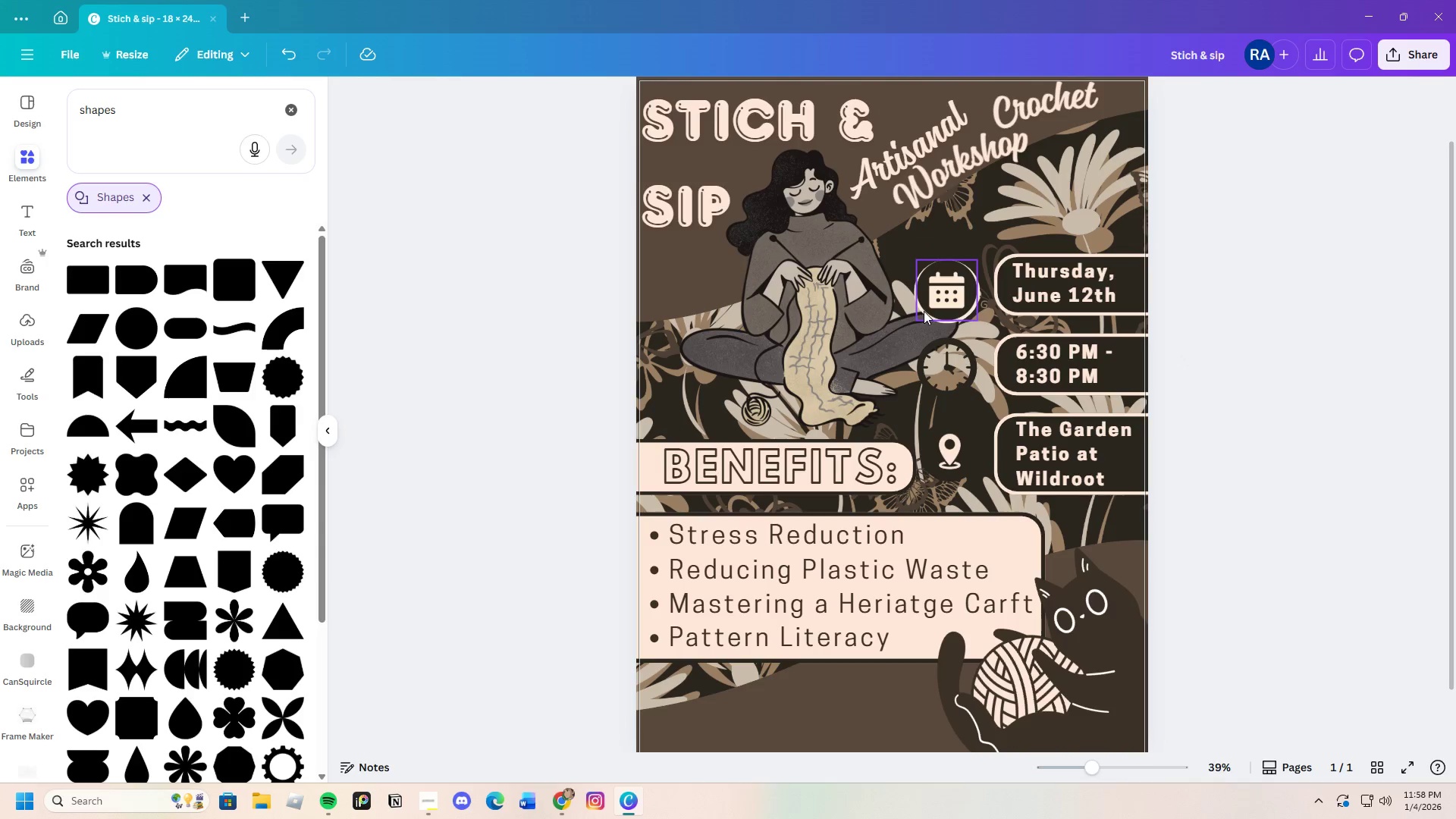 
left_click([943, 321])
 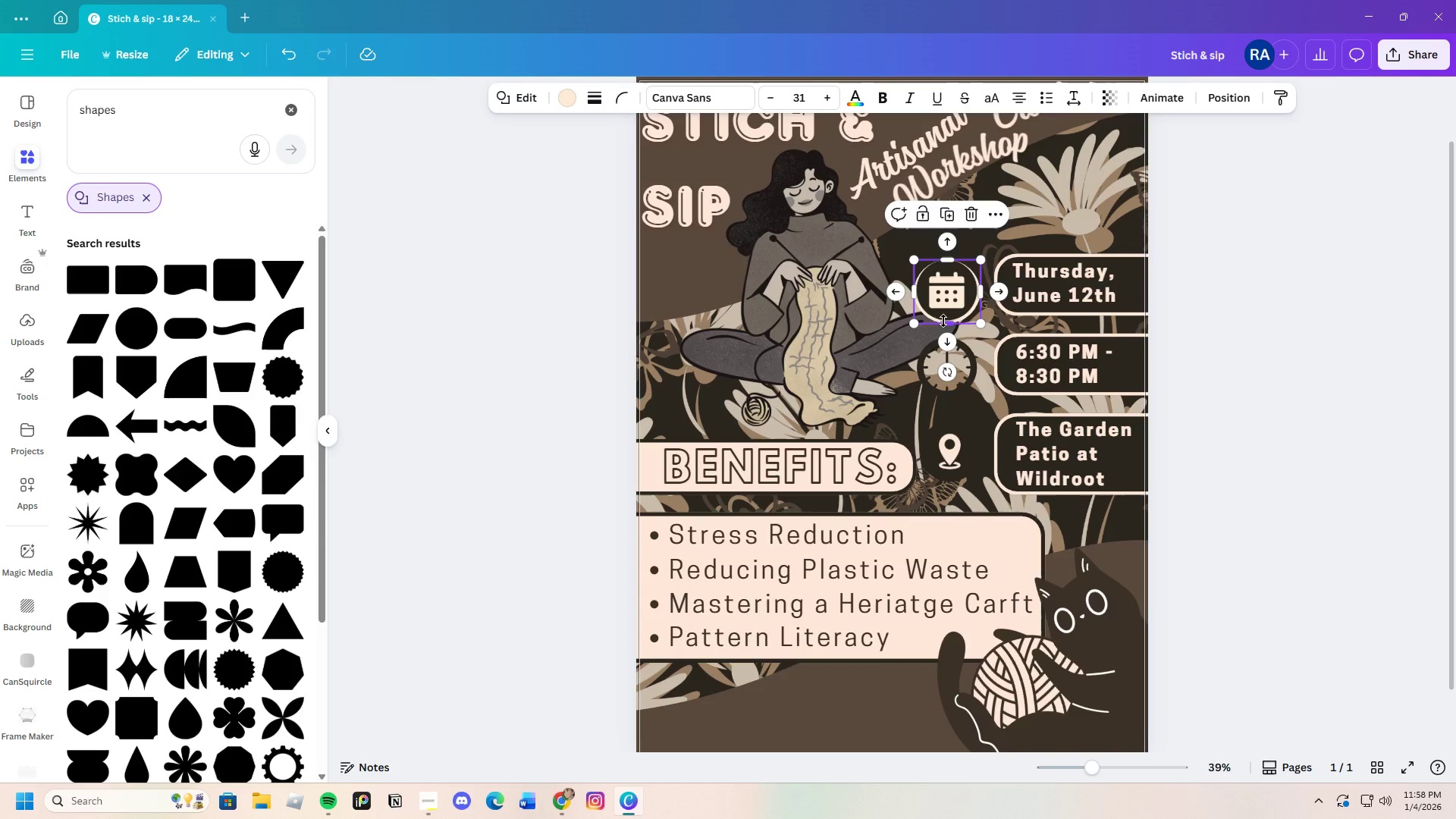 
key(Control+C)
 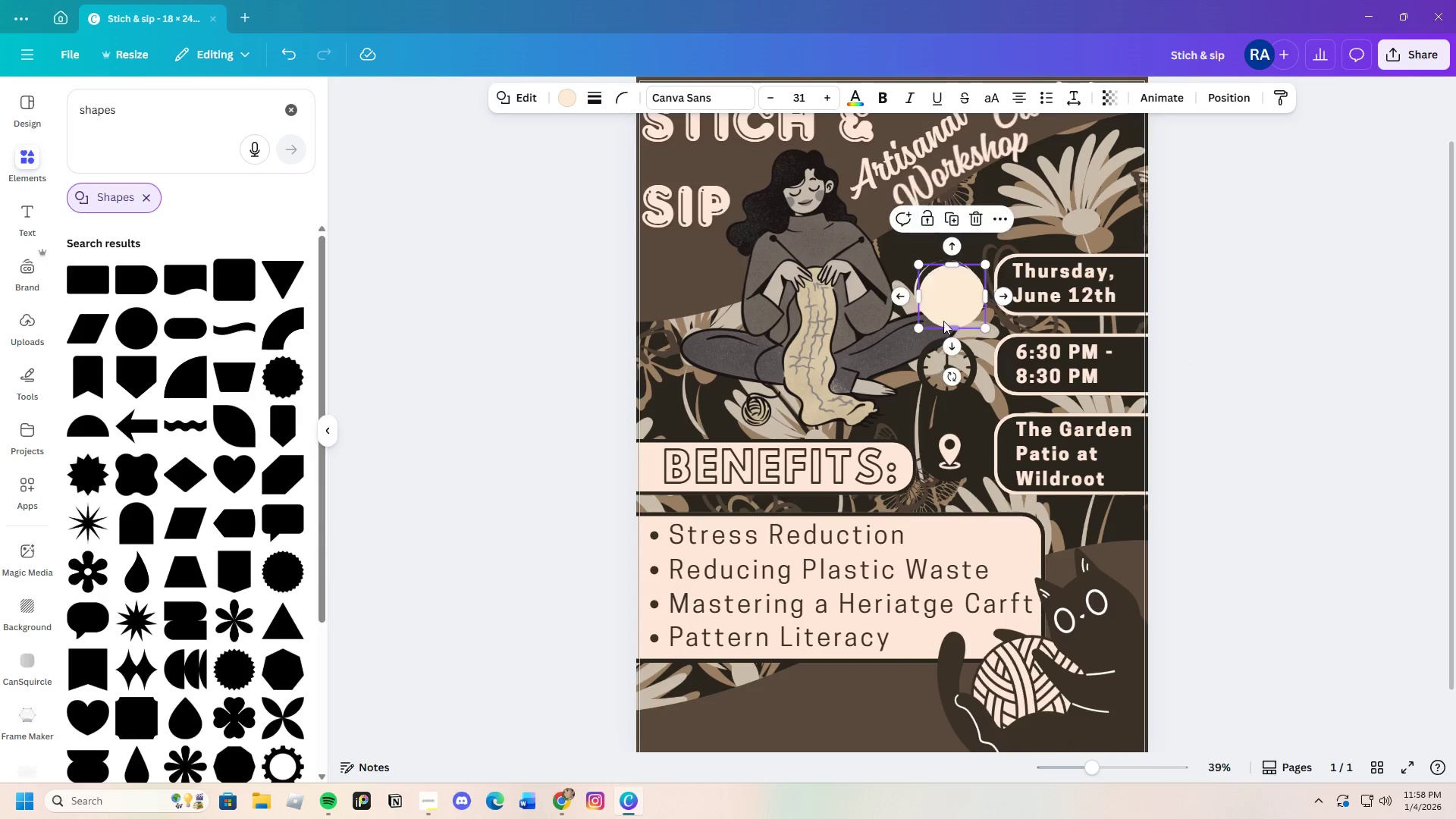 
key(Control+V)
 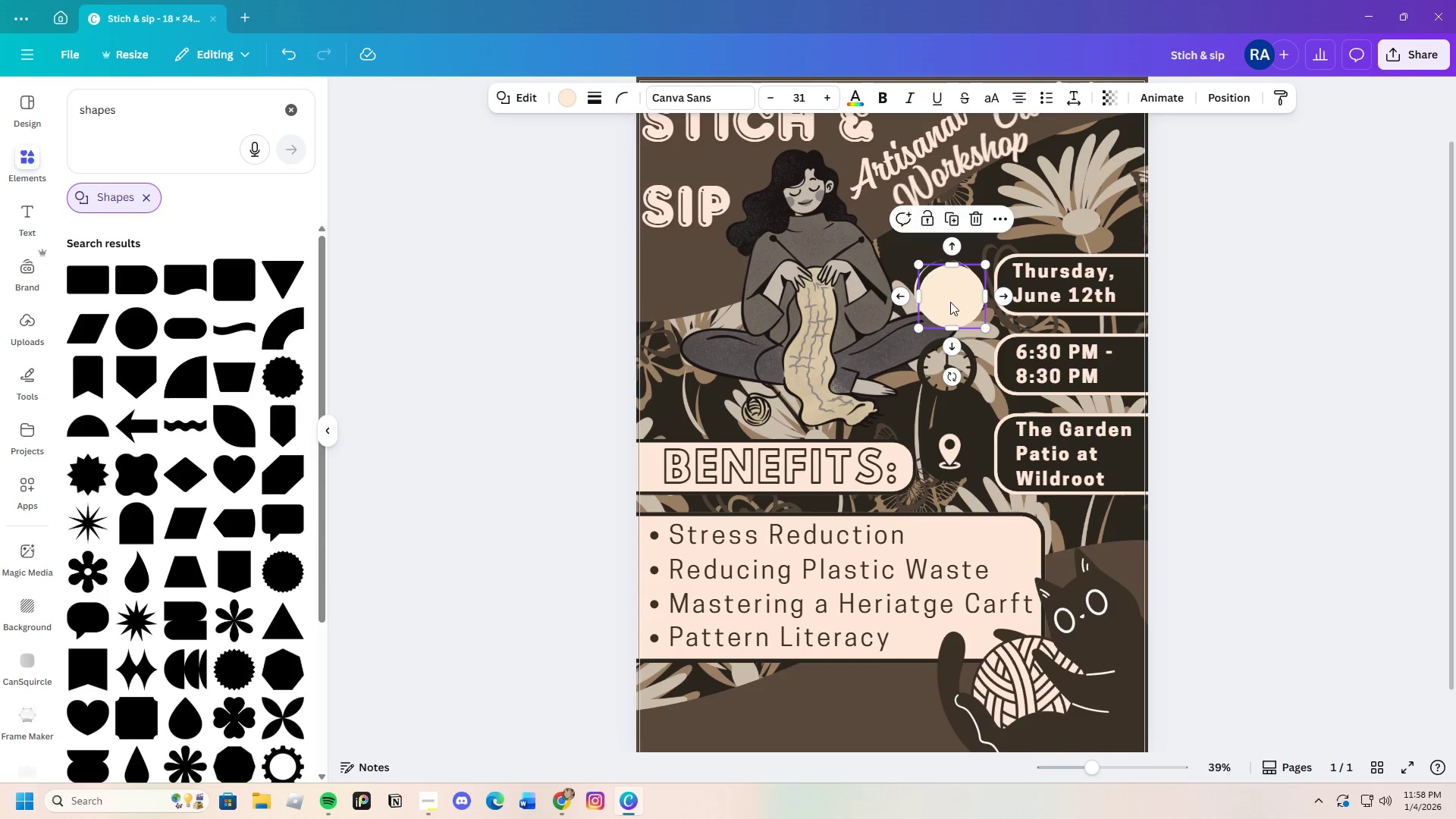 
left_click_drag(start_coordinate=[950, 302], to_coordinate=[947, 375])
 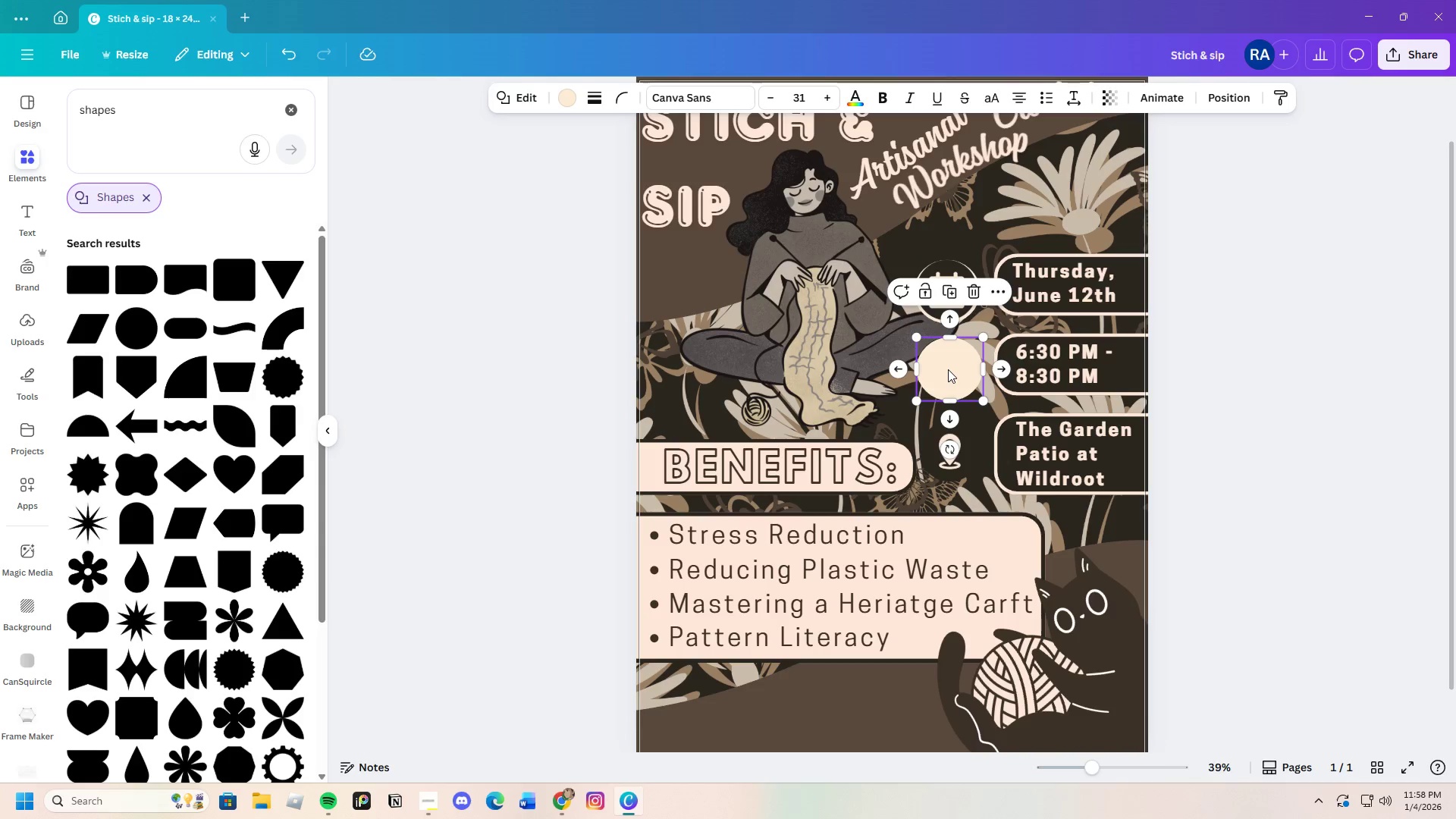 
right_click([948, 369])
 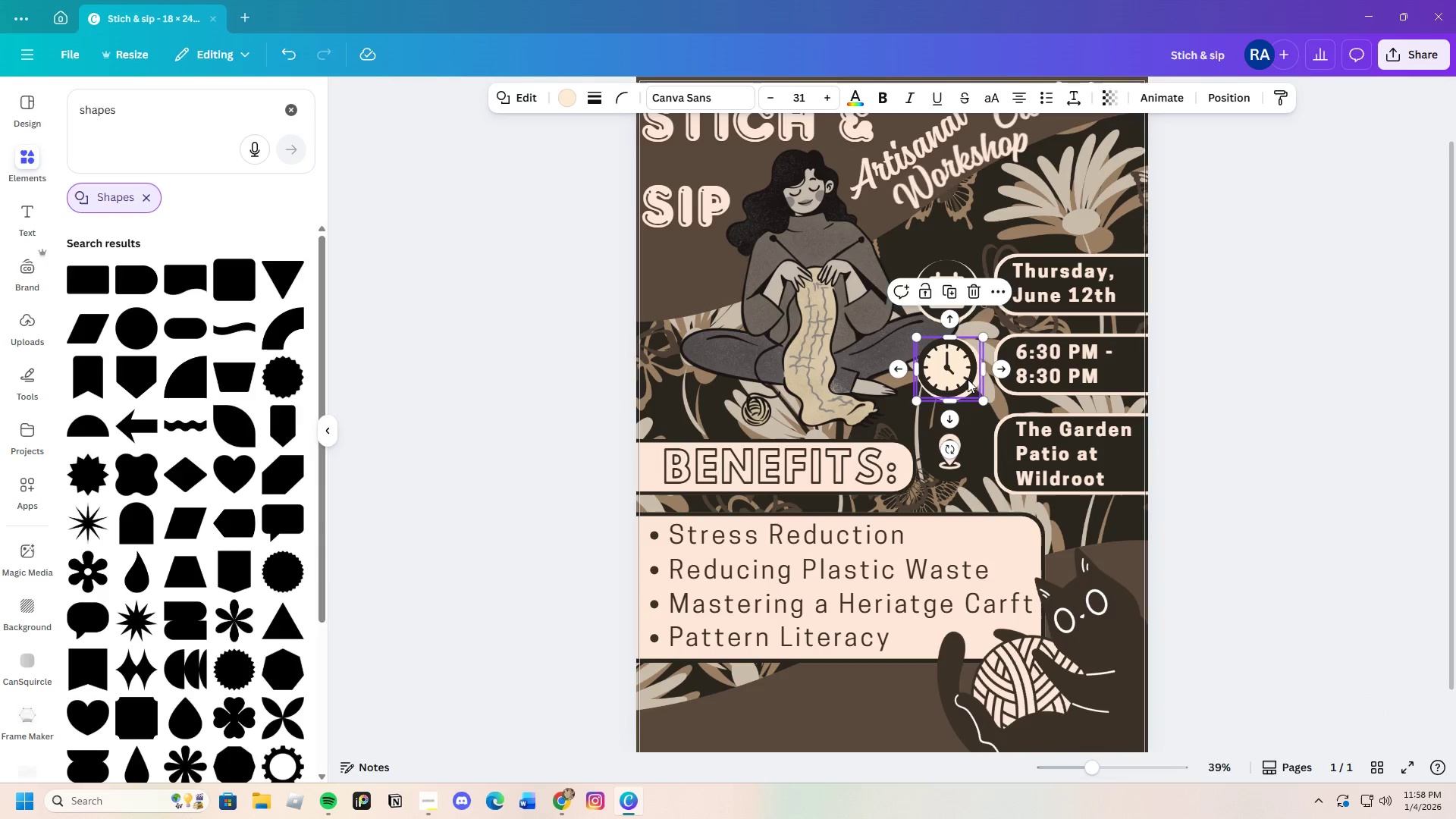 
wait(5.83)
 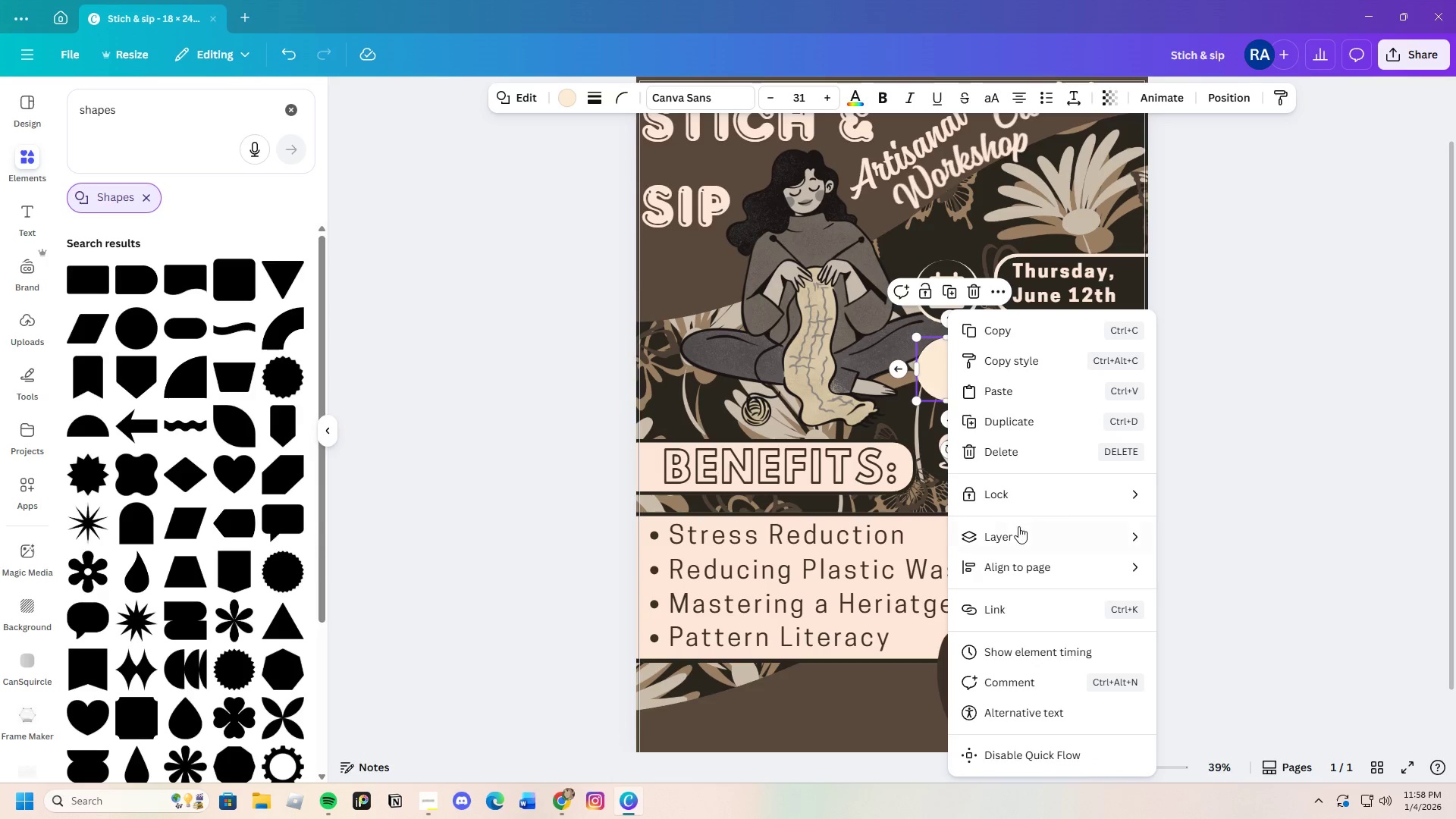 
key(Control+C)
 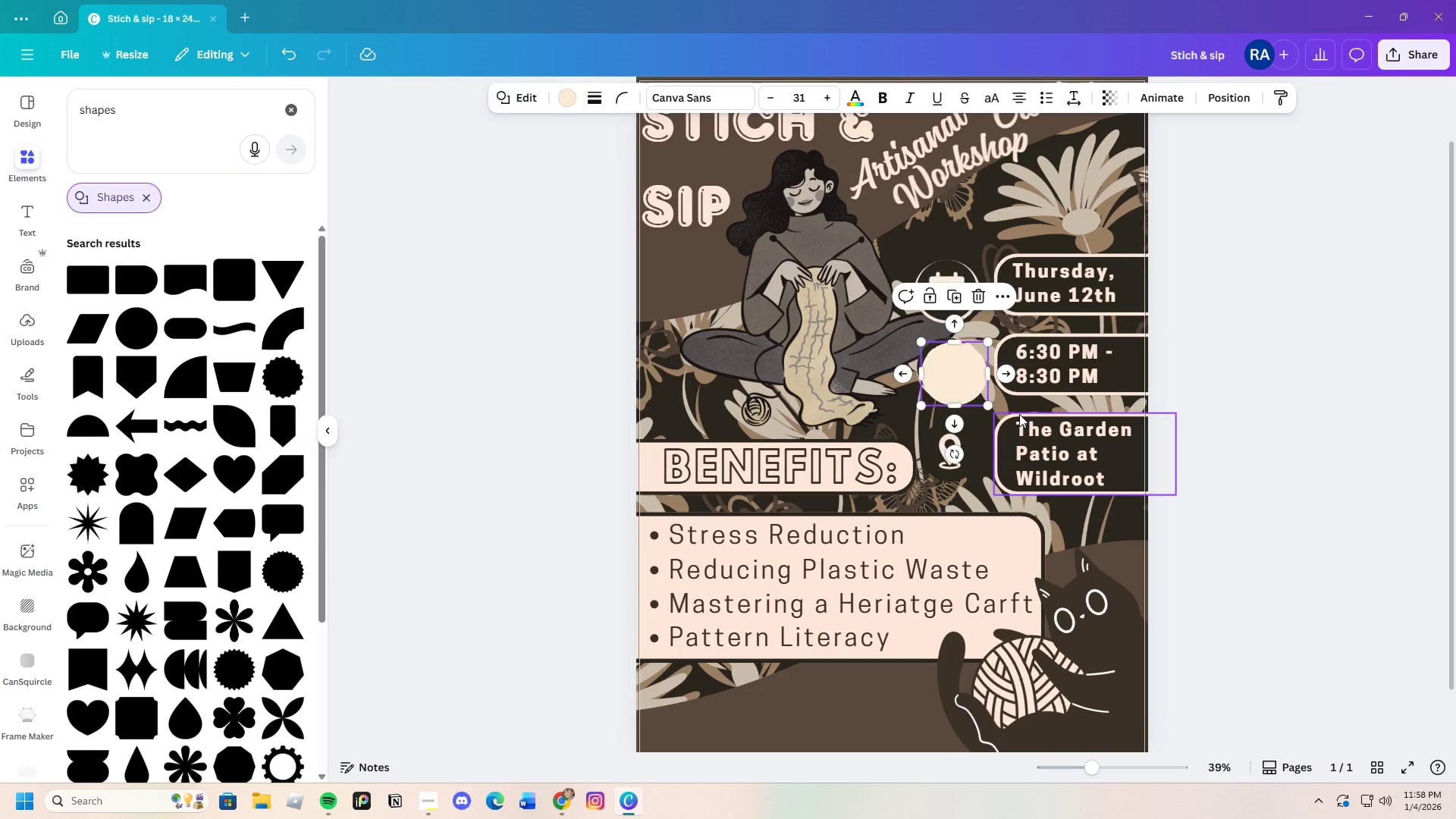 
key(Control+V)
 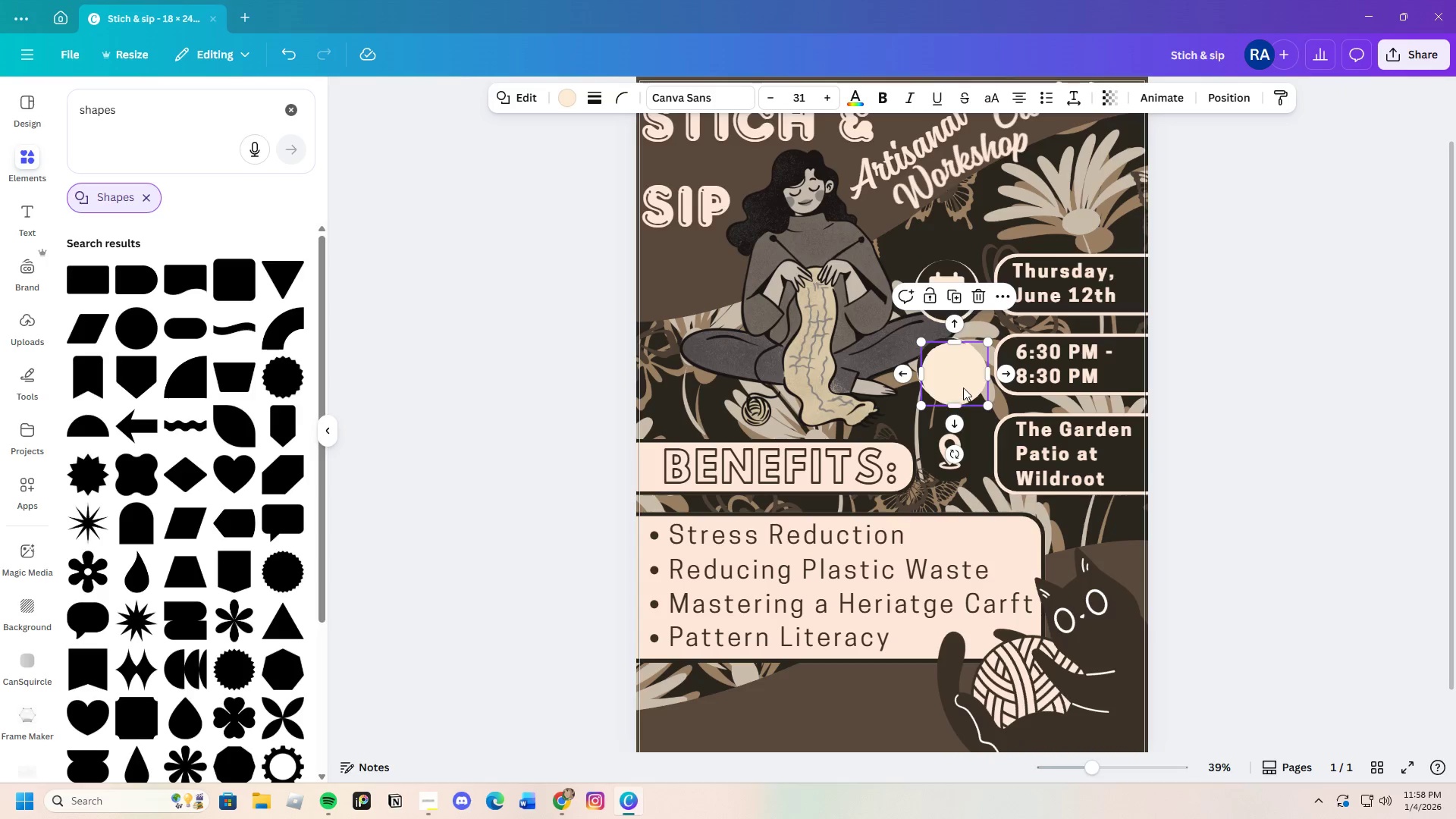 
left_click_drag(start_coordinate=[963, 388], to_coordinate=[965, 488])
 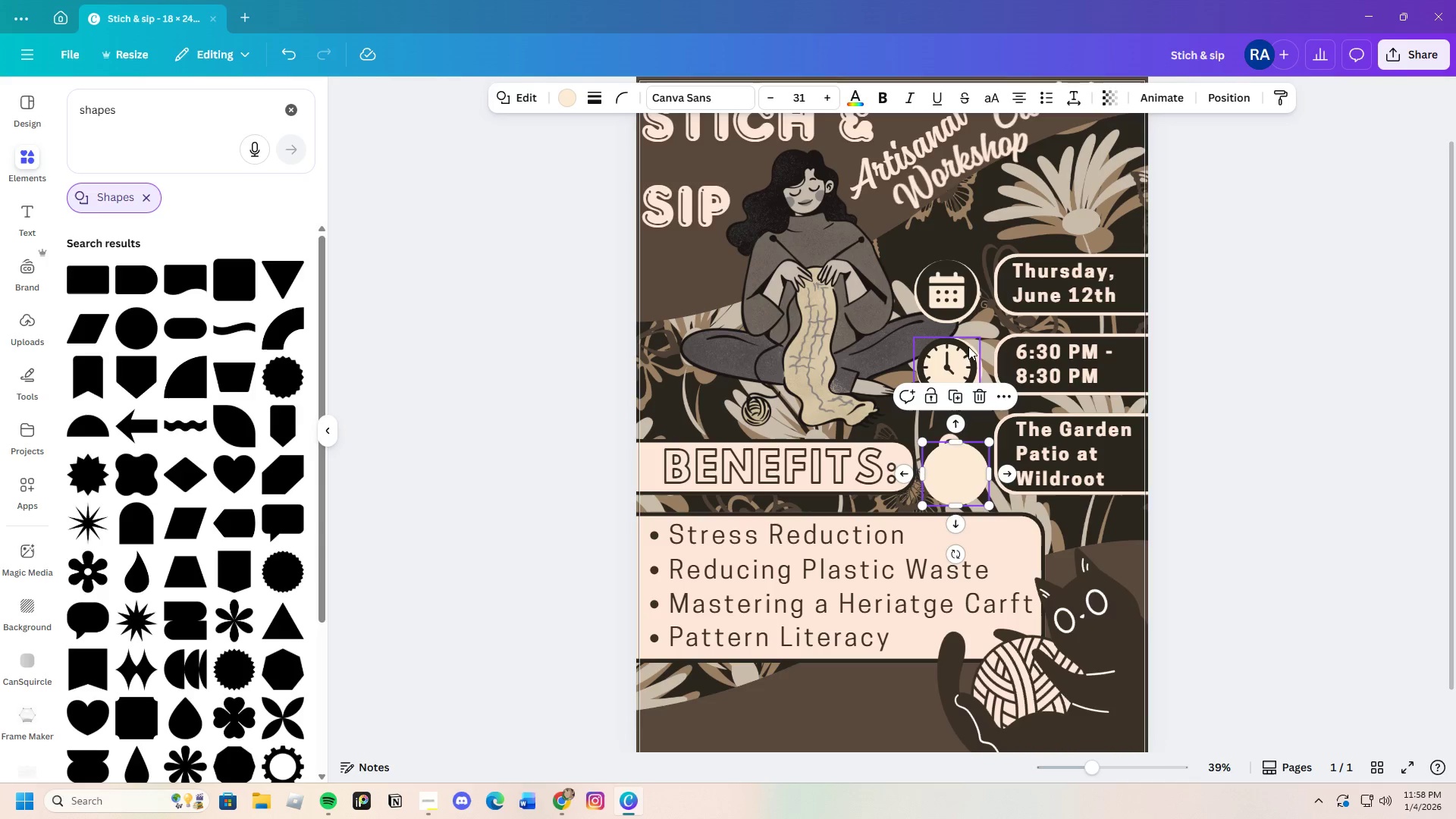 
left_click([969, 343])
 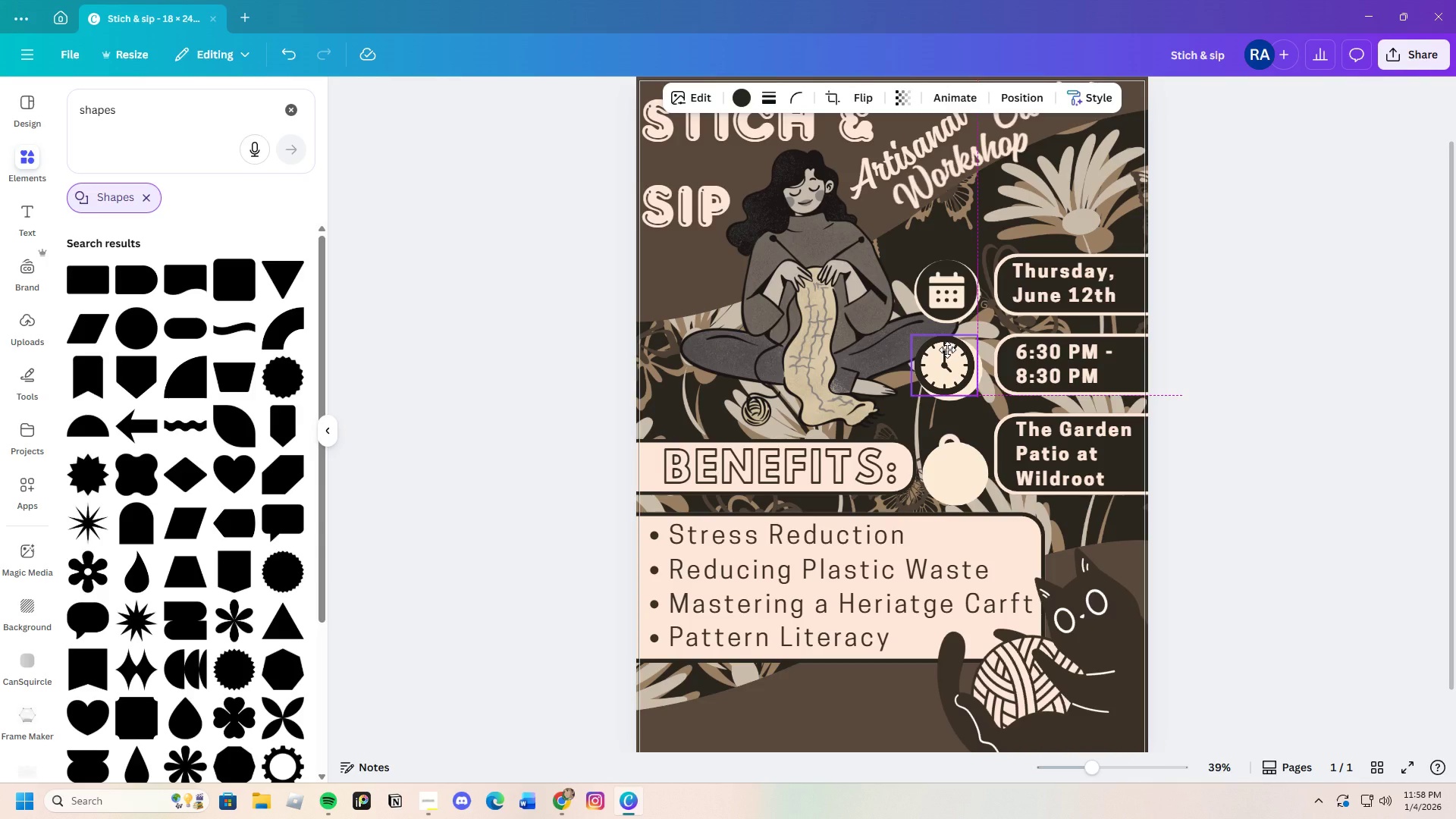 
left_click([284, 49])
 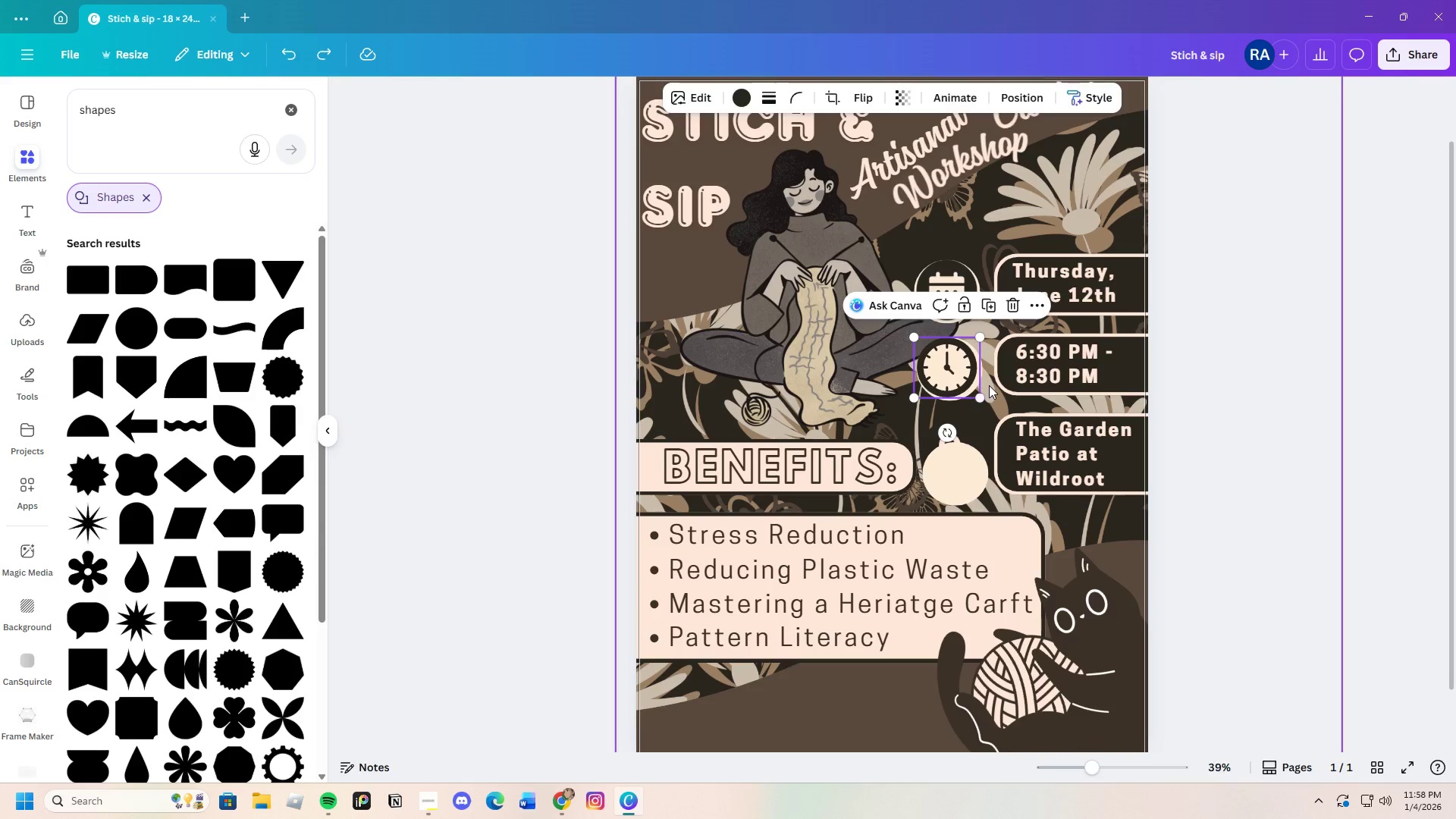 
left_click([984, 379])
 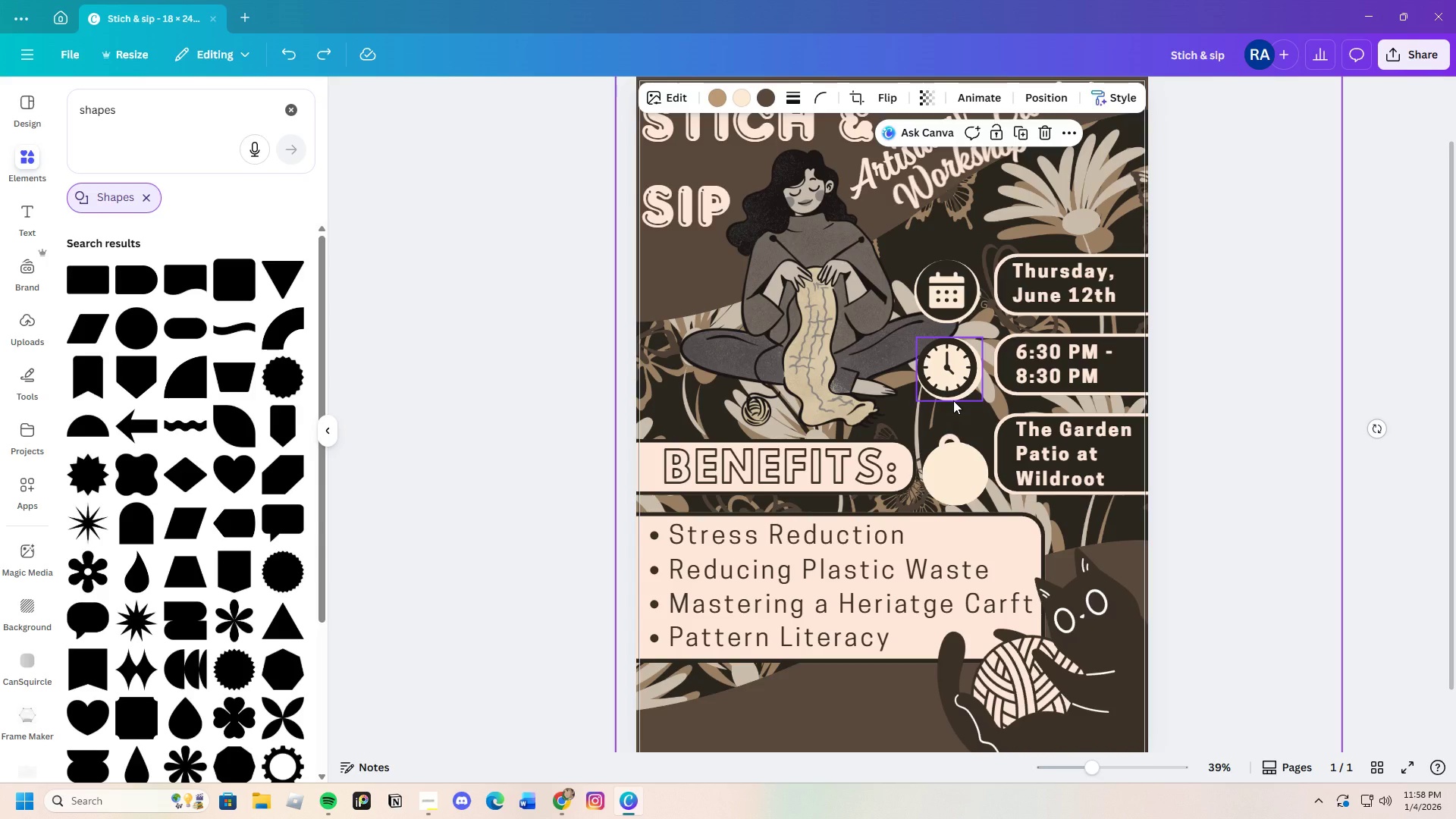 
left_click([953, 400])
 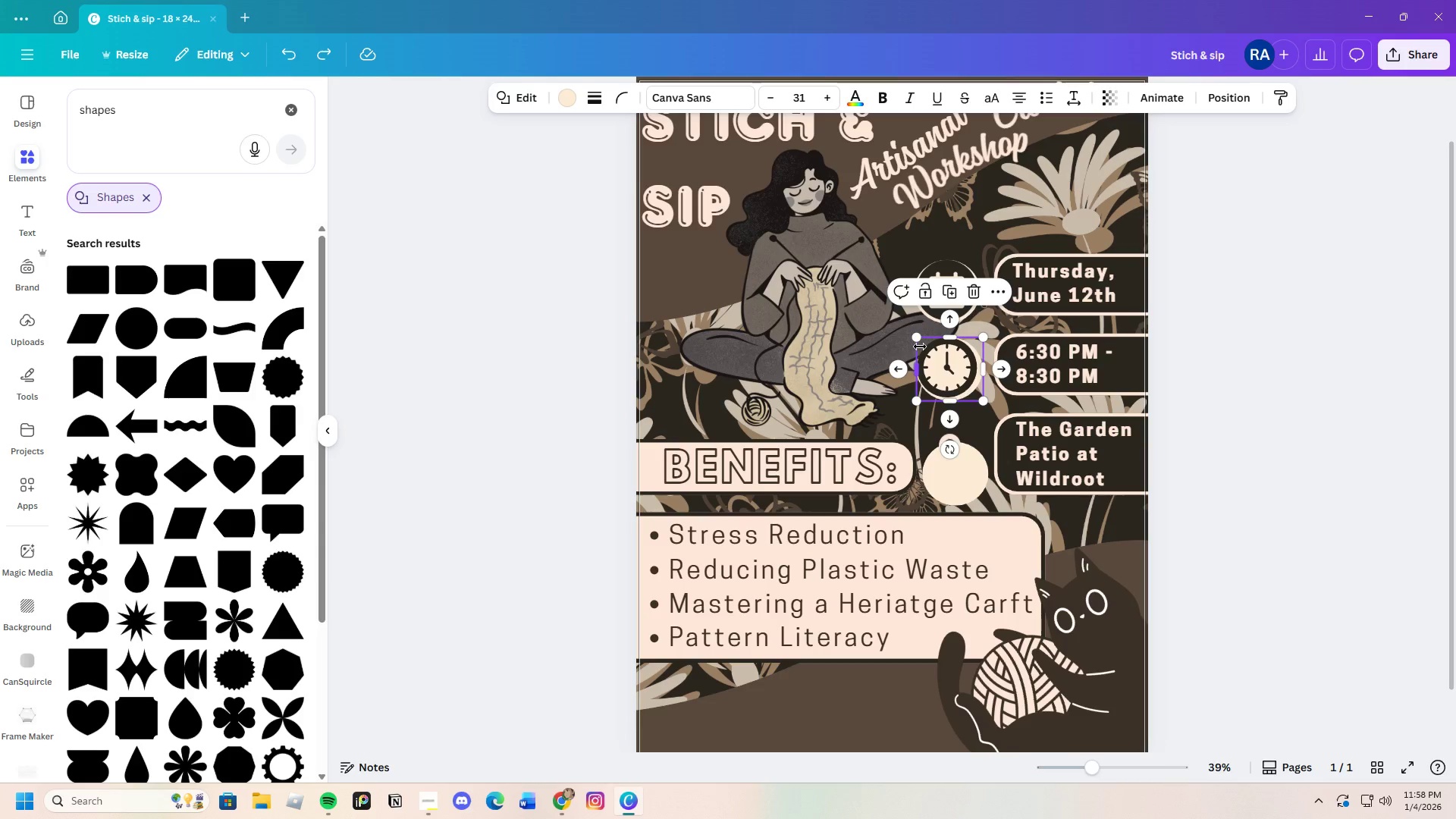 
left_click_drag(start_coordinate=[922, 344], to_coordinate=[921, 334])
 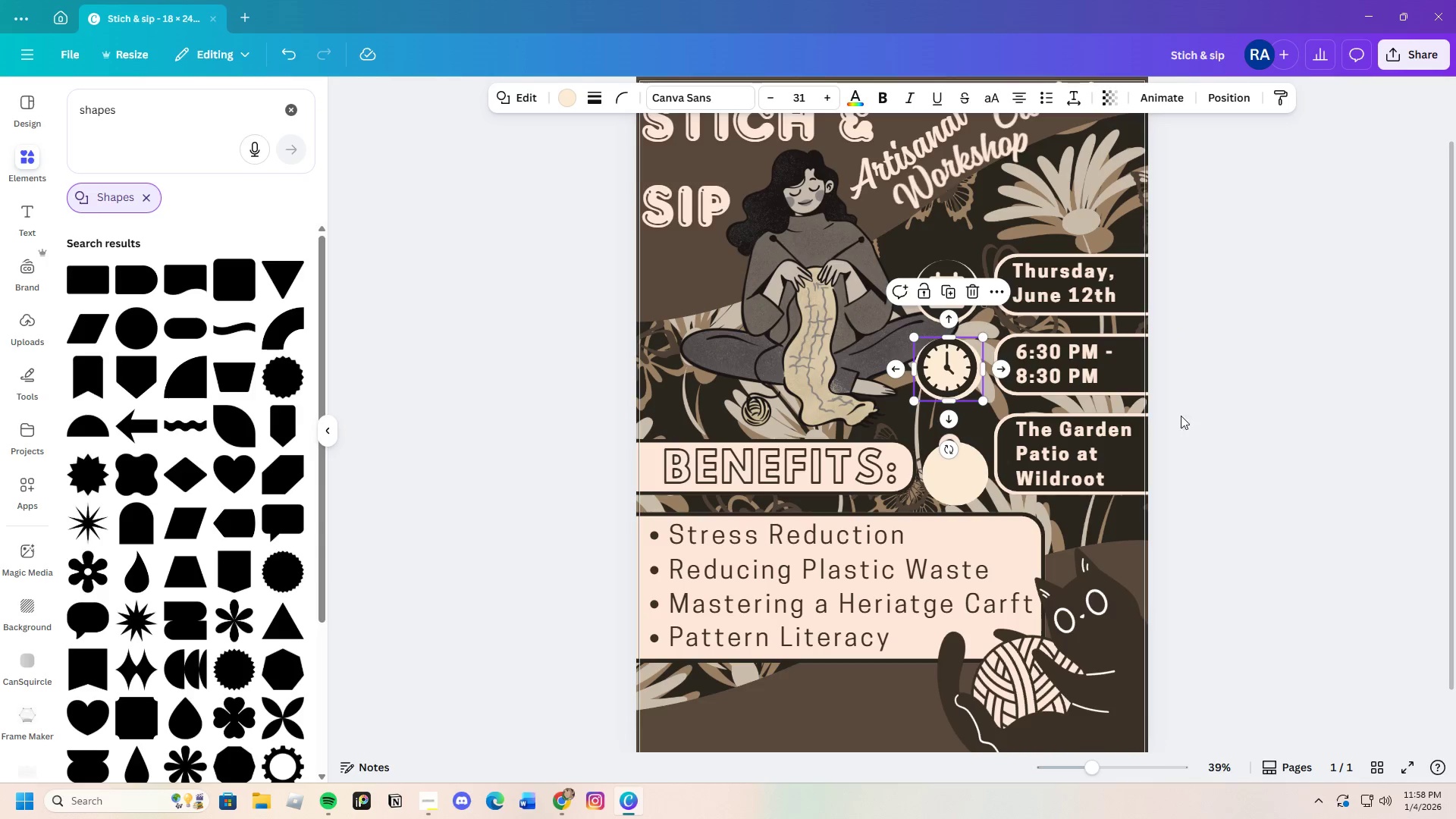 
left_click([1261, 446])
 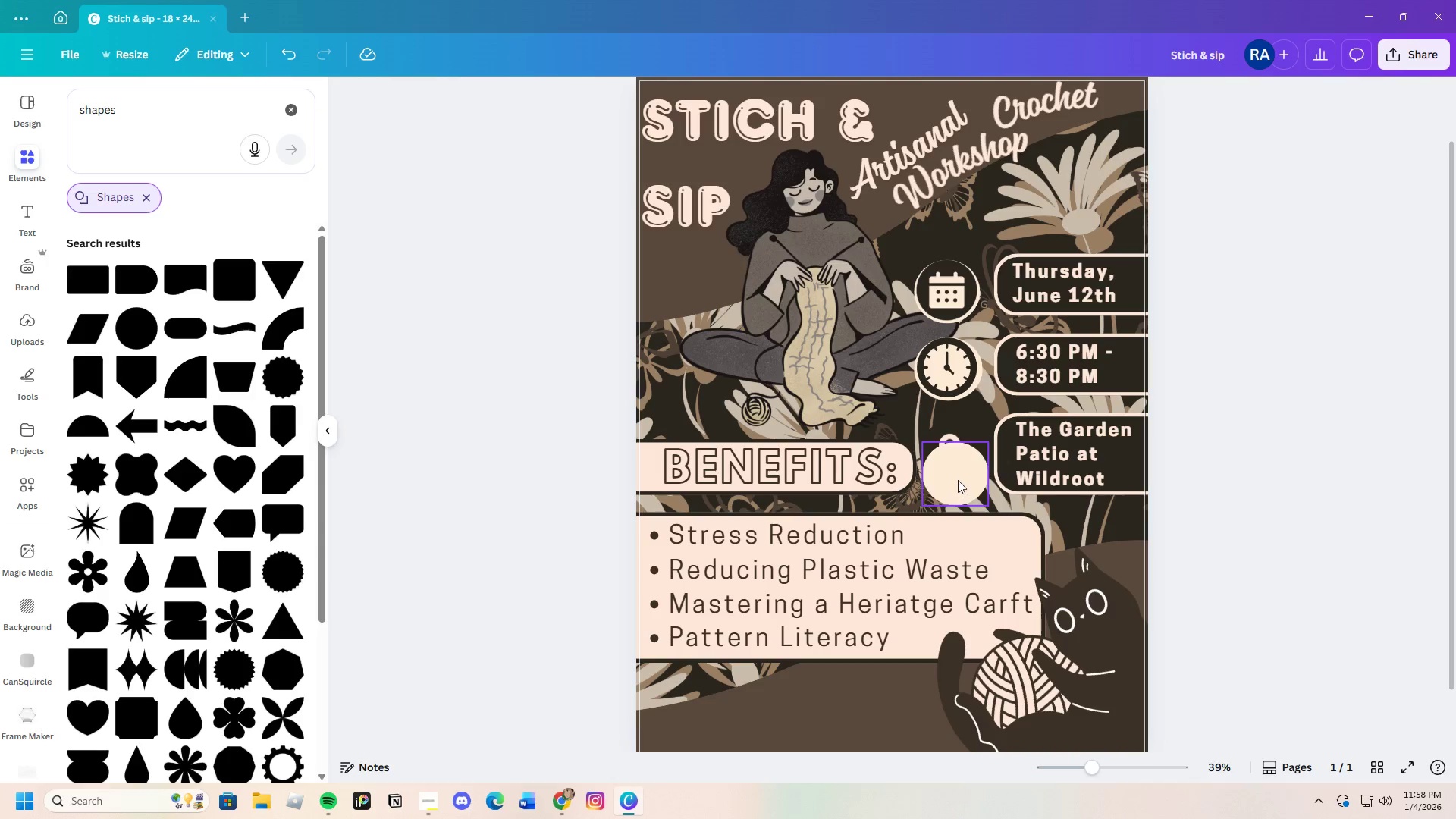 
left_click_drag(start_coordinate=[952, 472], to_coordinate=[947, 451])
 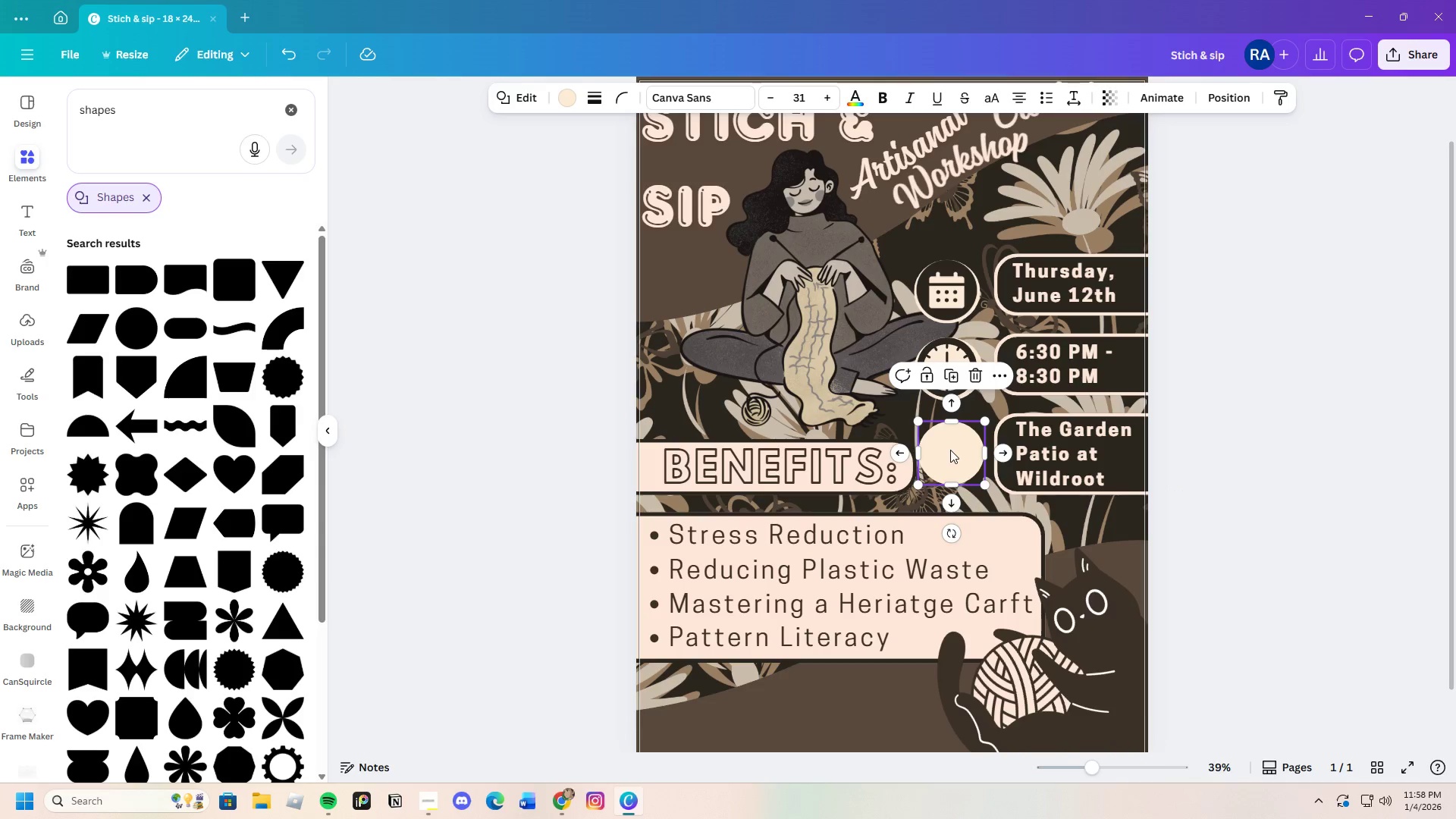 
right_click([950, 450])
 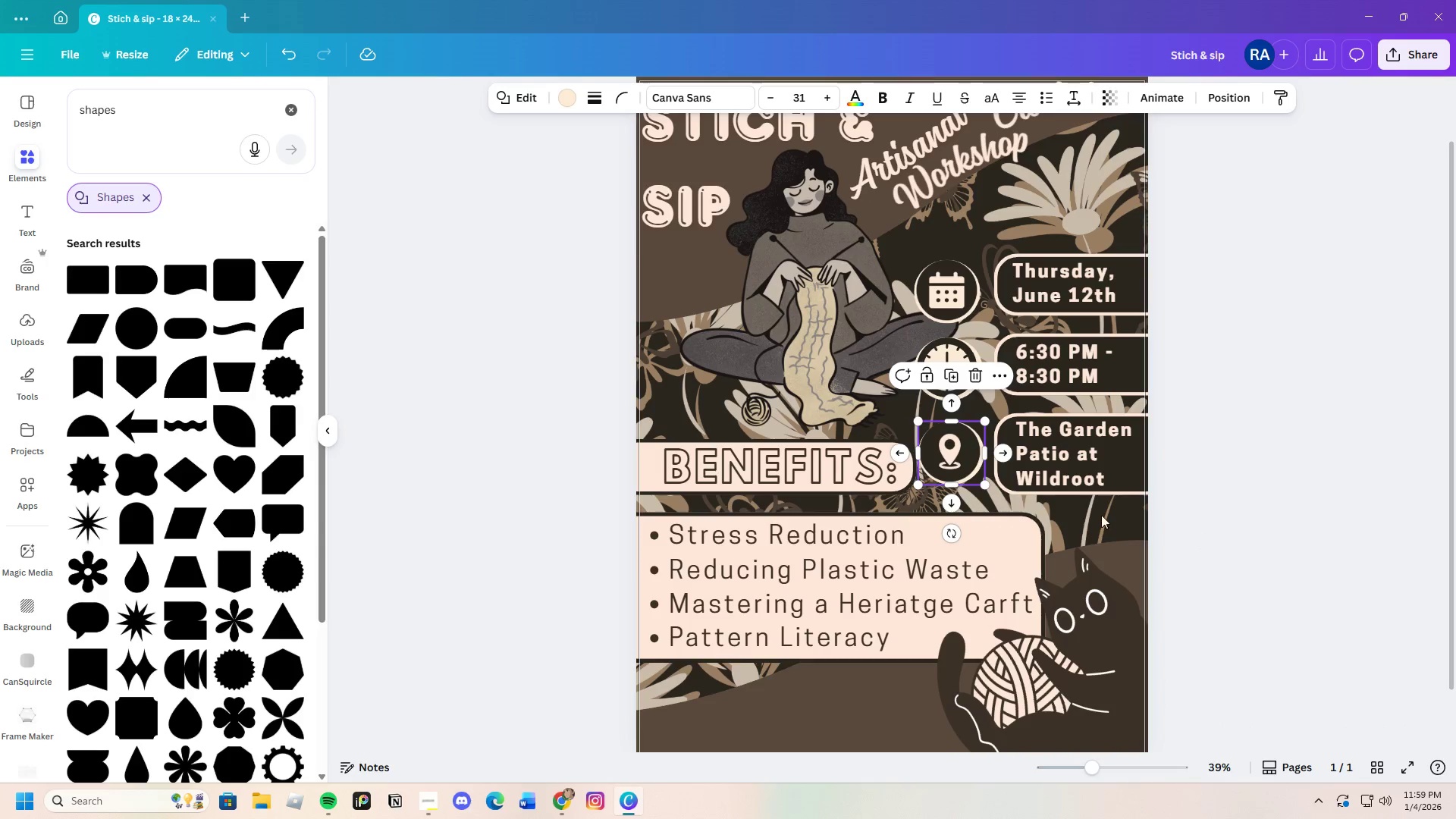 
left_click([1274, 533])
 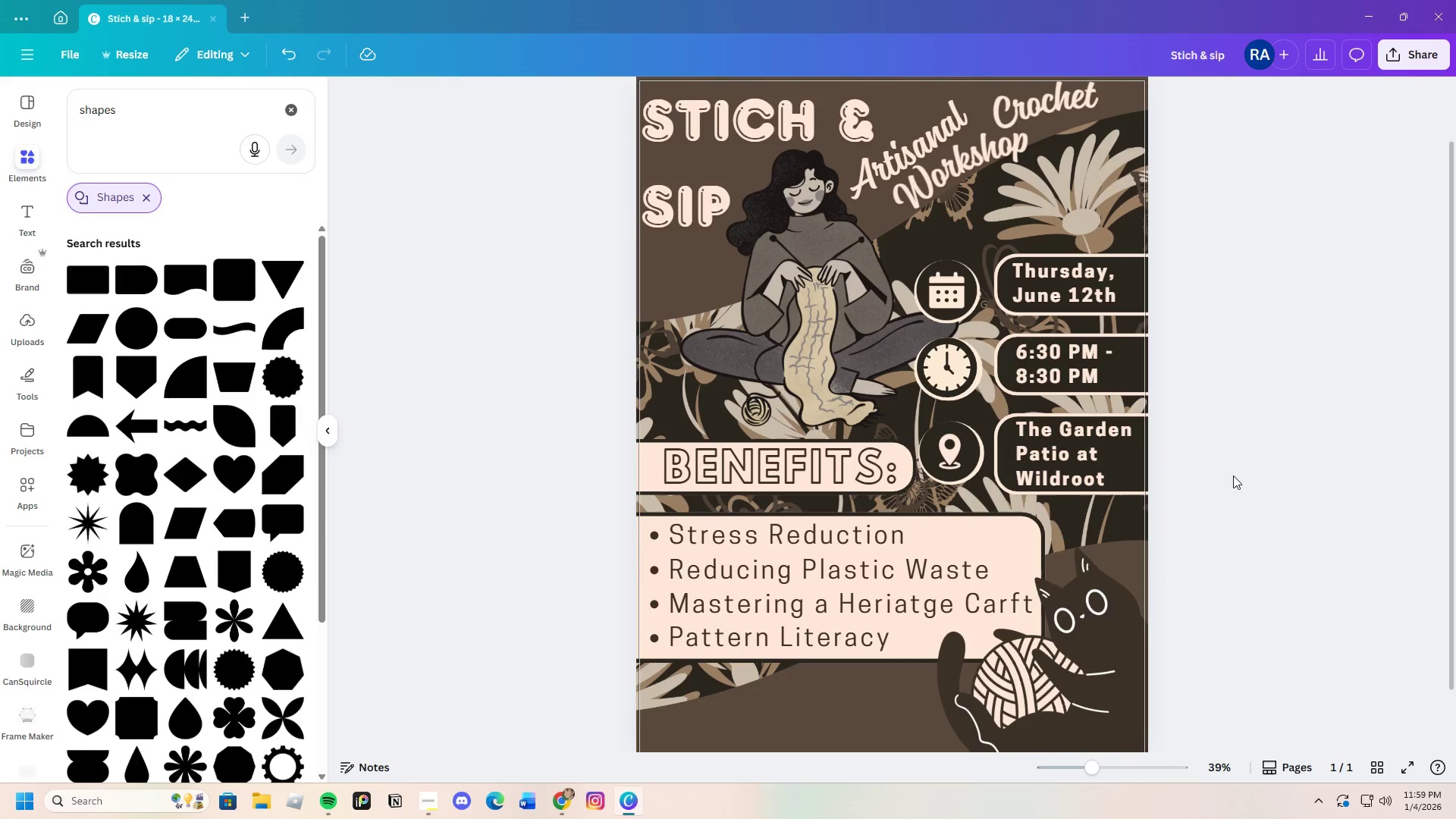 
left_click_drag(start_coordinate=[1091, 770], to_coordinate=[1086, 767])
 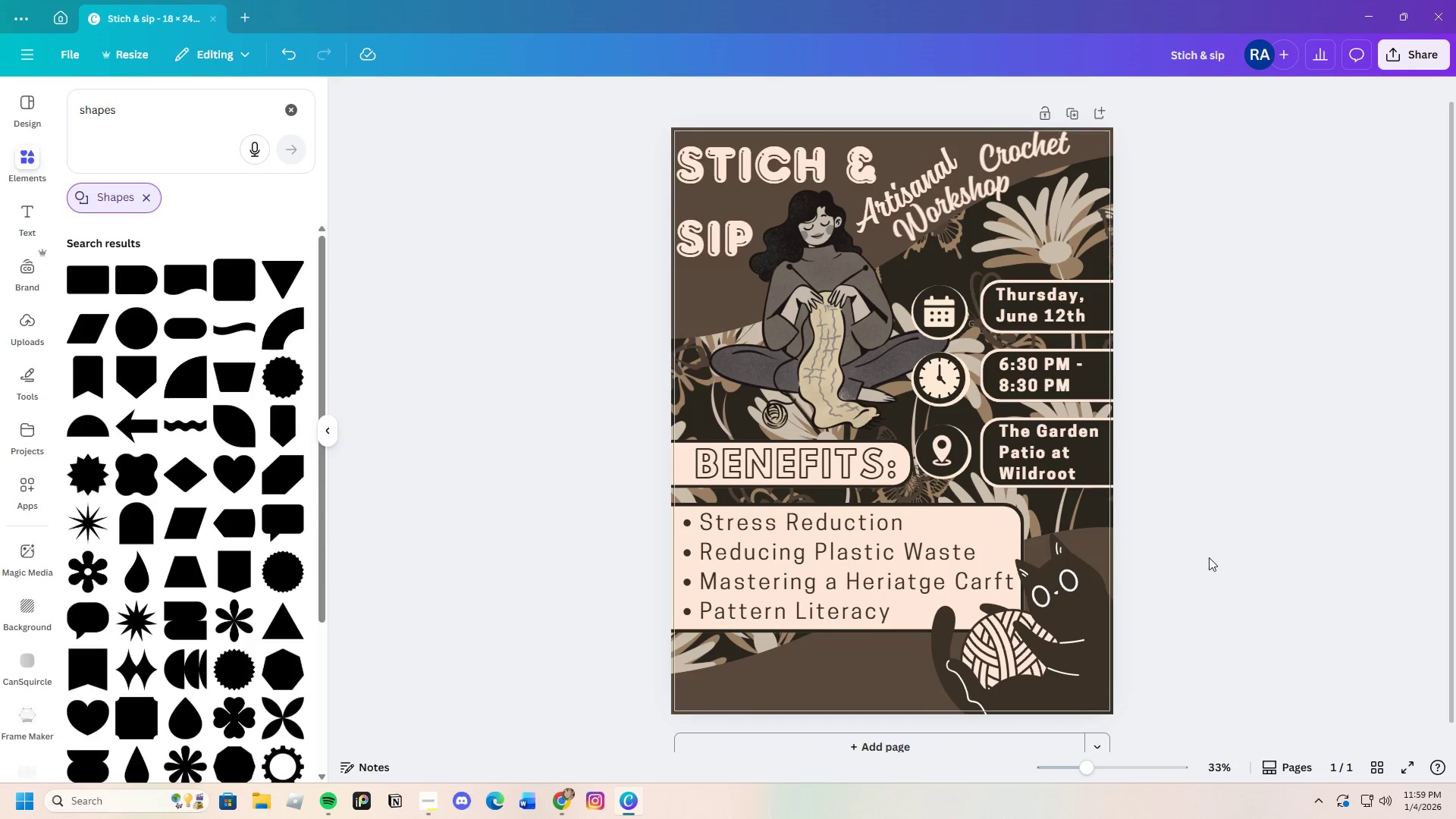 
left_click([1248, 554])
 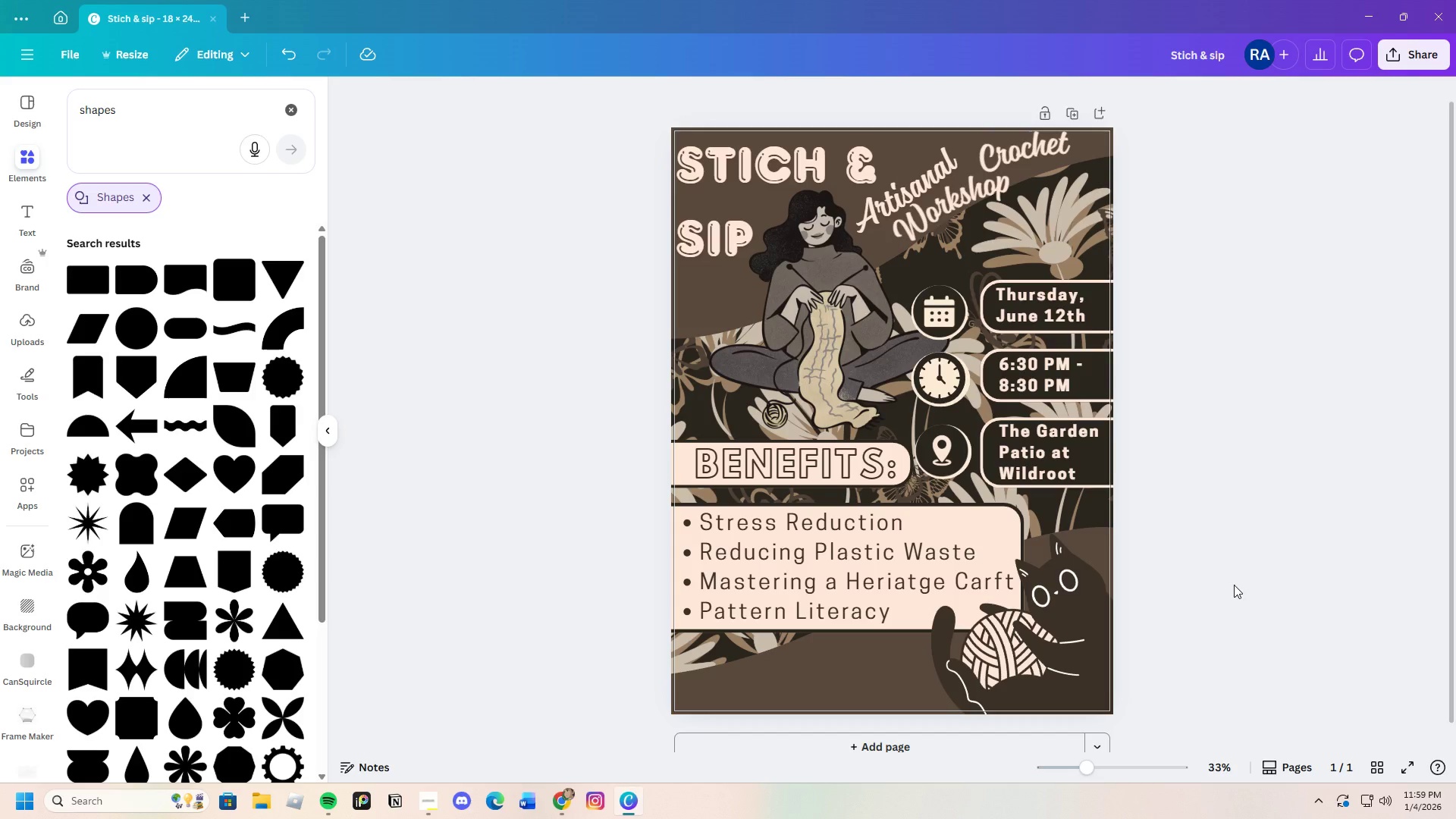 
wait(22.08)
 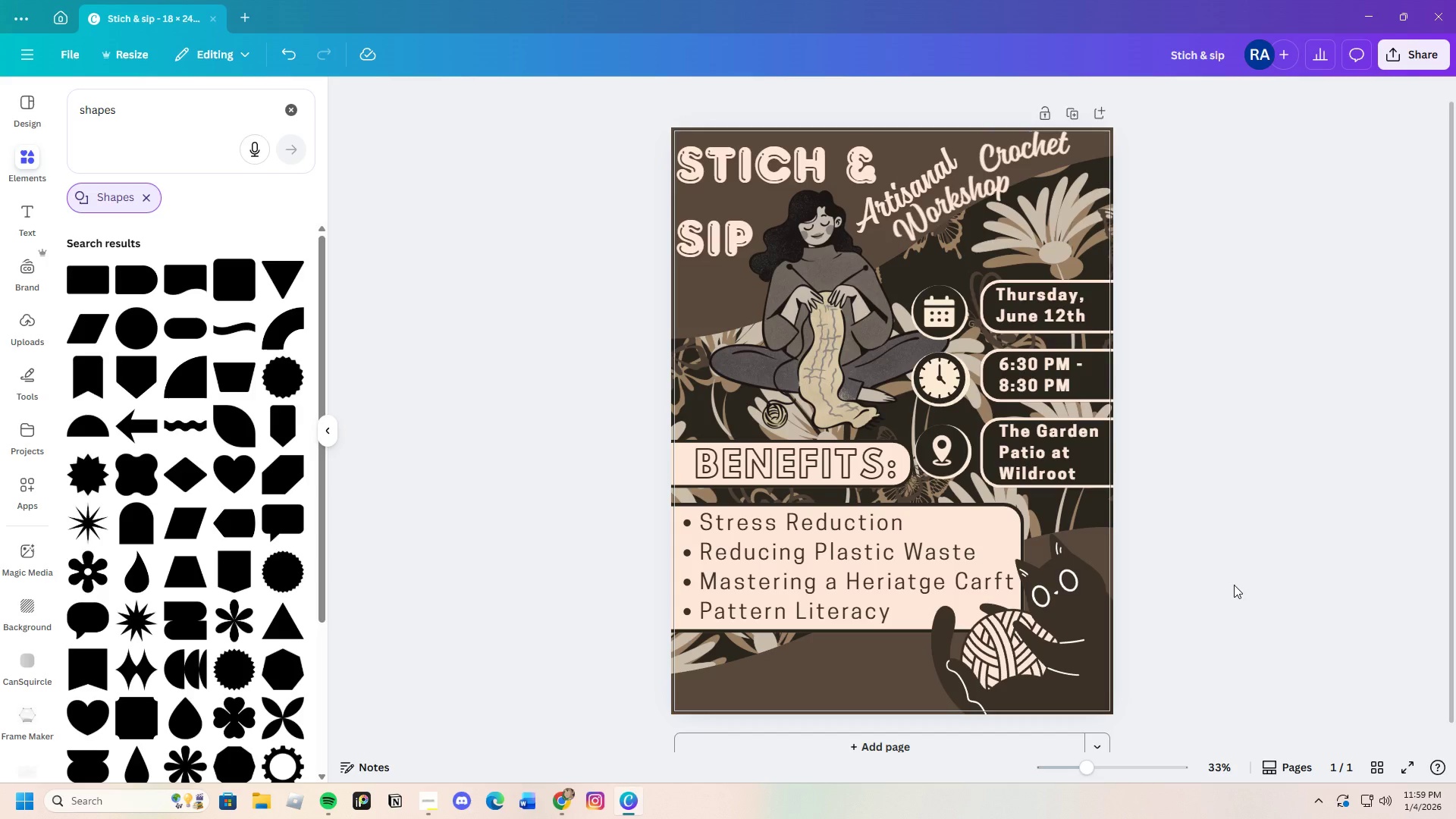 
left_click_drag(start_coordinate=[1089, 772], to_coordinate=[1107, 770])
 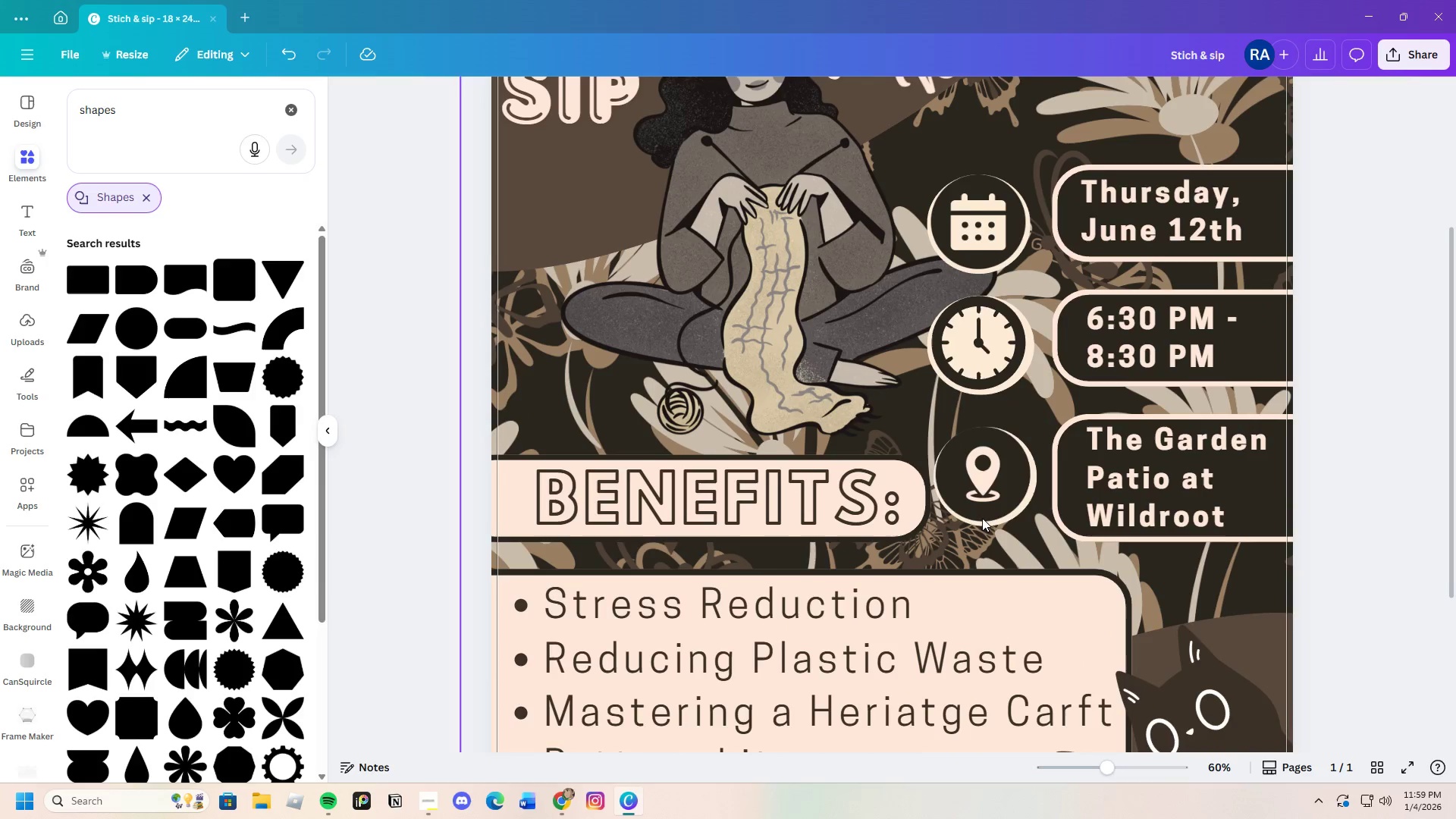 
scroll: coordinate [960, 503], scroll_direction: up, amount: 3.0
 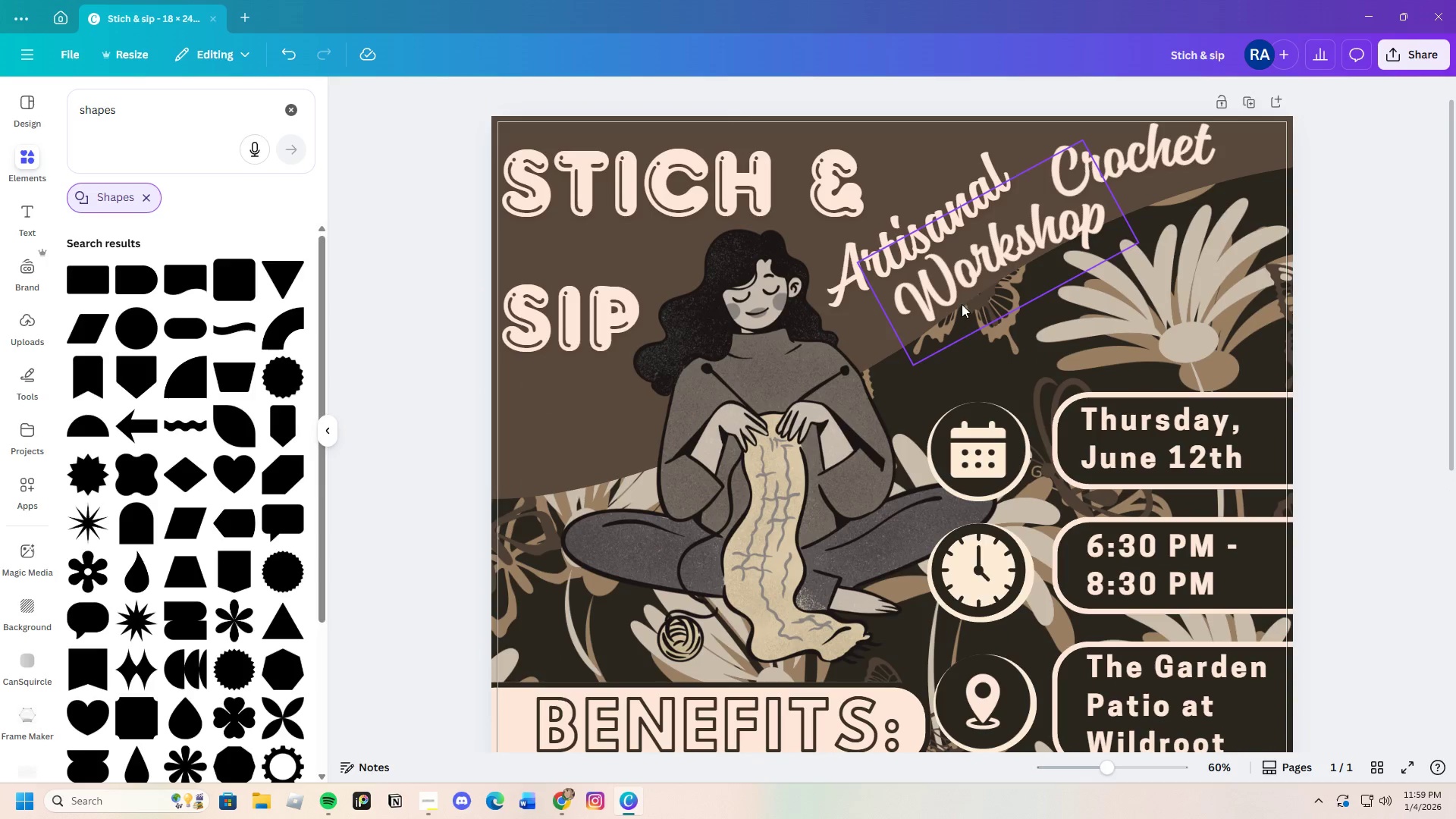 
left_click([980, 264])
 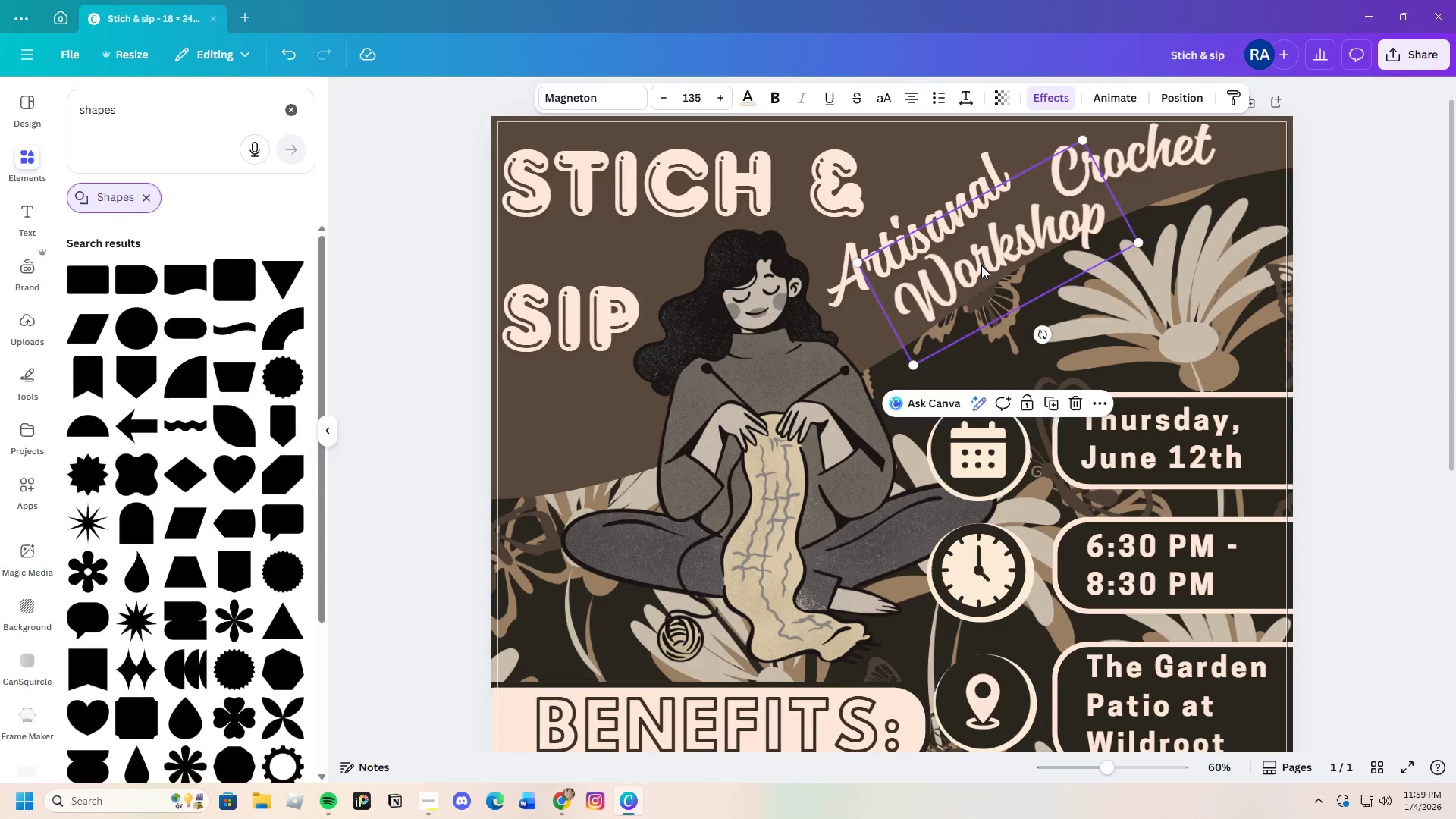 
left_click_drag(start_coordinate=[986, 270], to_coordinate=[1009, 344])
 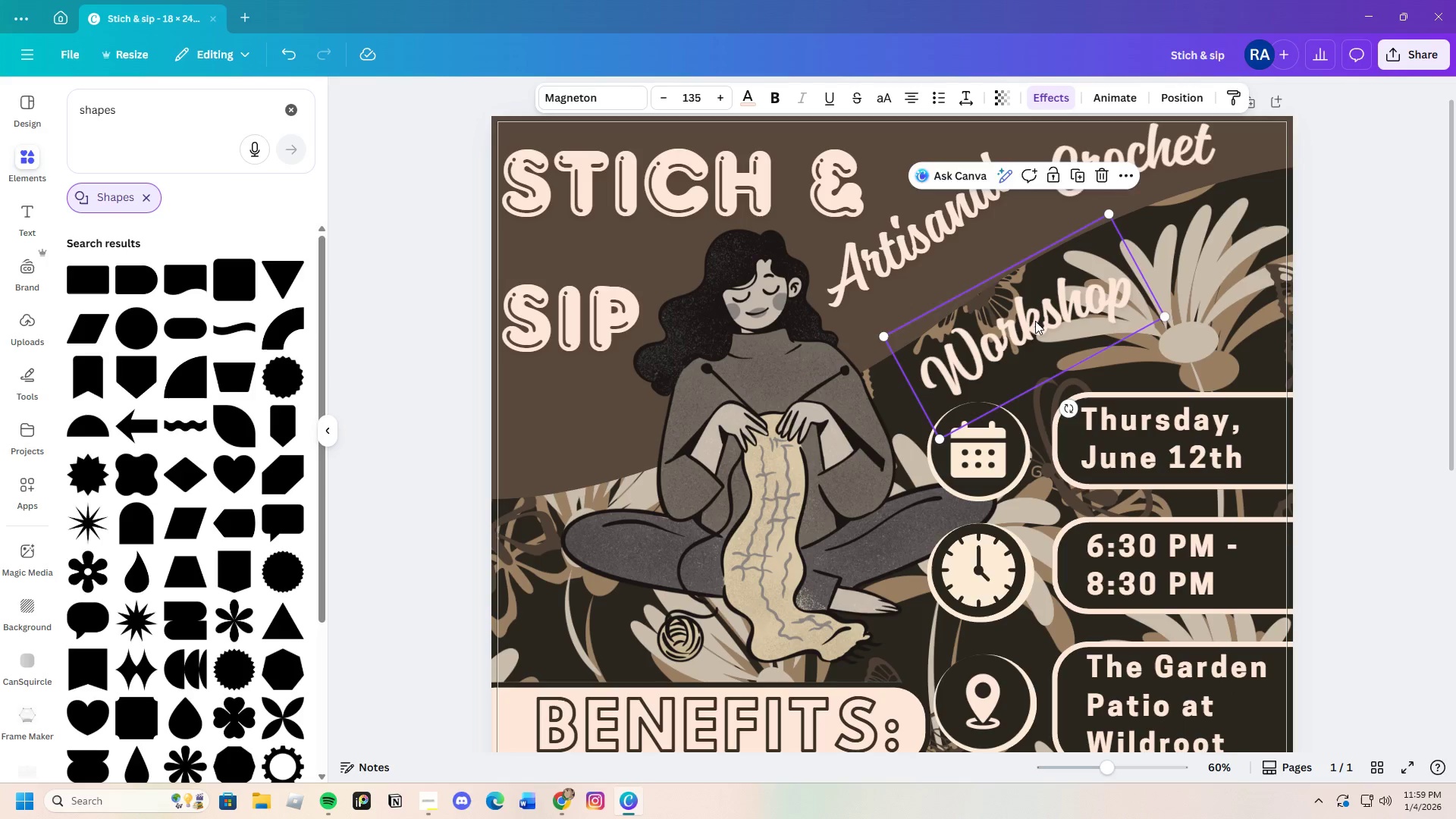 
left_click_drag(start_coordinate=[1035, 323], to_coordinate=[1033, 315])
 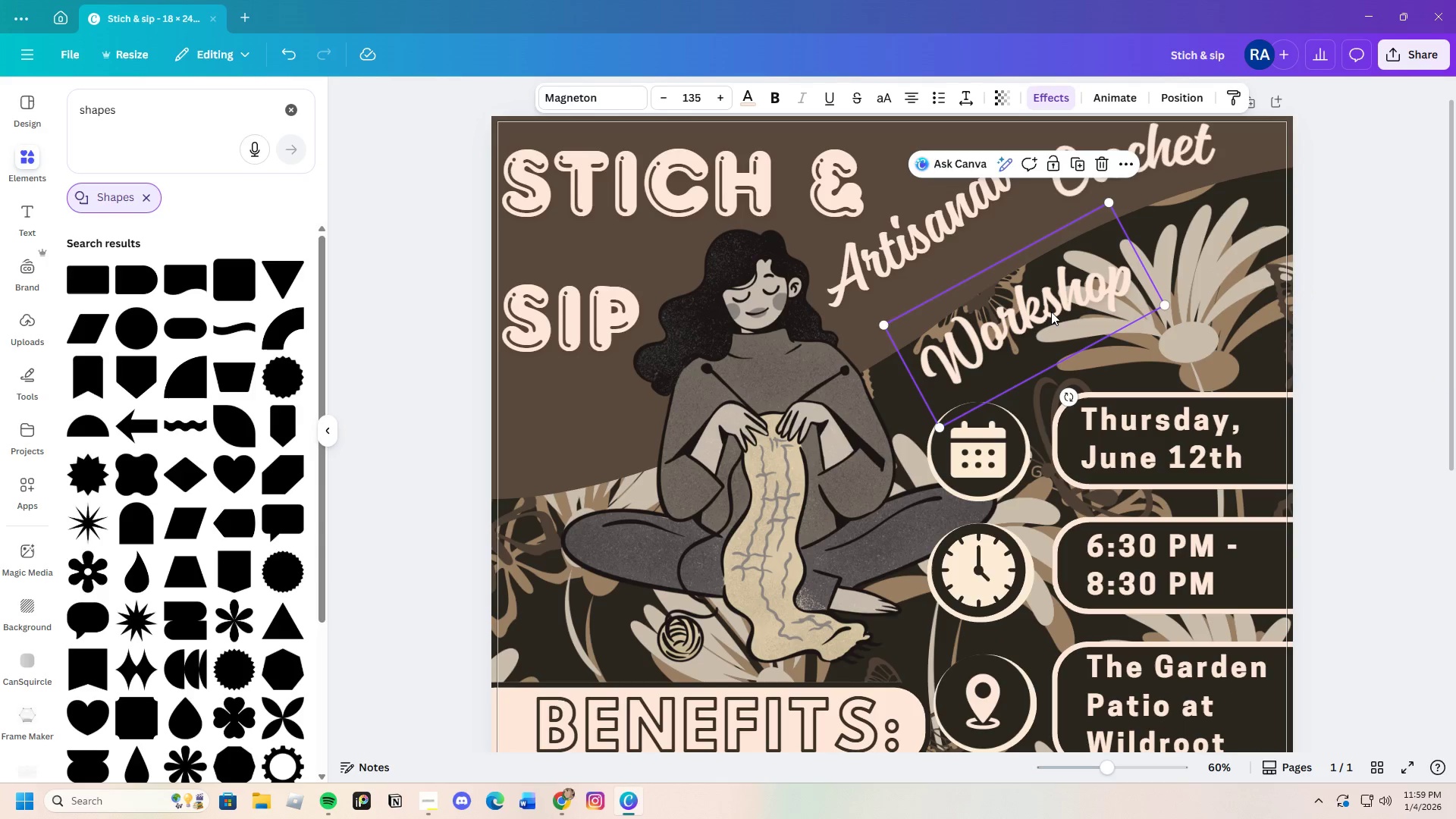 
left_click_drag(start_coordinate=[1043, 306], to_coordinate=[1027, 311])
 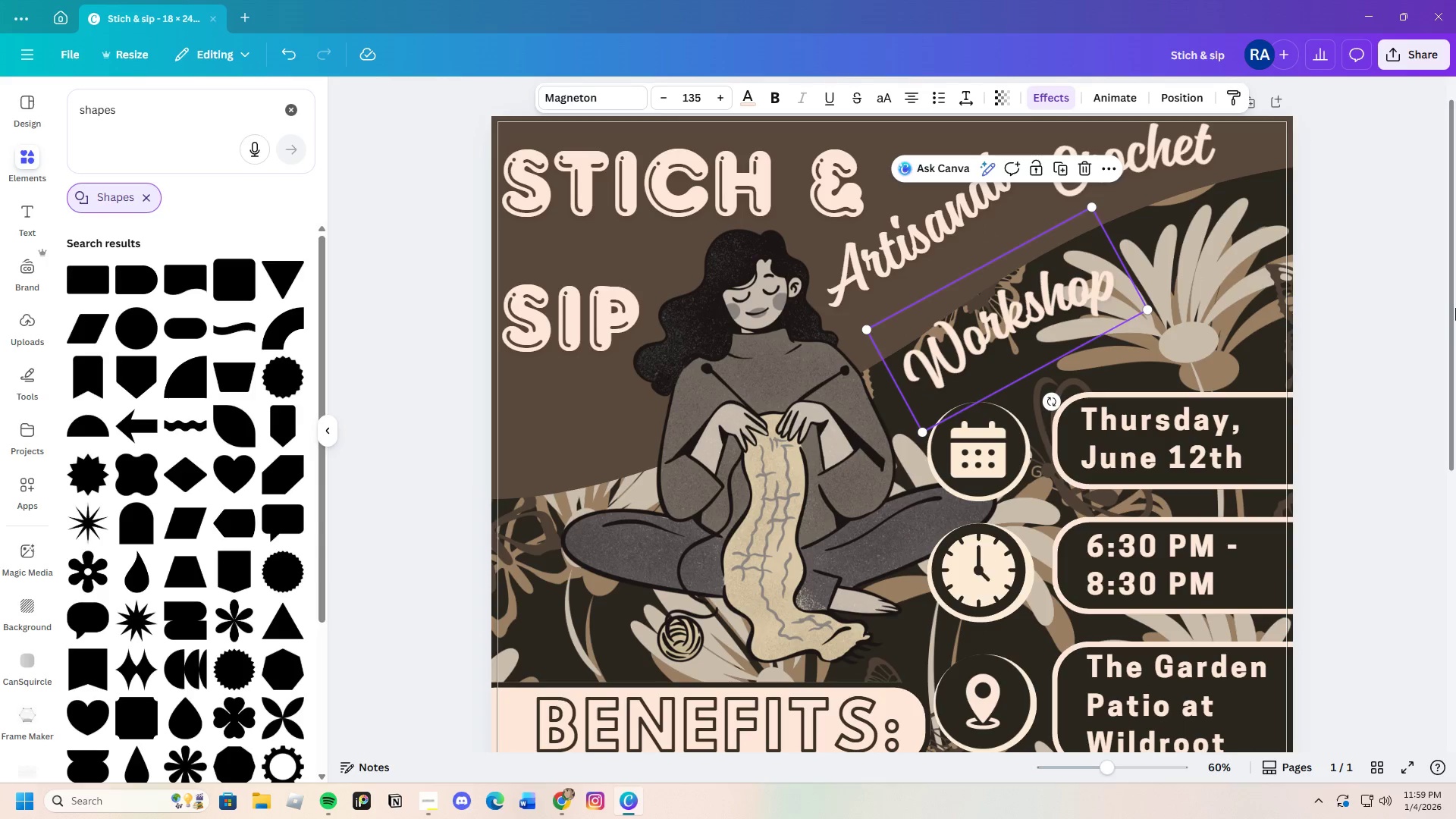 
left_click([1455, 308])
 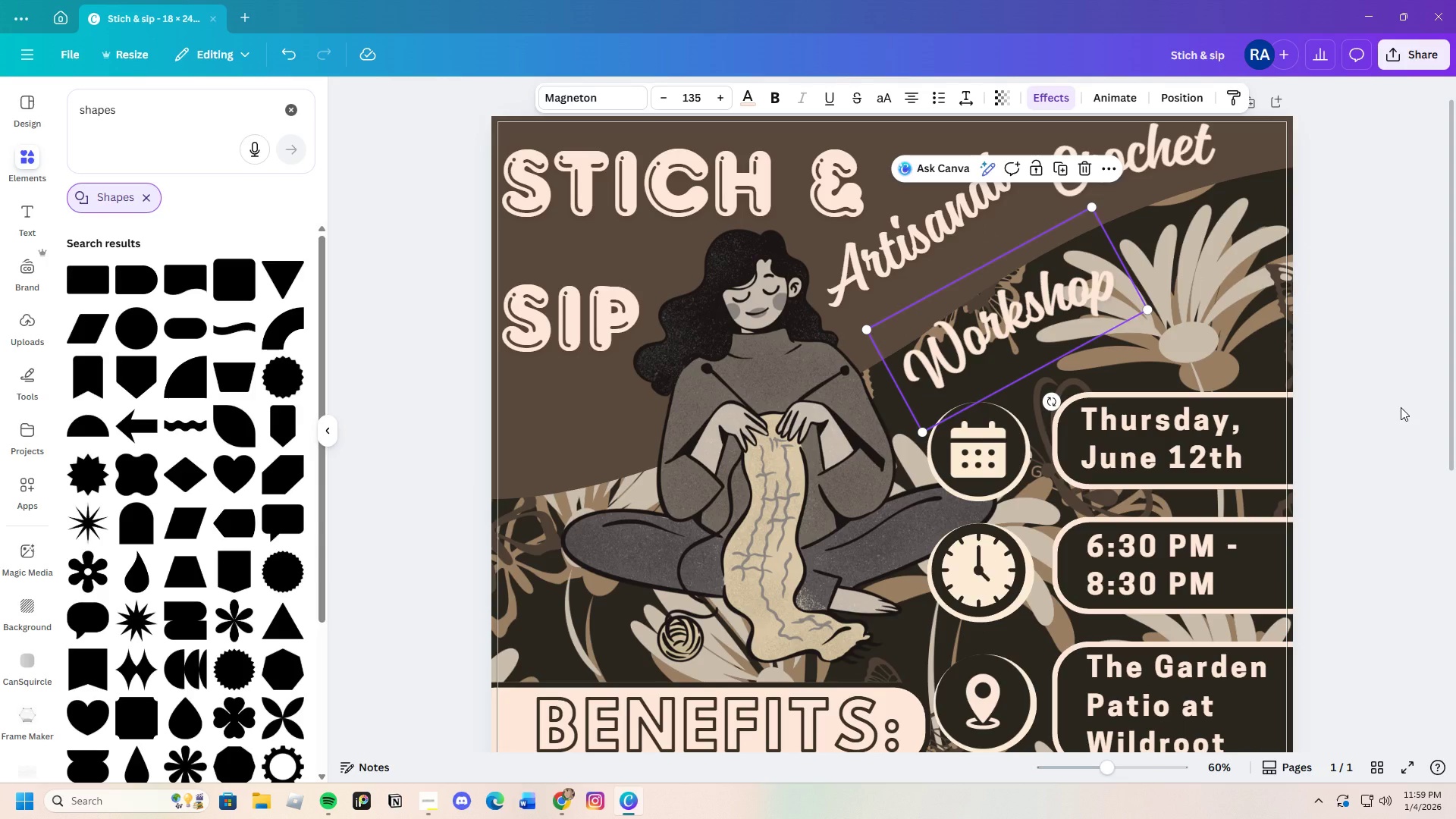 
left_click([1401, 407])
 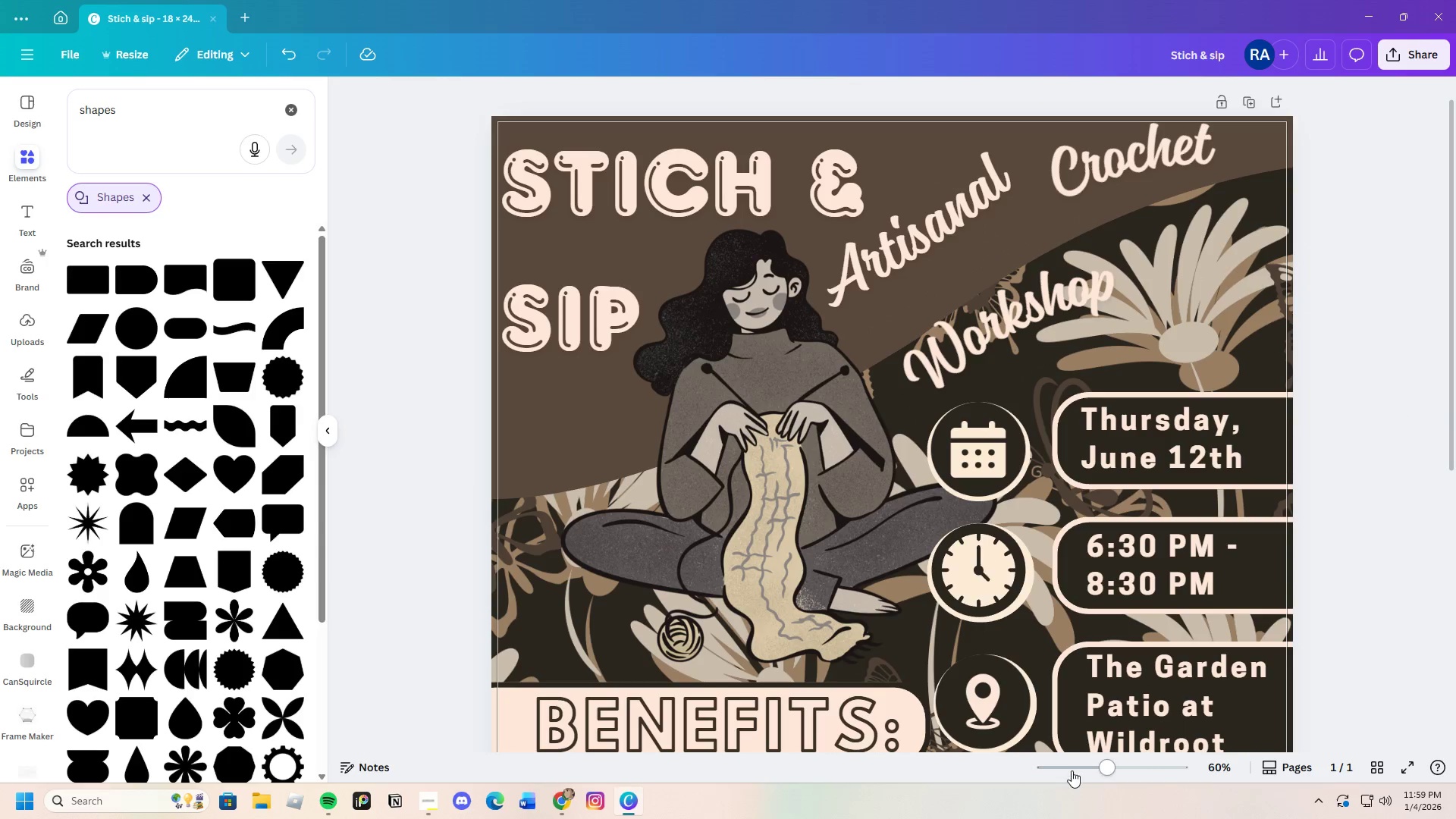 
left_click_drag(start_coordinate=[1105, 764], to_coordinate=[1088, 772])
 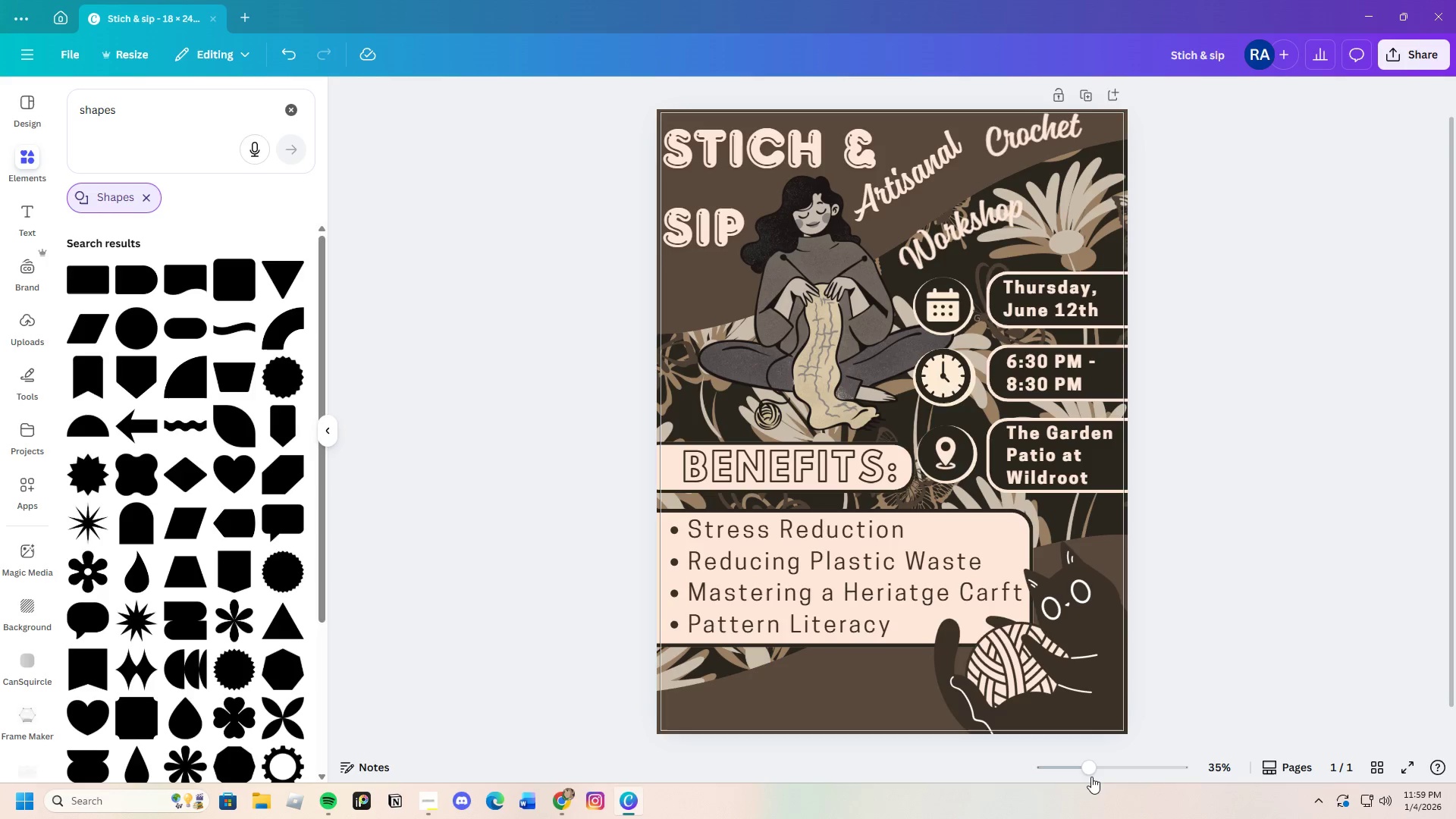 
left_click_drag(start_coordinate=[1090, 771], to_coordinate=[1097, 765])
 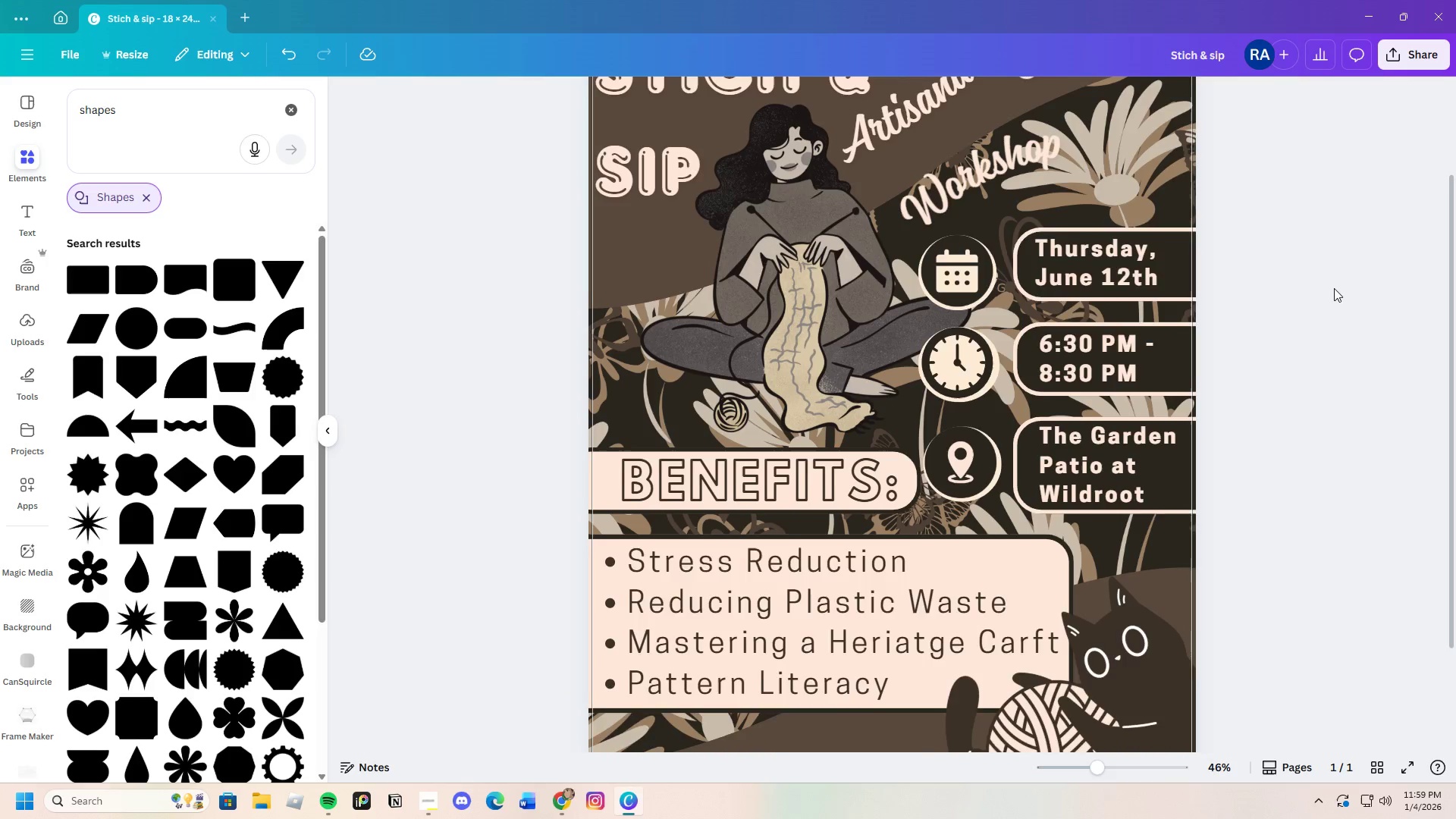 
scroll: coordinate [1334, 288], scroll_direction: up, amount: 2.0
 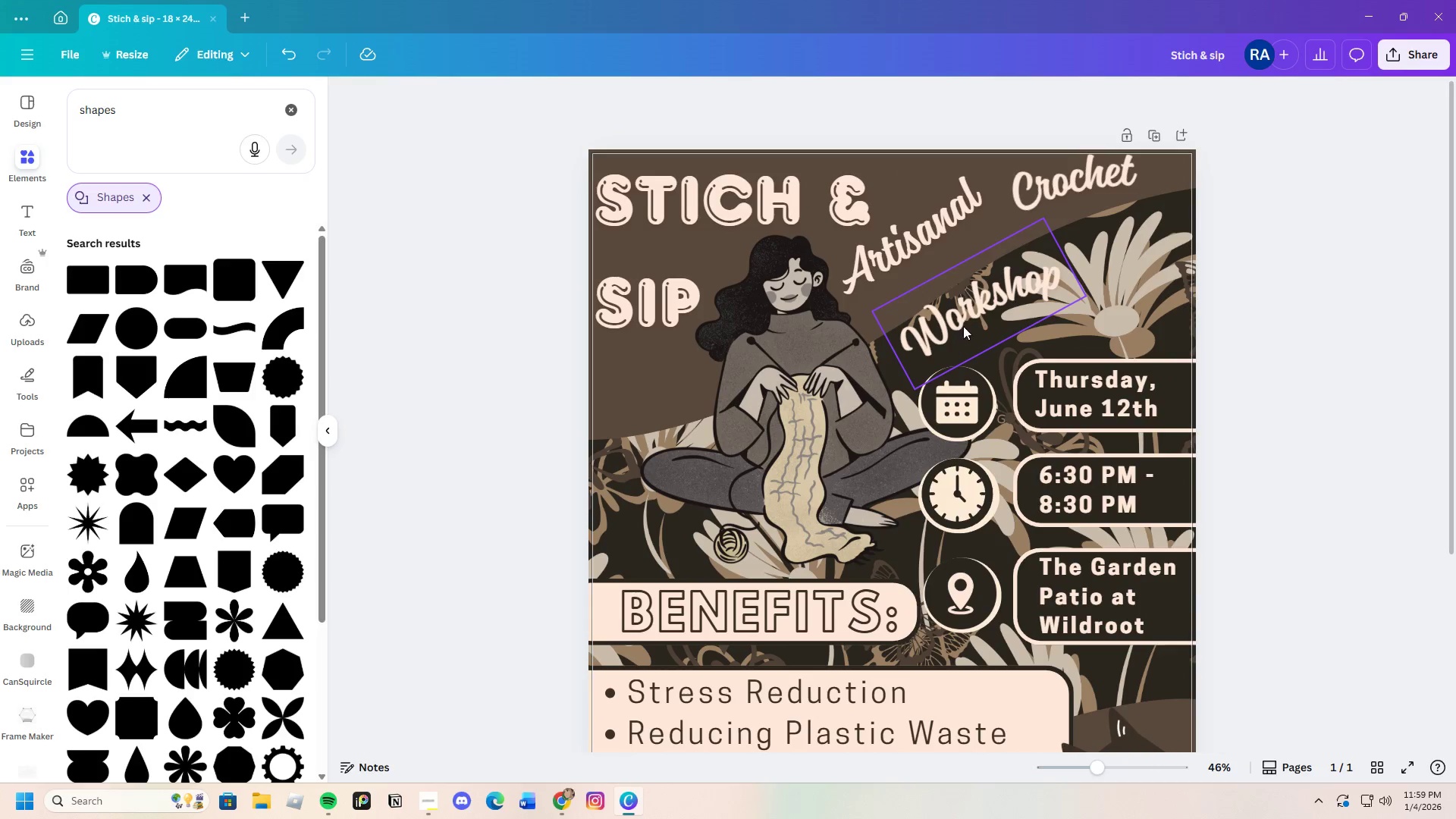 
left_click([969, 321])
 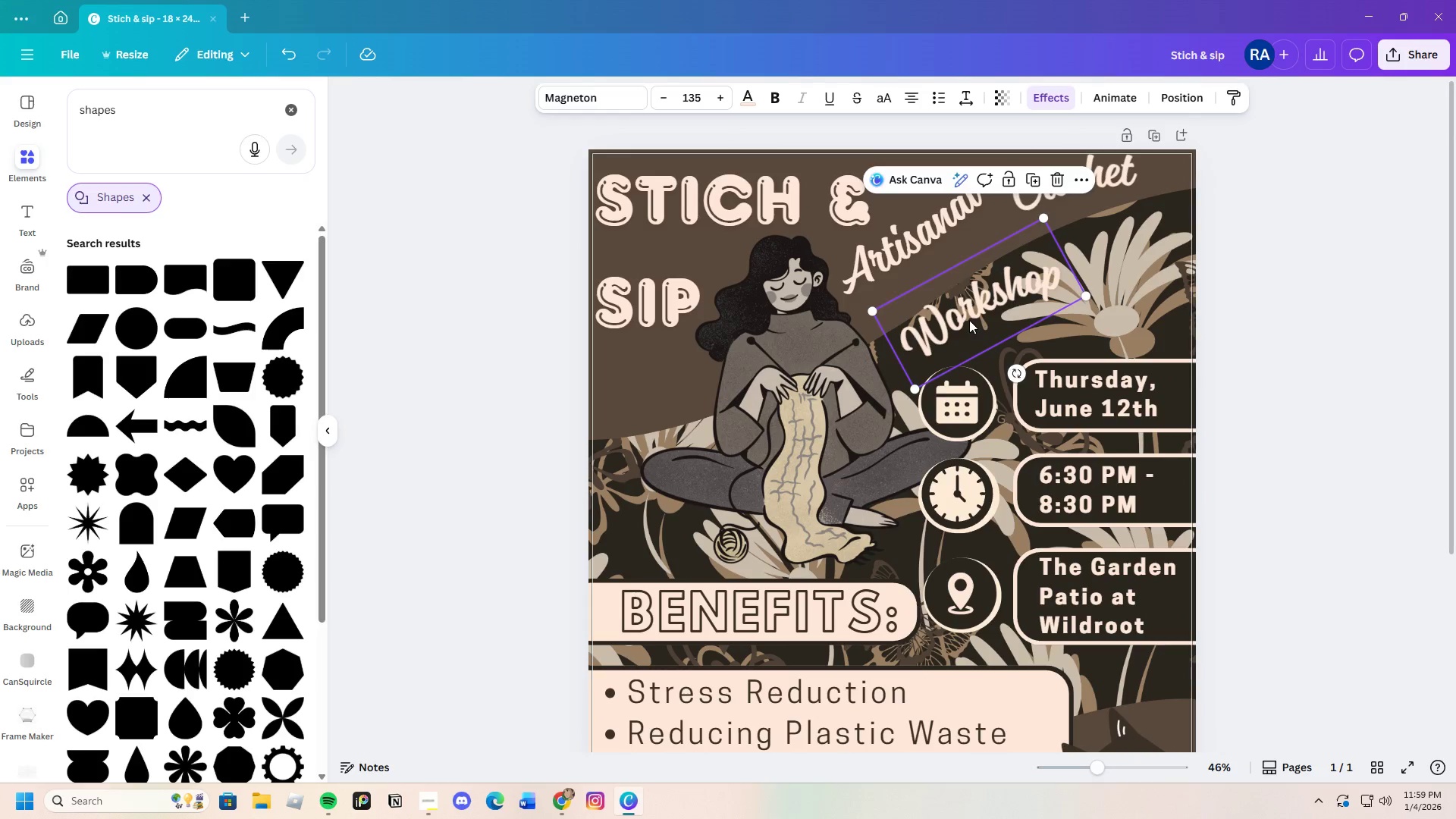 
left_click_drag(start_coordinate=[969, 320], to_coordinate=[1005, 300])
 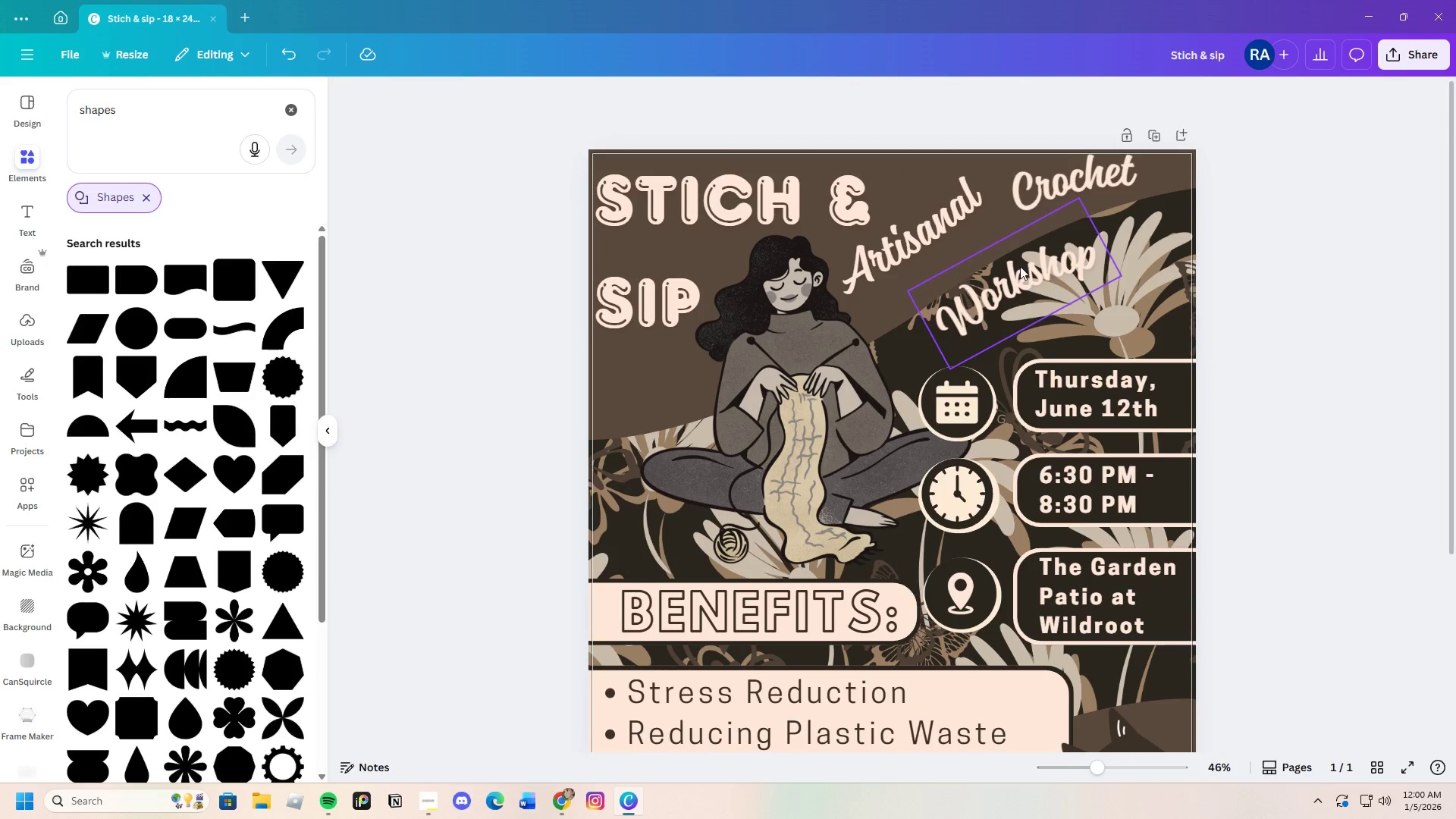 
left_click_drag(start_coordinate=[896, 234], to_coordinate=[920, 256])
 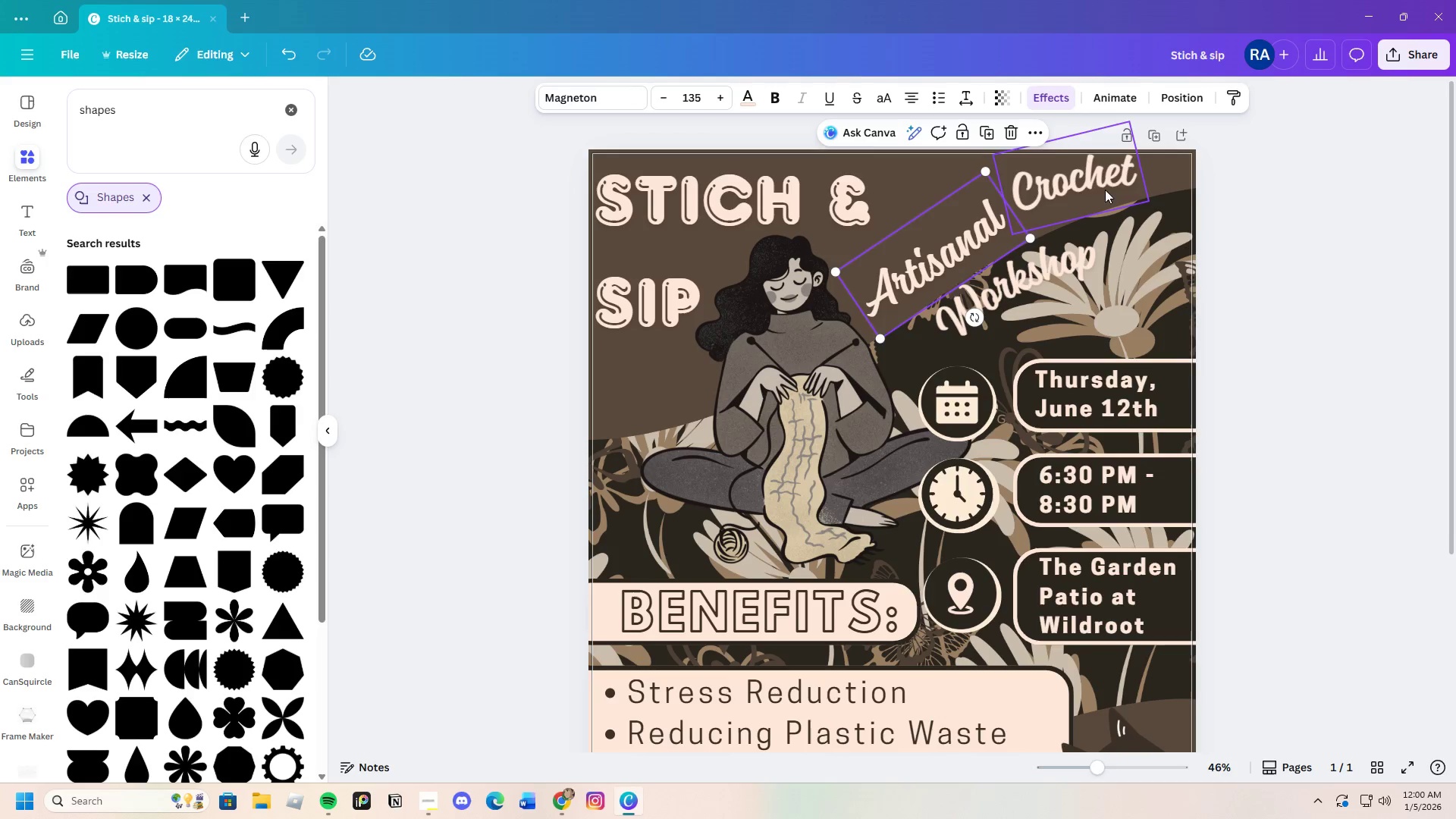 
left_click([1097, 183])
 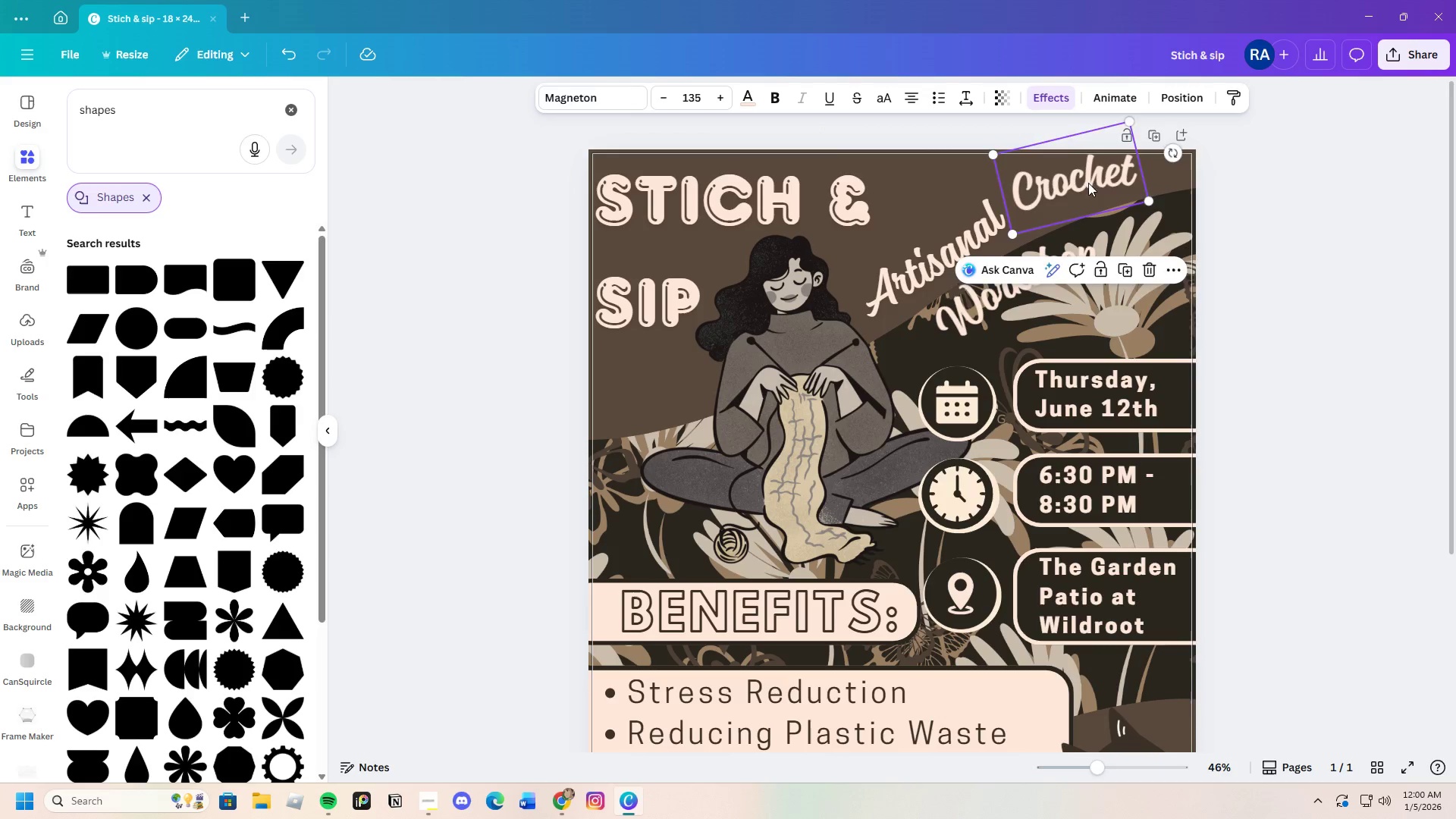 
left_click_drag(start_coordinate=[1088, 183], to_coordinate=[1093, 197])
 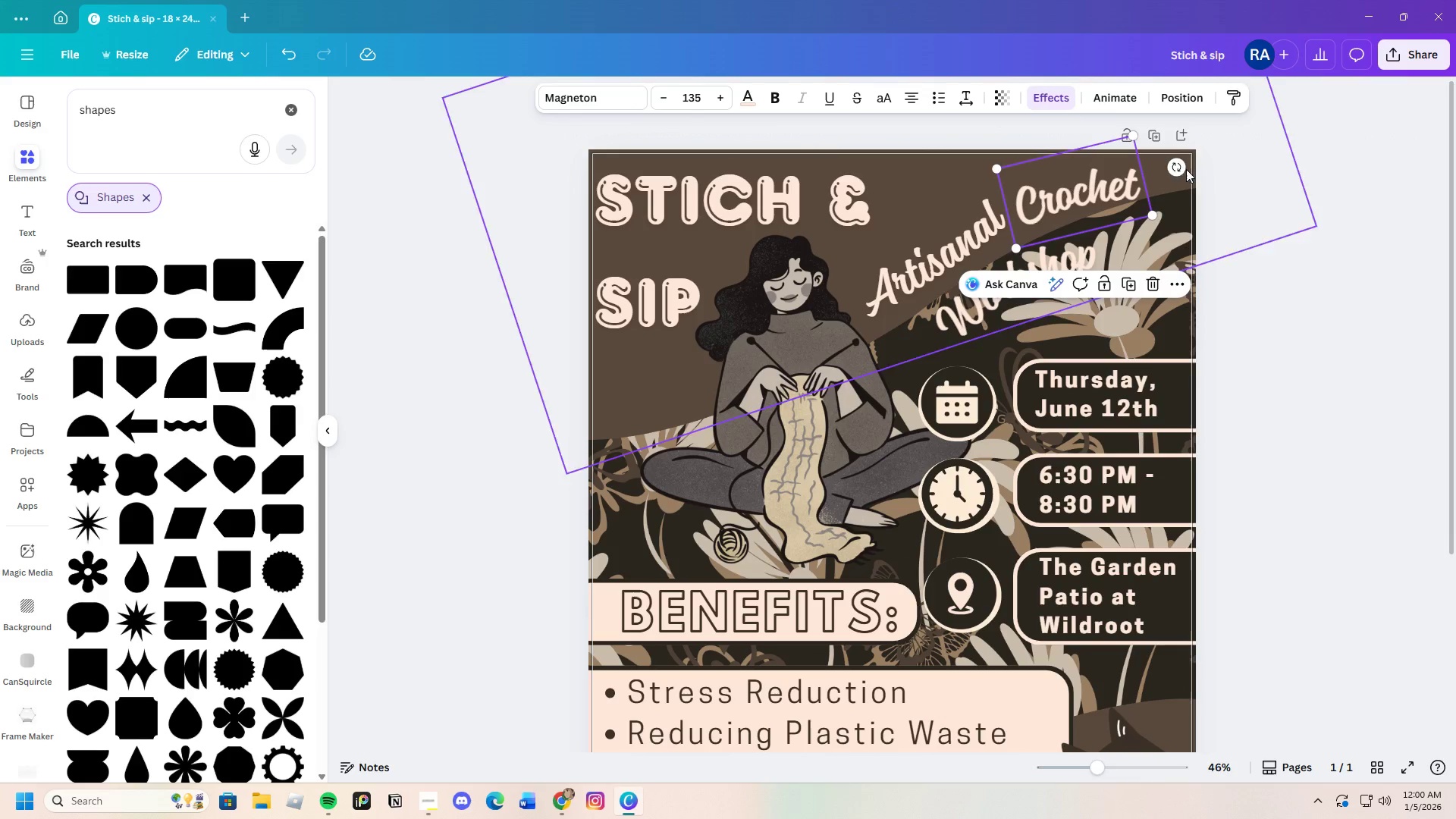 
left_click_drag(start_coordinate=[1183, 167], to_coordinate=[1183, 155])
 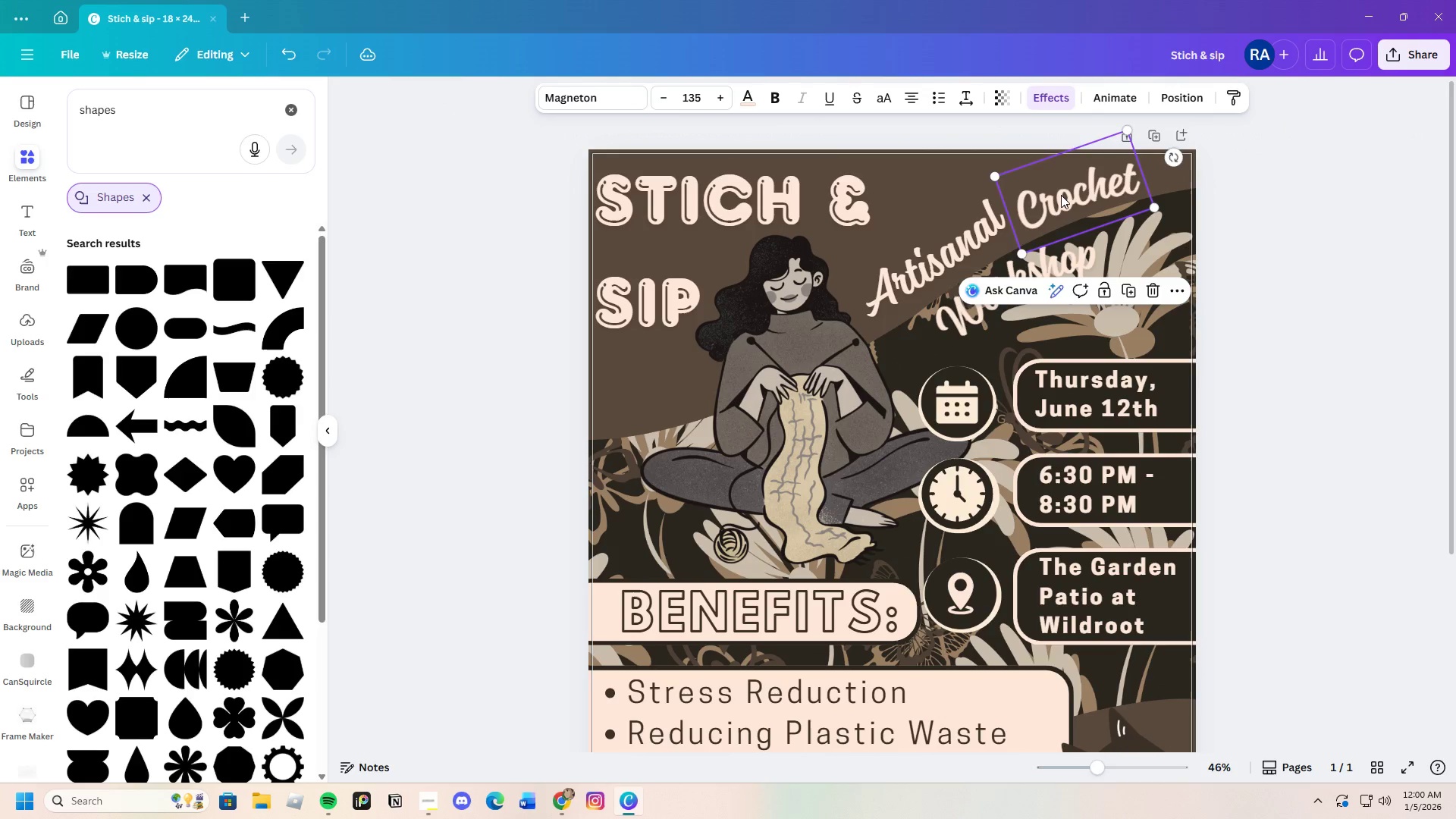 
left_click_drag(start_coordinate=[1061, 195], to_coordinate=[1061, 188])
 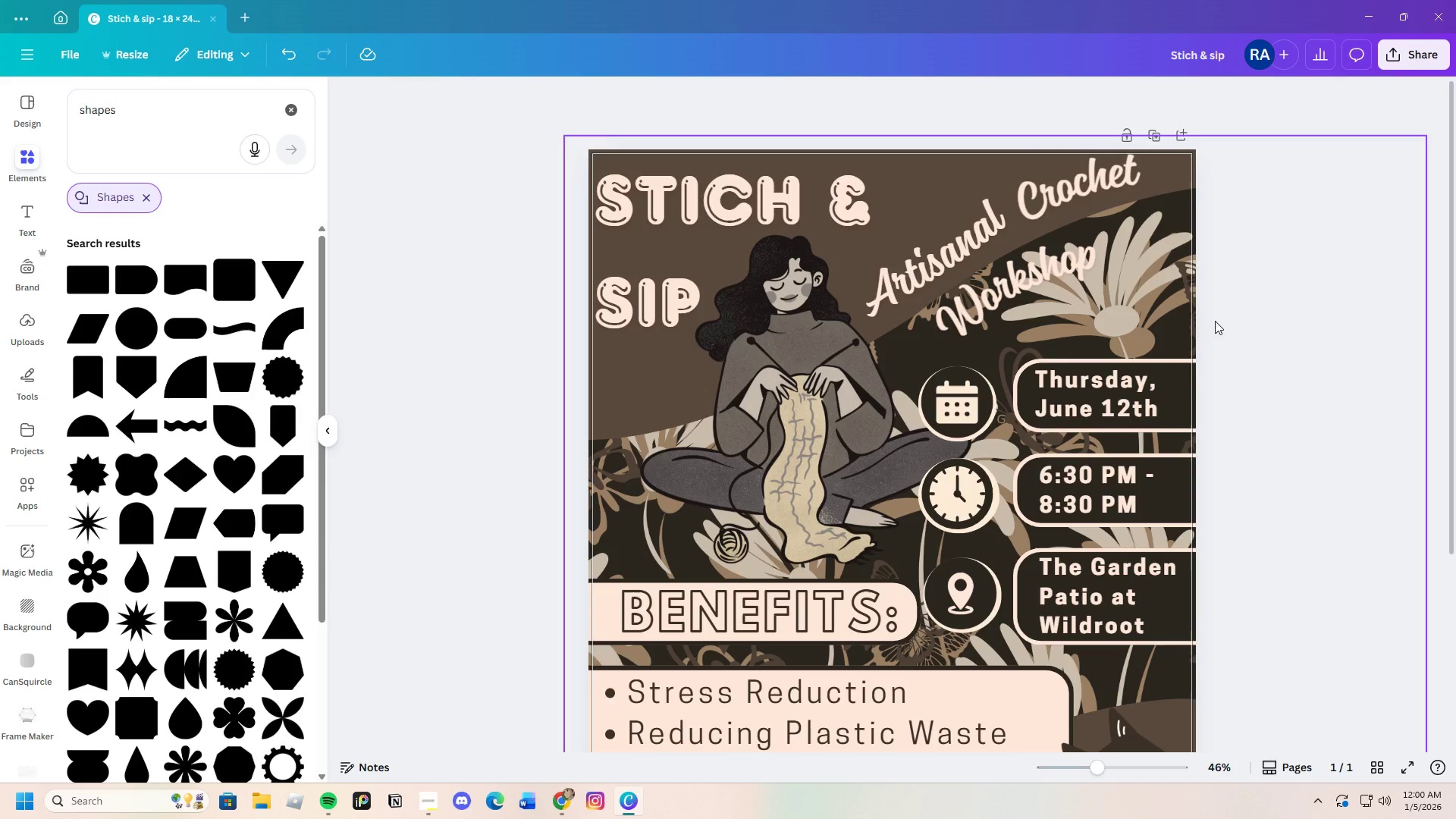 
wait(10.73)
 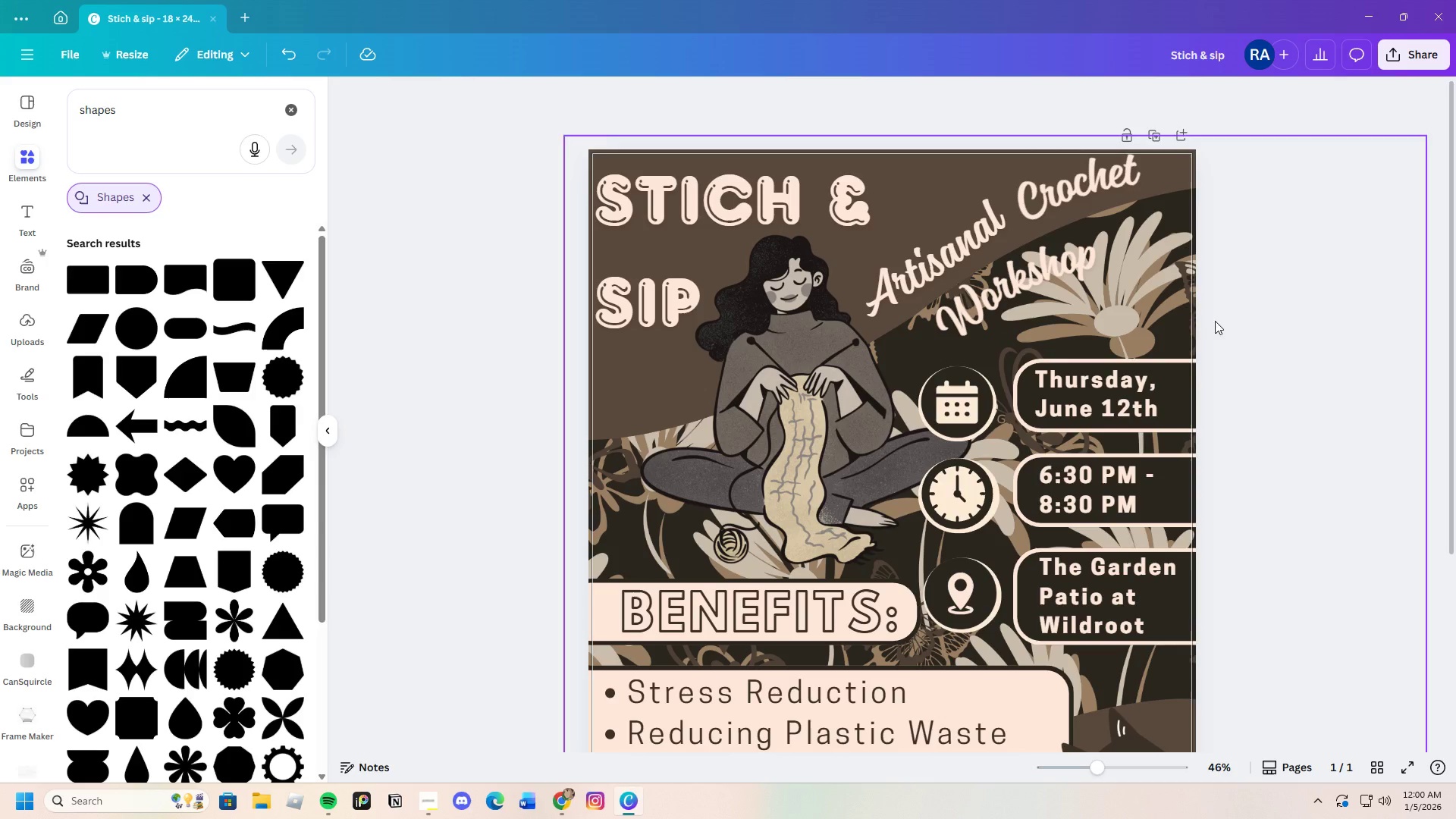 
left_click([1114, 294])
 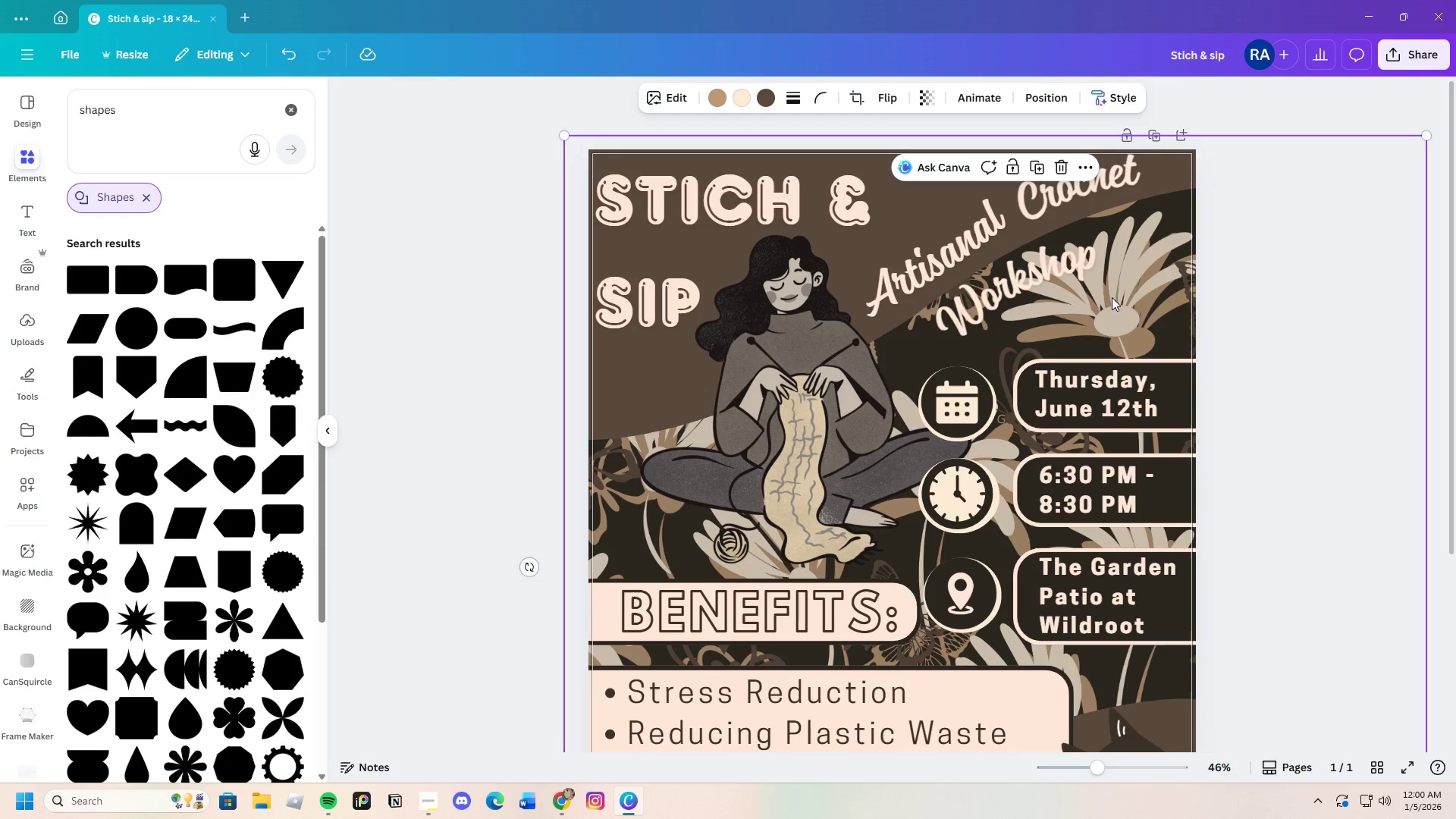 
left_click_drag(start_coordinate=[1112, 306], to_coordinate=[1194, 308])
 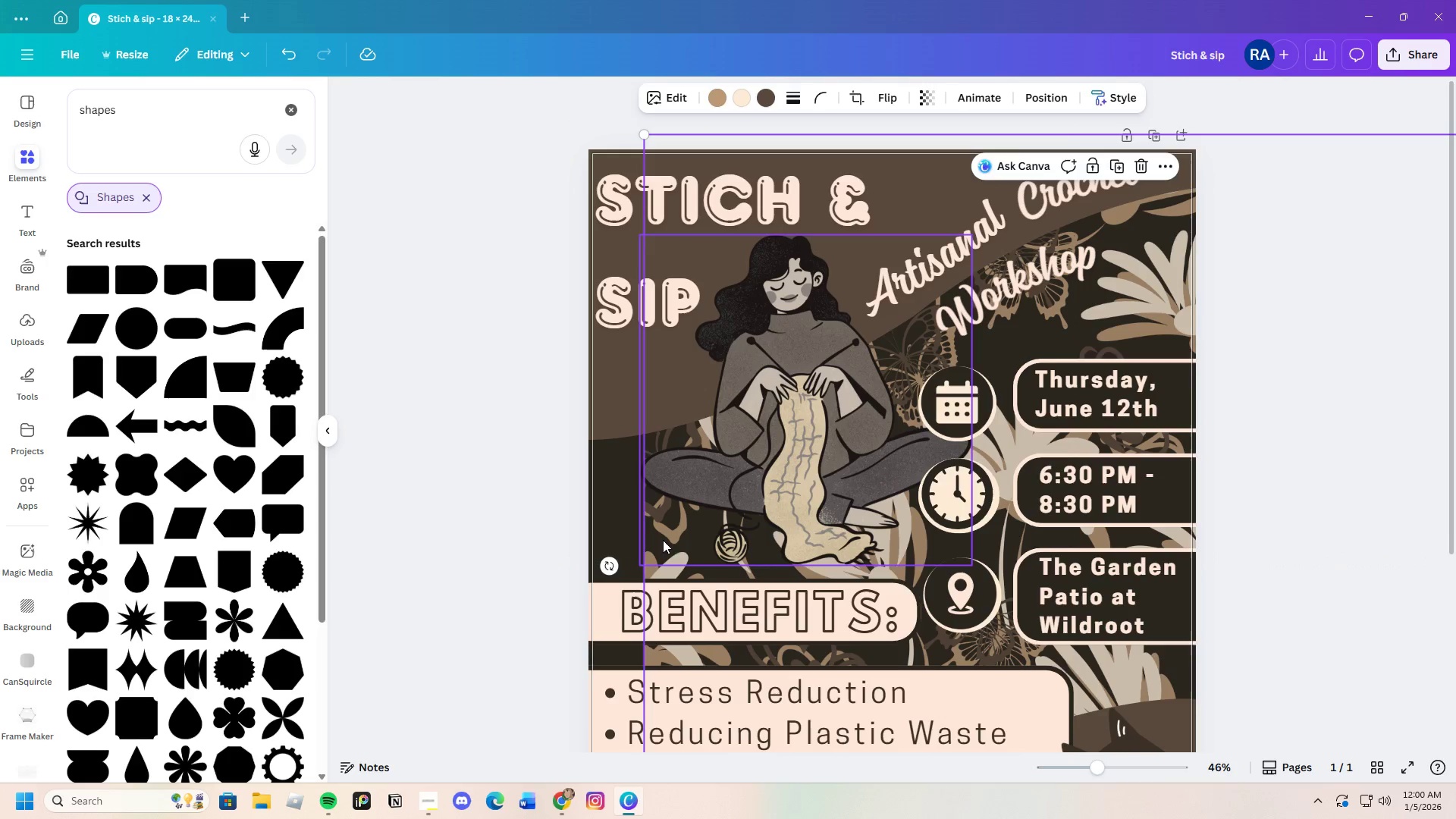 
scroll: coordinate [779, 591], scroll_direction: down, amount: 3.0
 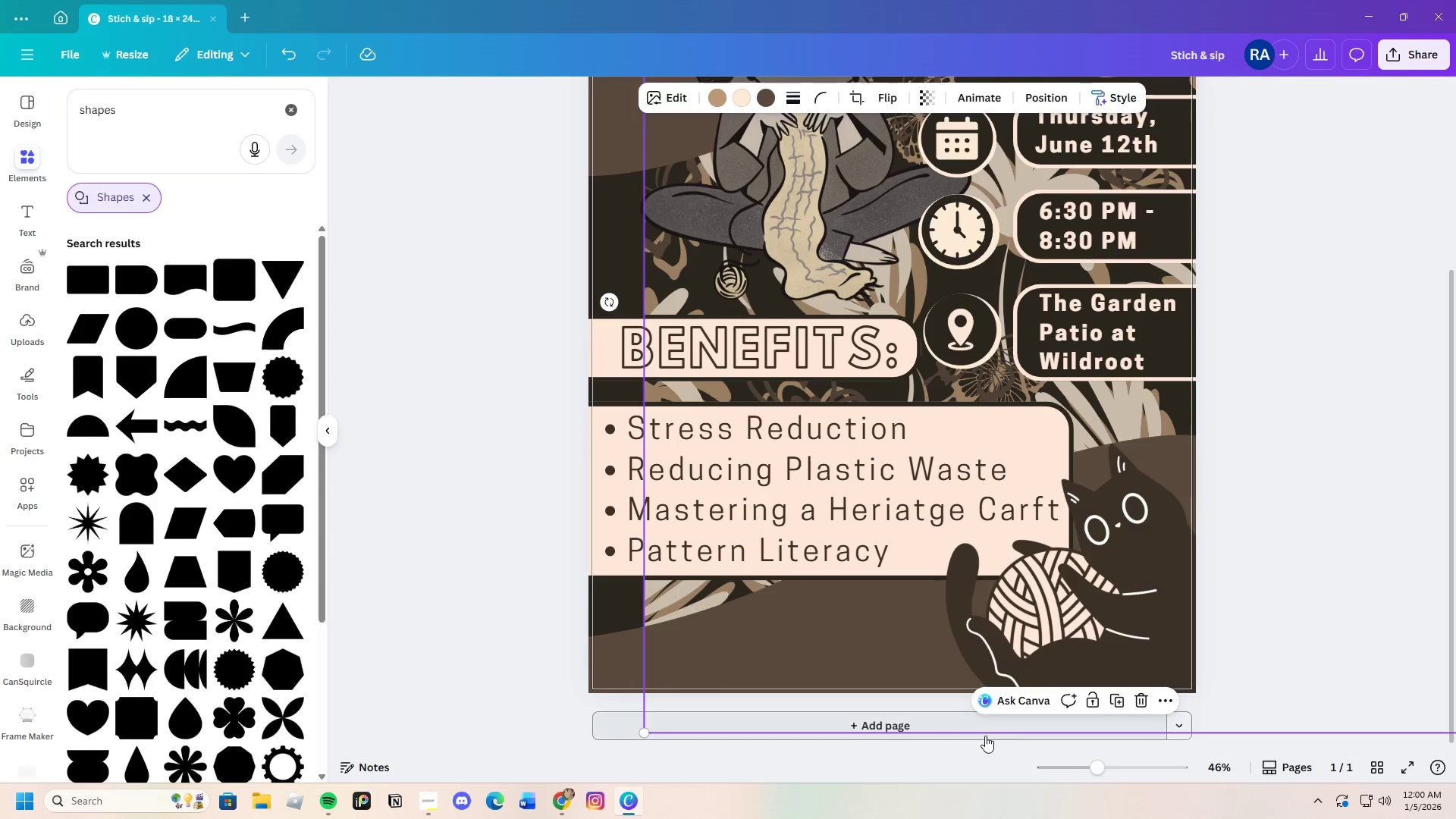 
left_click_drag(start_coordinate=[1095, 769], to_coordinate=[1079, 775])
 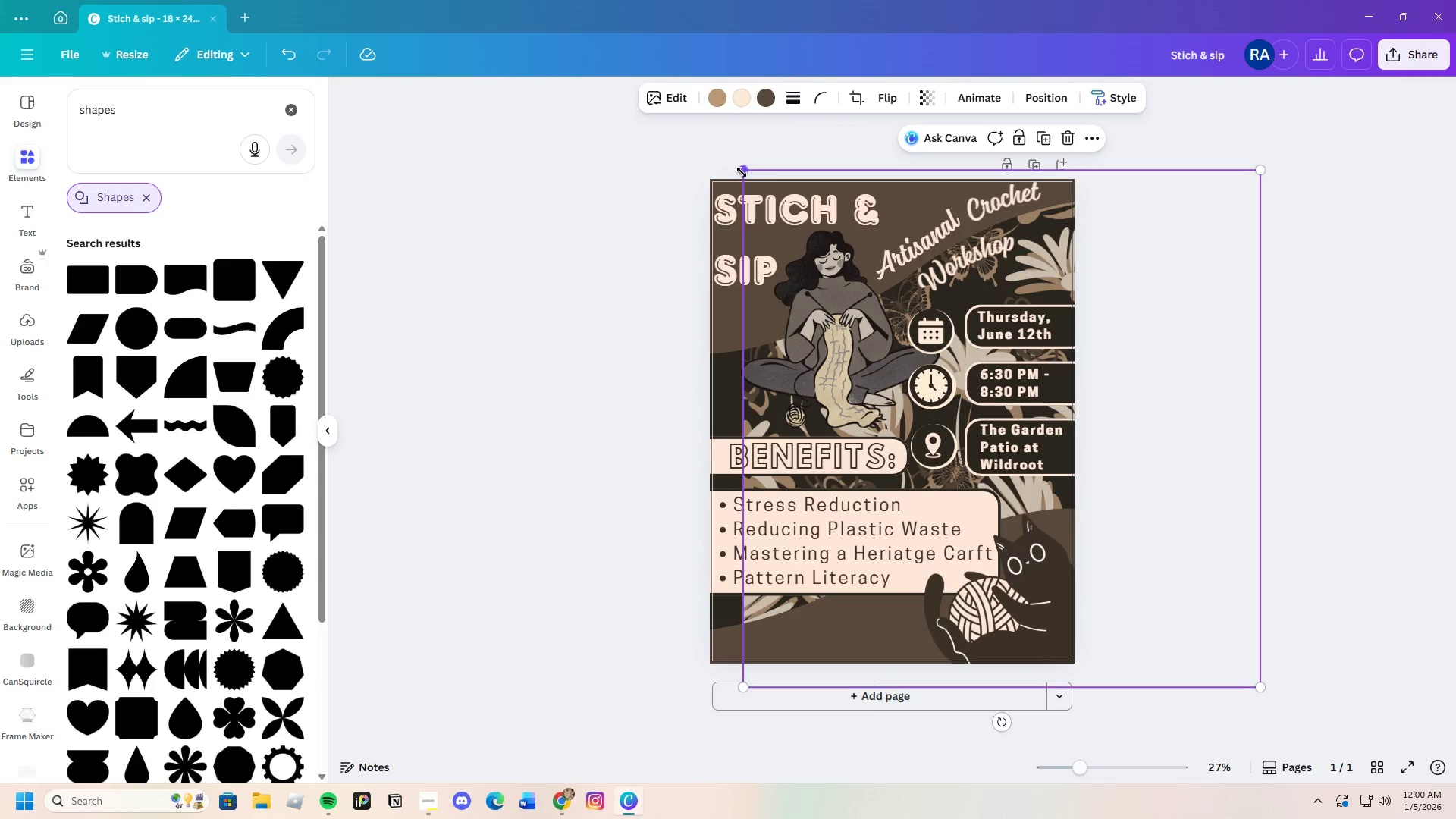 
left_click_drag(start_coordinate=[745, 173], to_coordinate=[677, 171])
 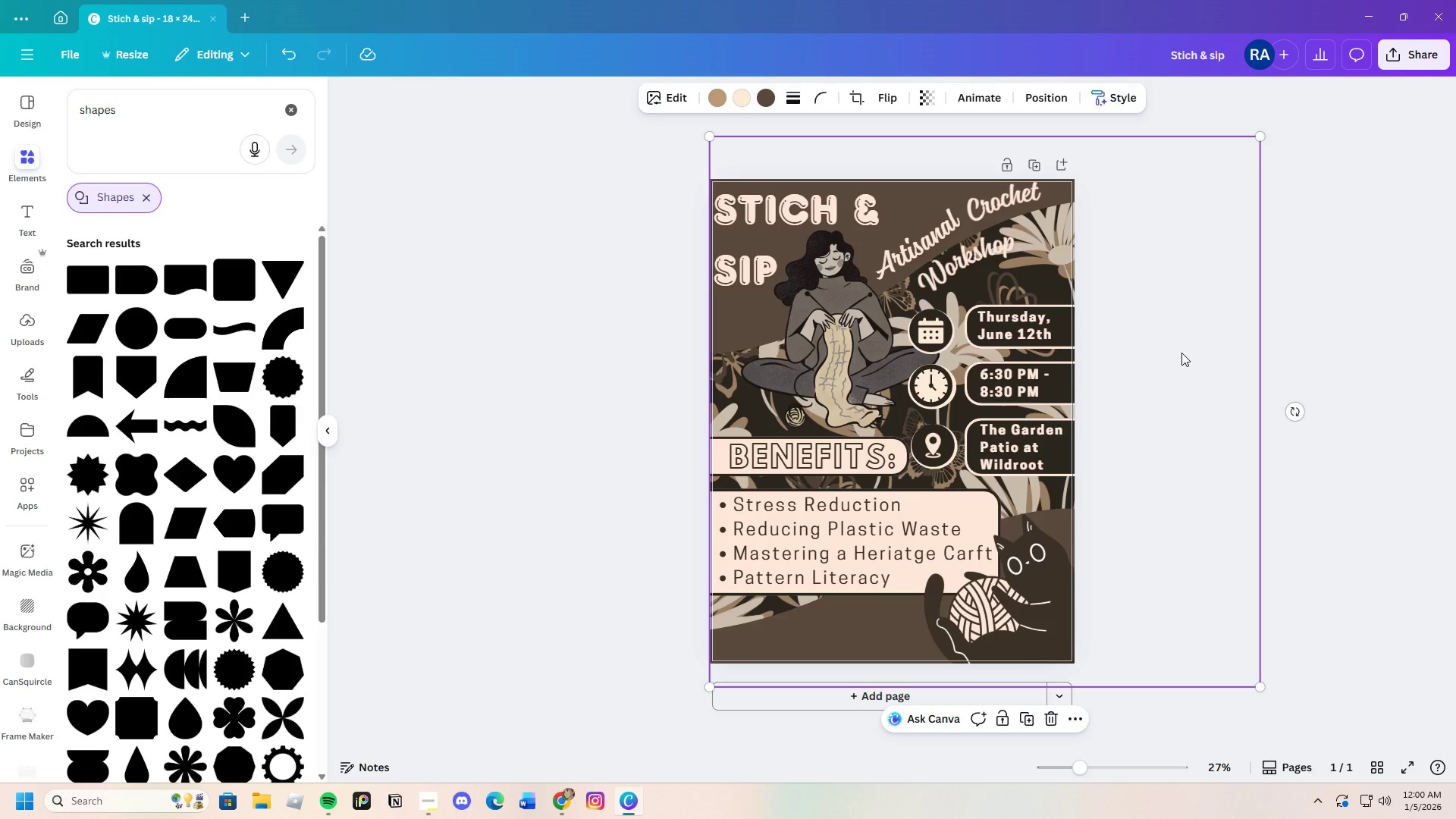 
left_click_drag(start_coordinate=[1100, 253], to_coordinate=[1126, 246])
 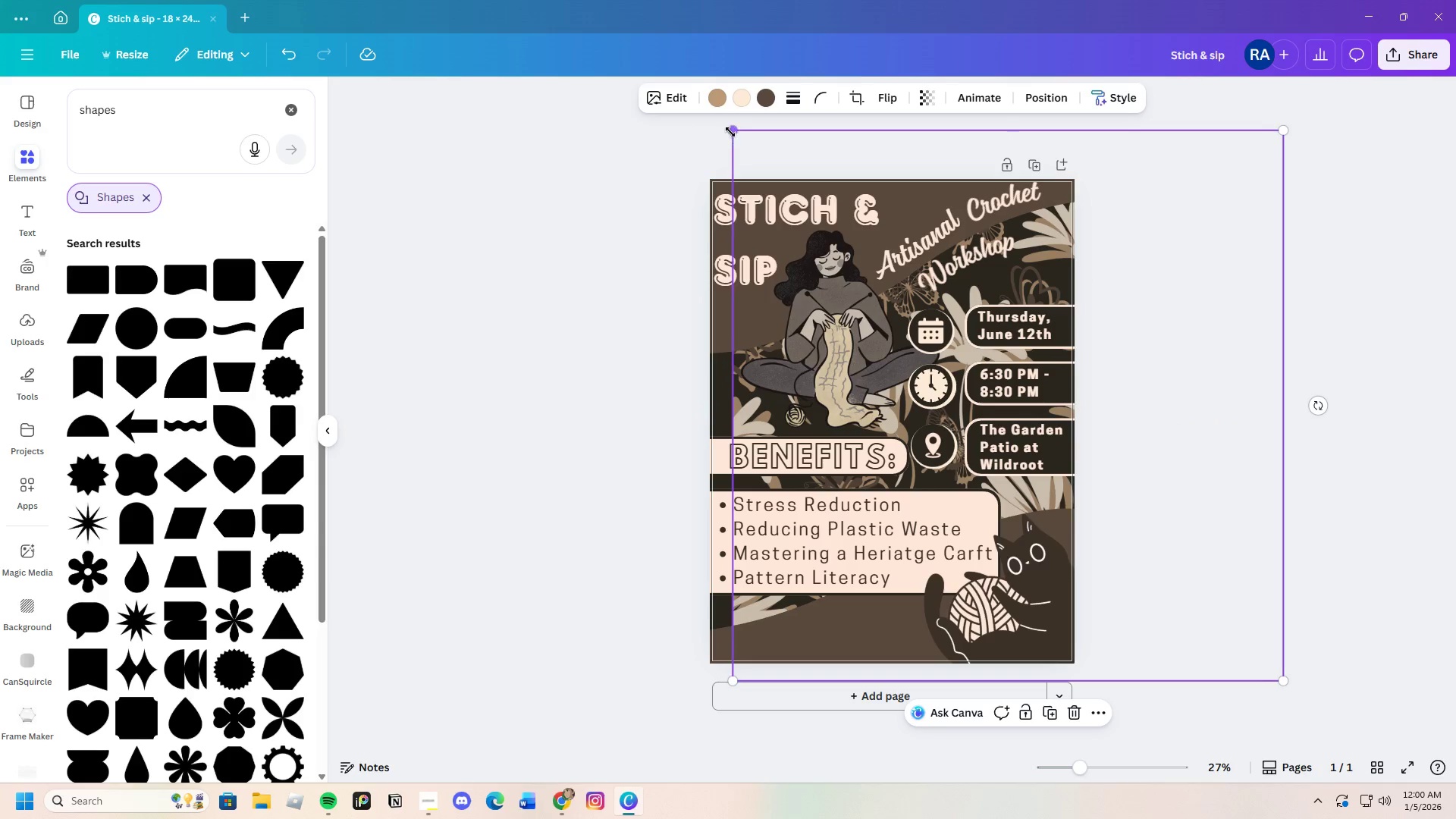 
left_click_drag(start_coordinate=[736, 134], to_coordinate=[667, 155])
 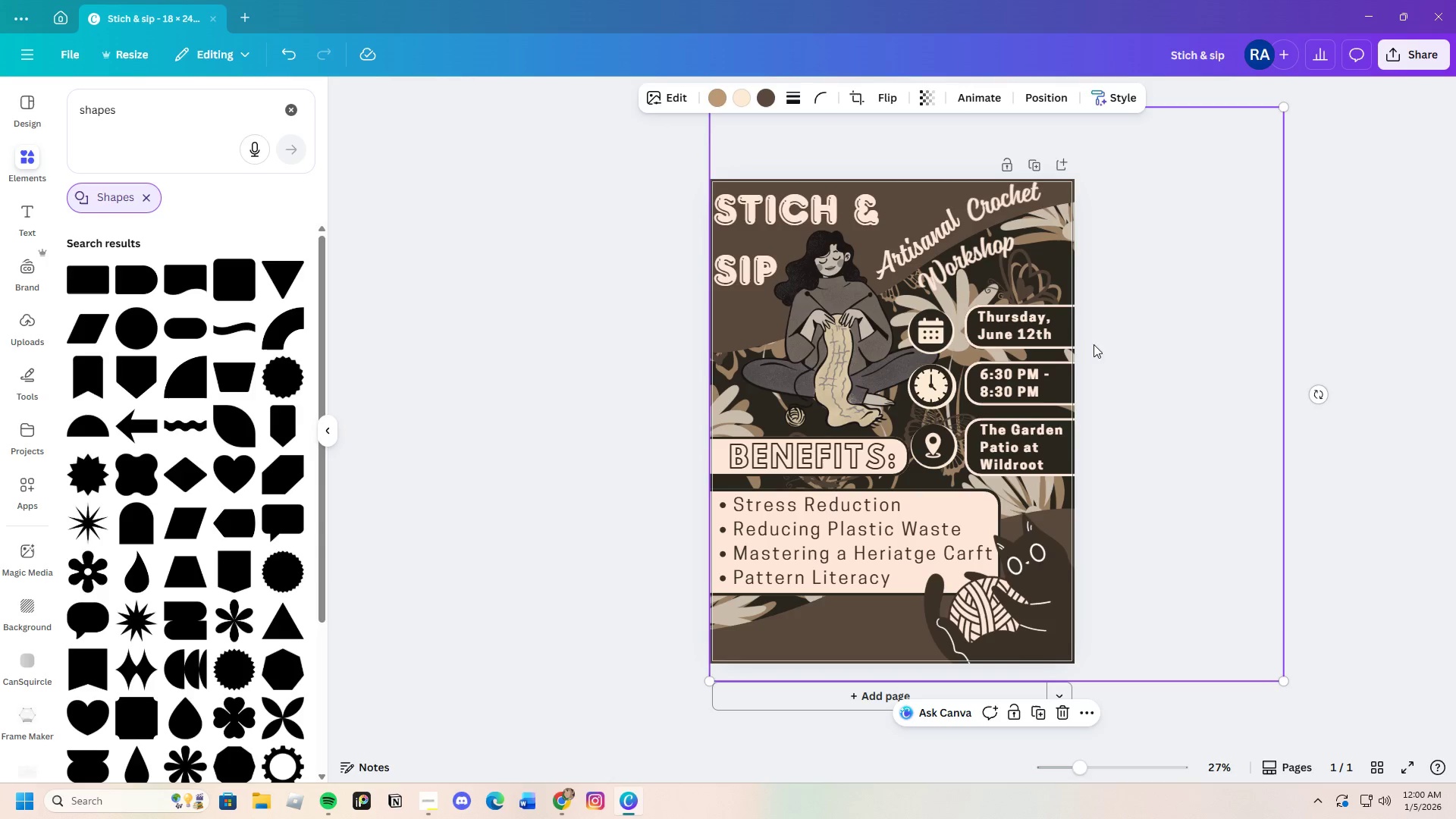 
left_click_drag(start_coordinate=[1125, 286], to_coordinate=[1136, 298])
 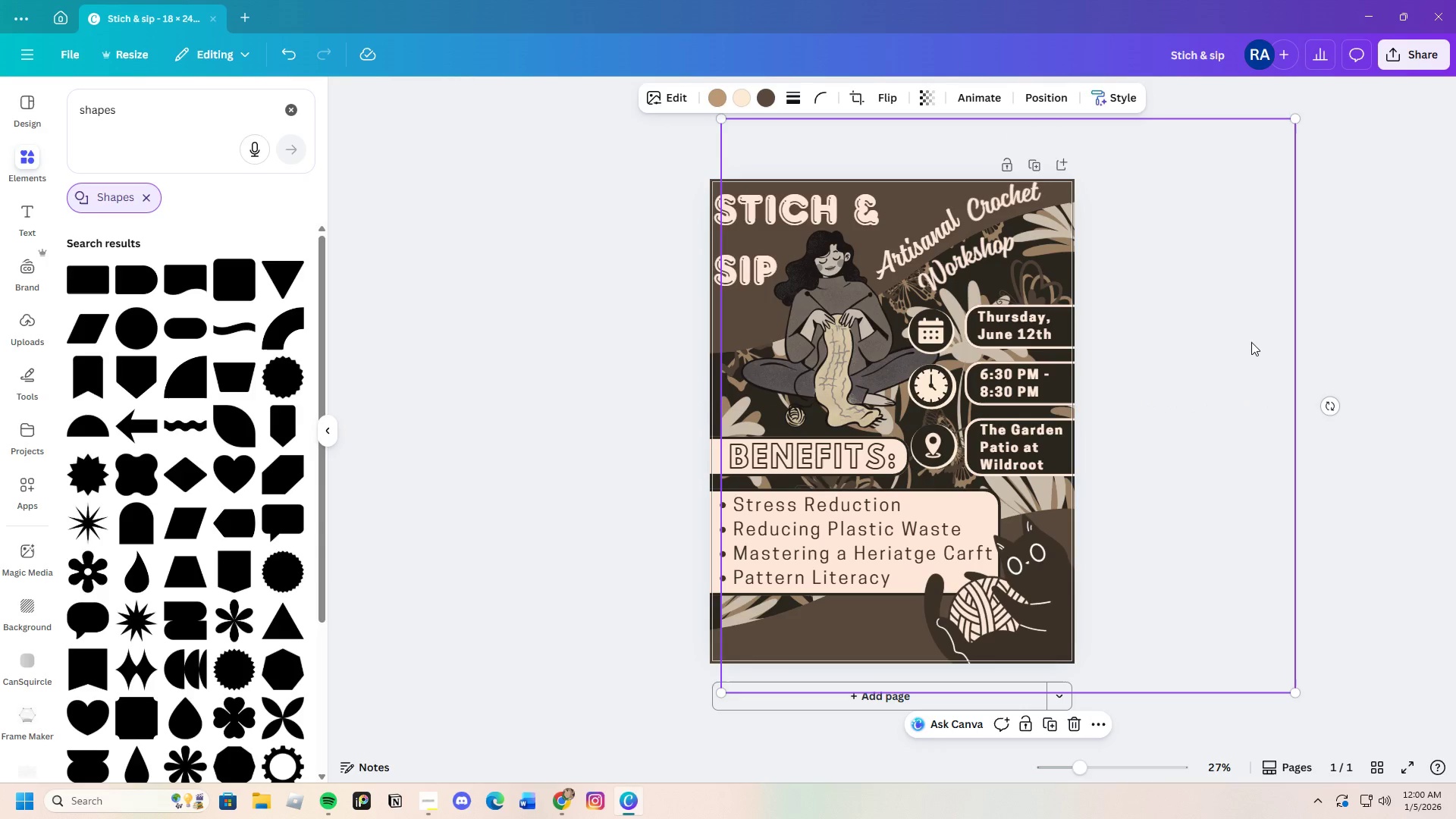 
left_click_drag(start_coordinate=[1247, 341], to_coordinate=[1065, 366])
 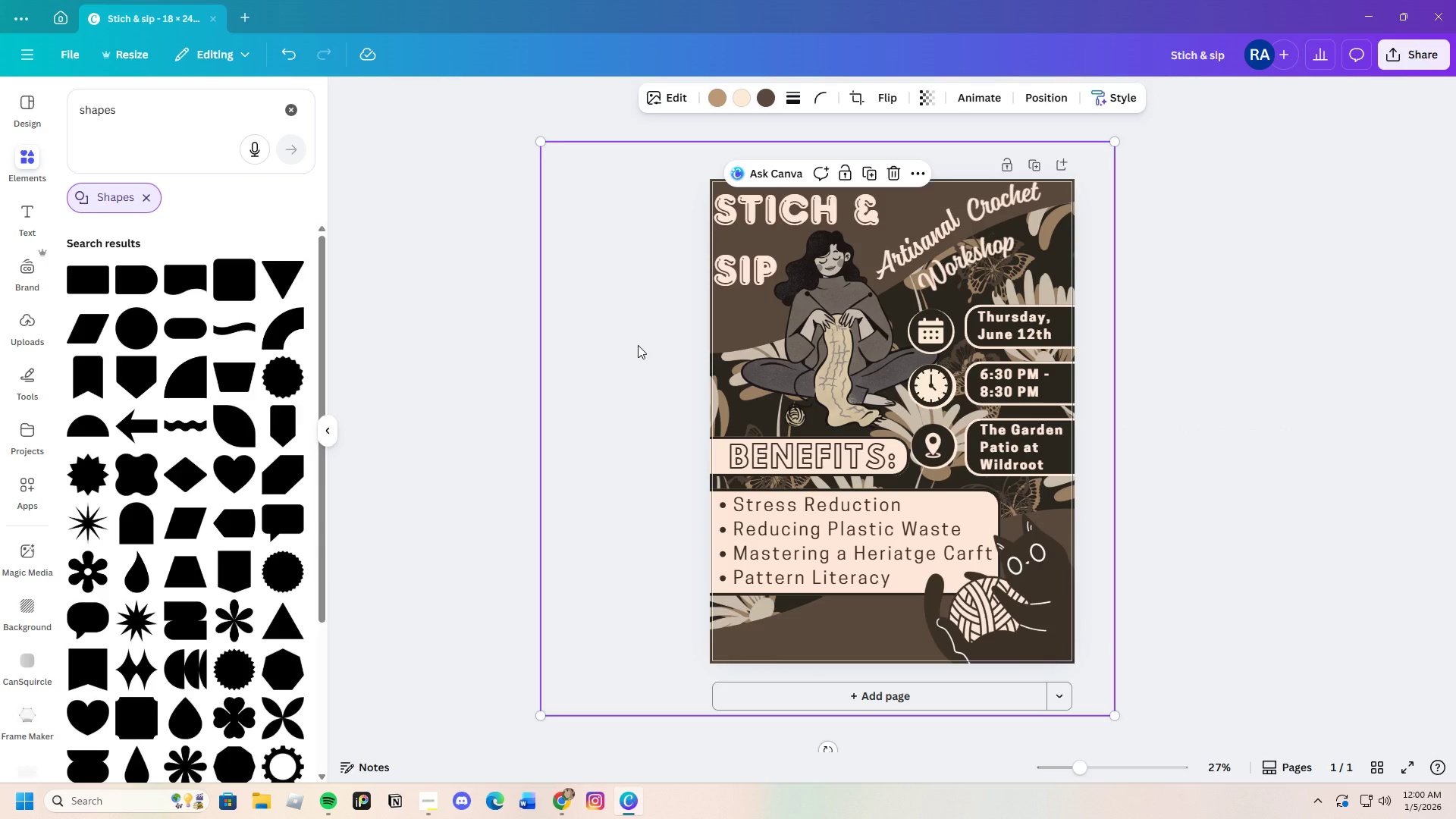 
double_click([638, 345])
 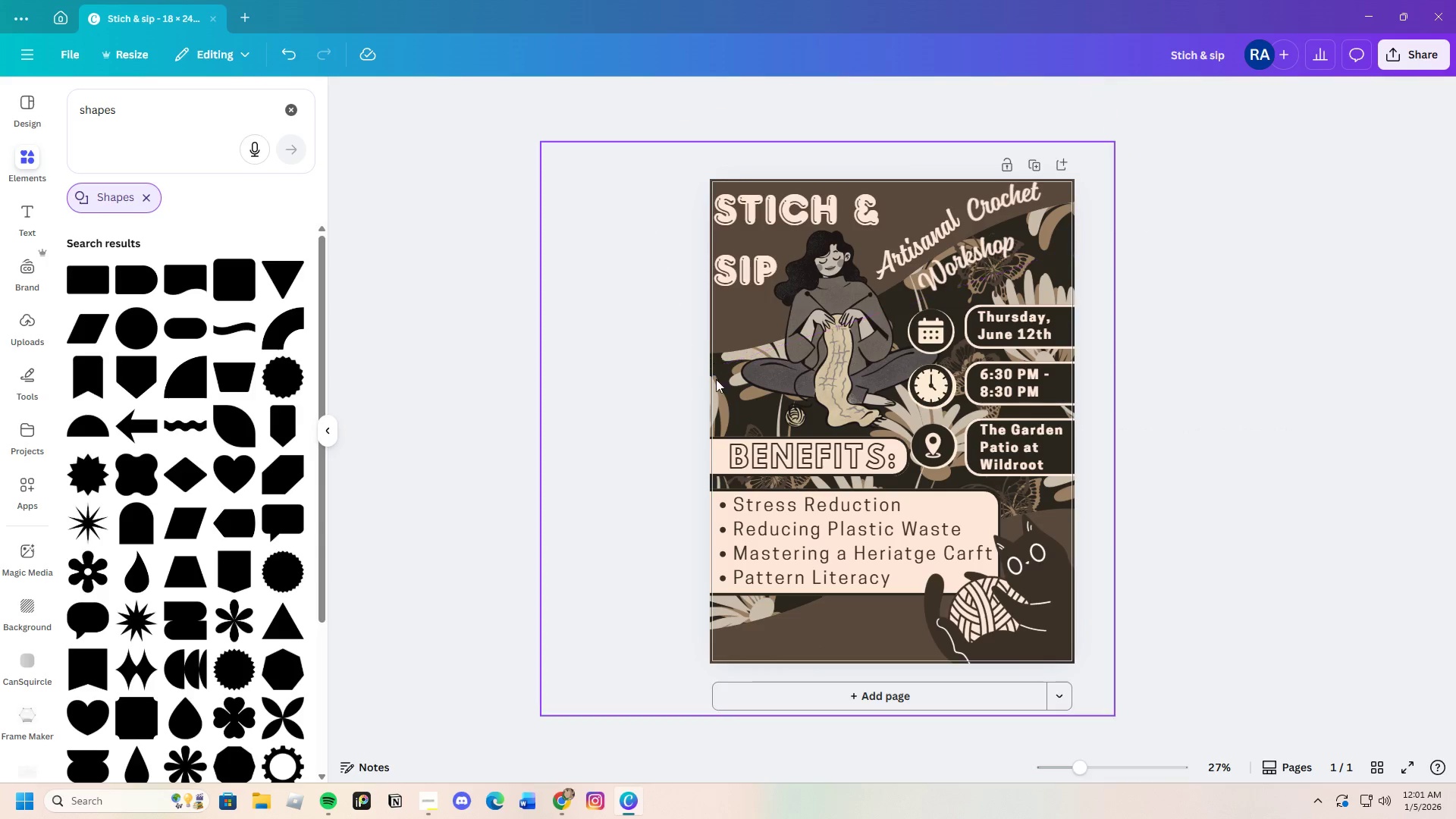 
left_click([719, 403])
 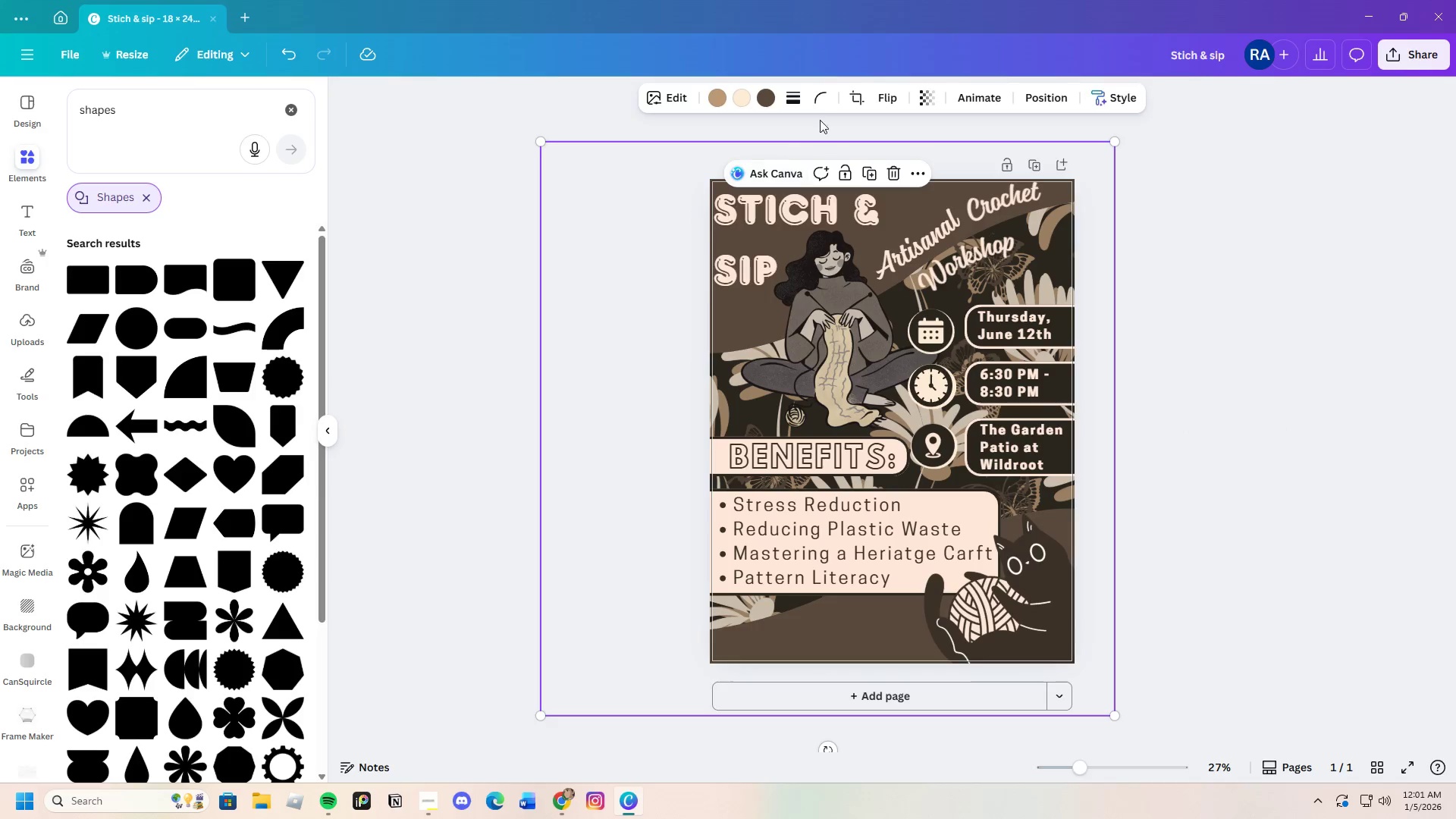 
left_click([861, 98])
 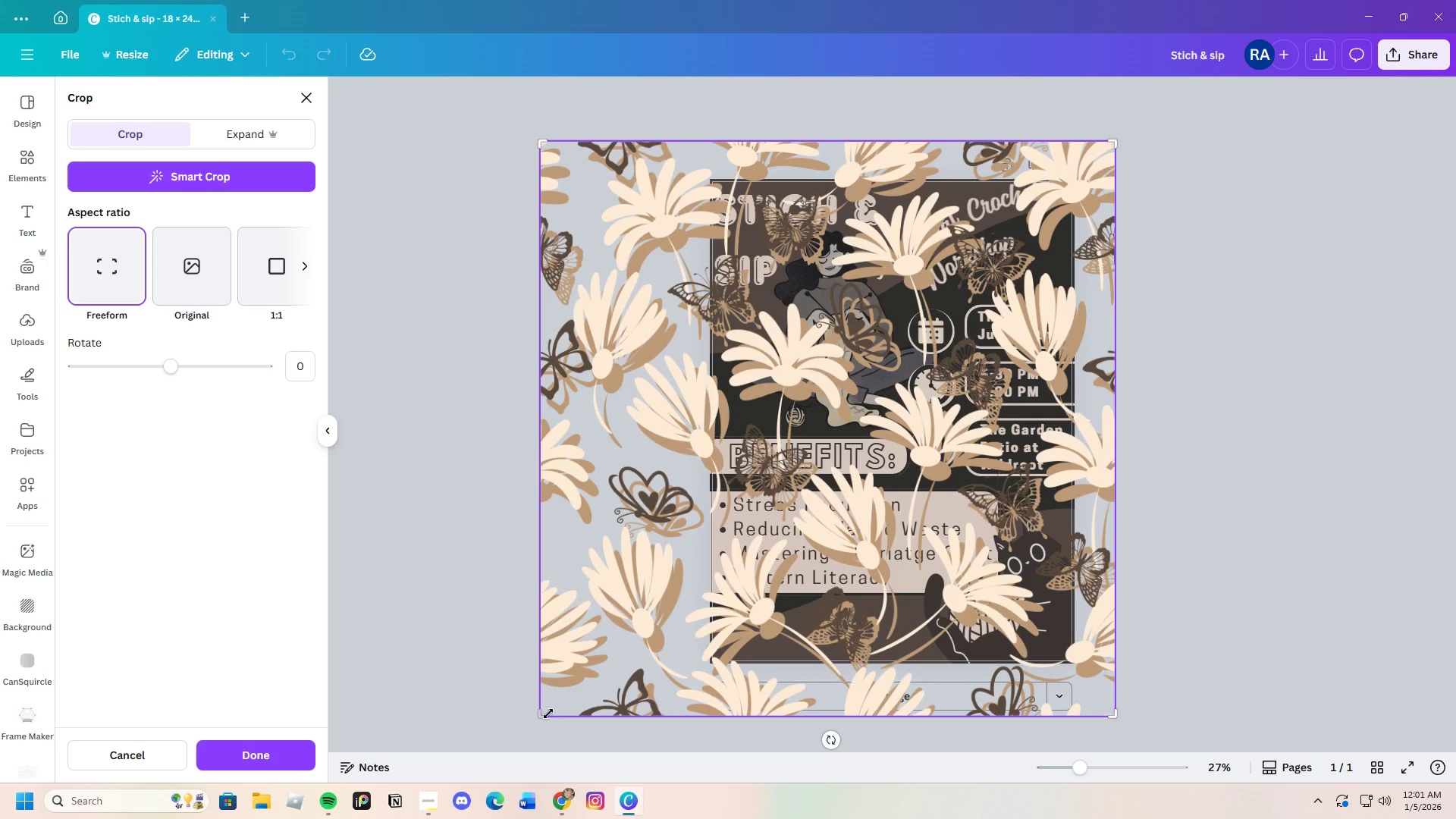 
left_click_drag(start_coordinate=[541, 714], to_coordinate=[679, 687])
 